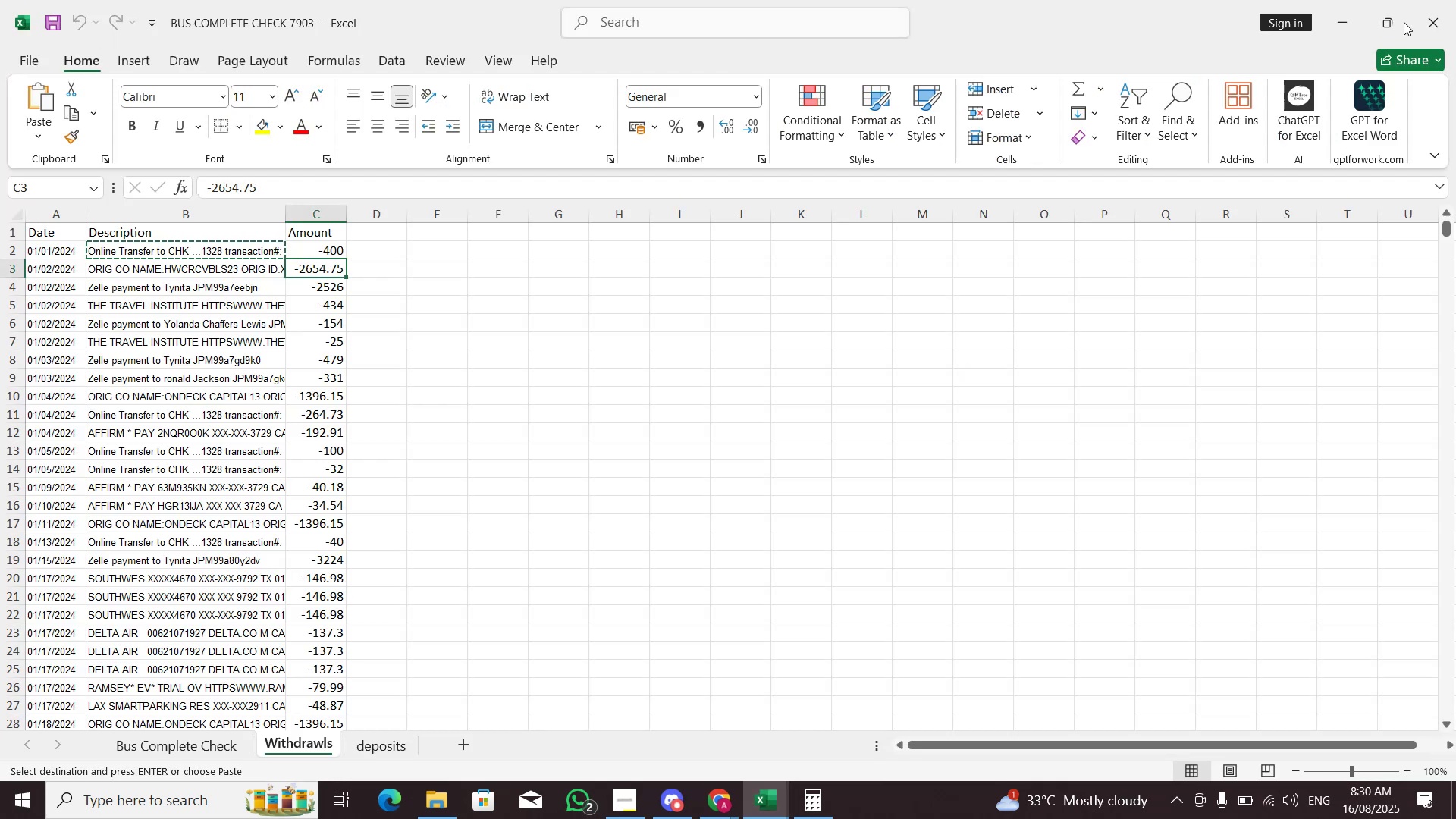 
left_click([1423, 14])
 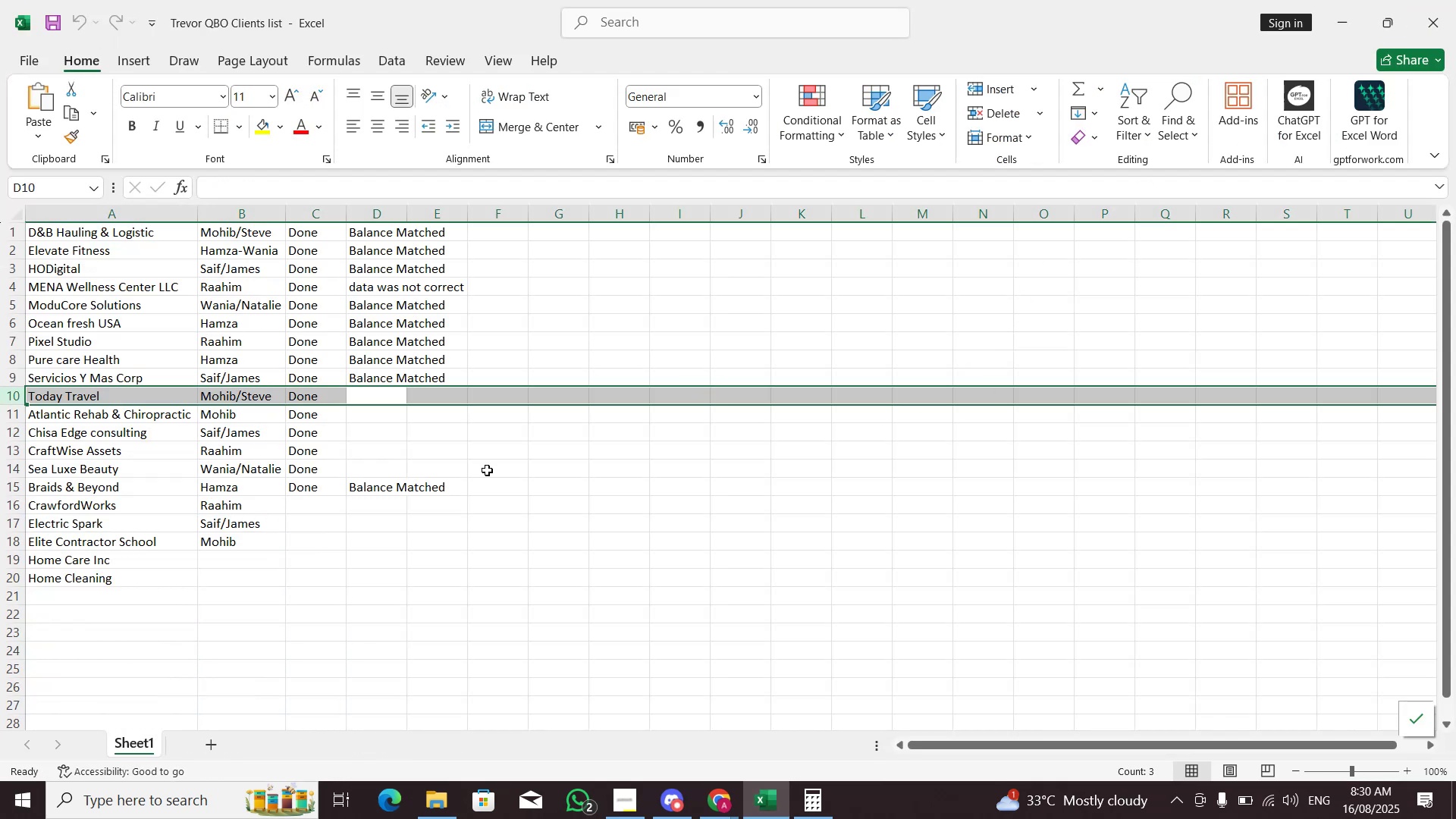 
left_click([433, 801])
 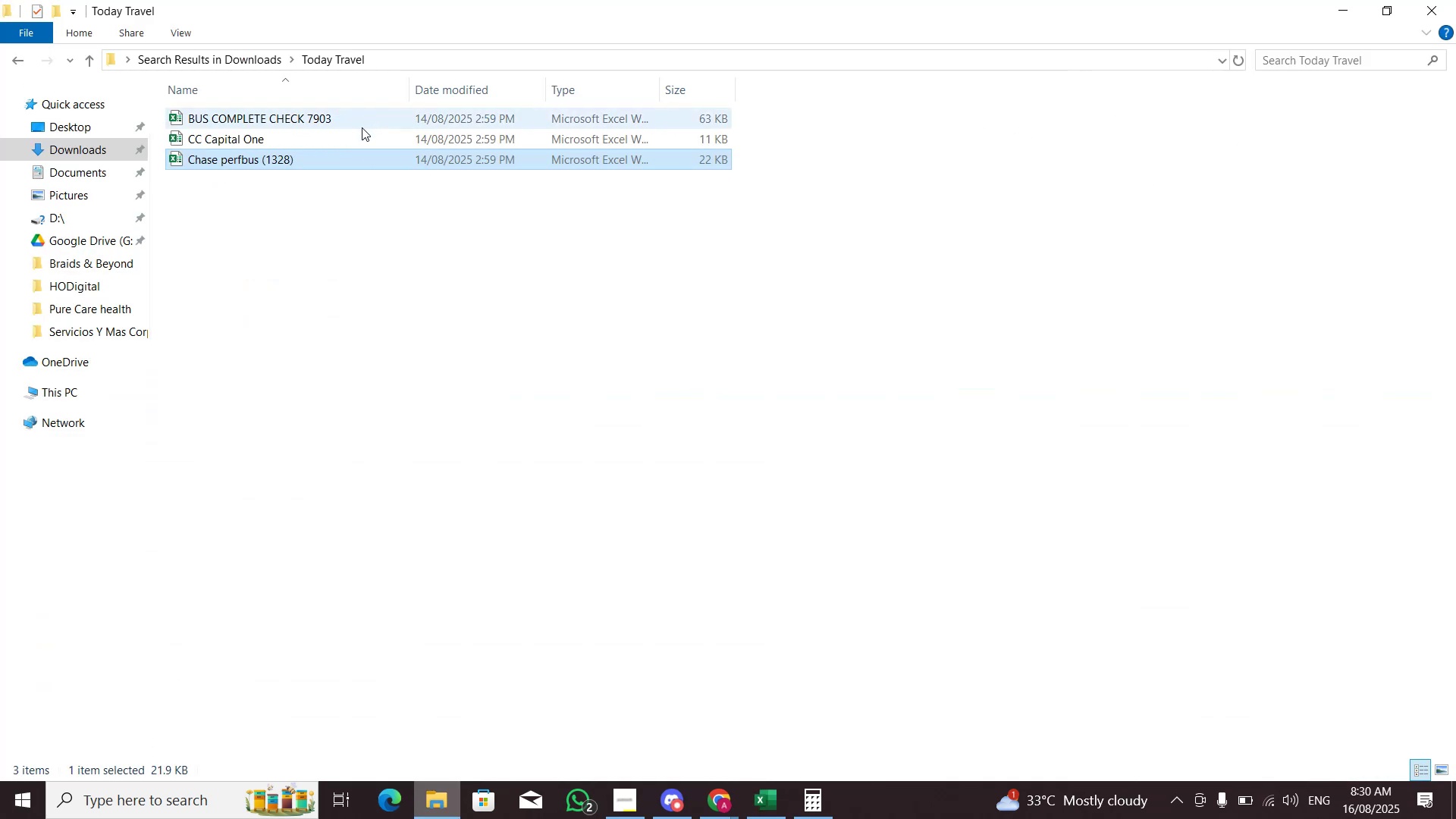 
double_click([361, 133])
 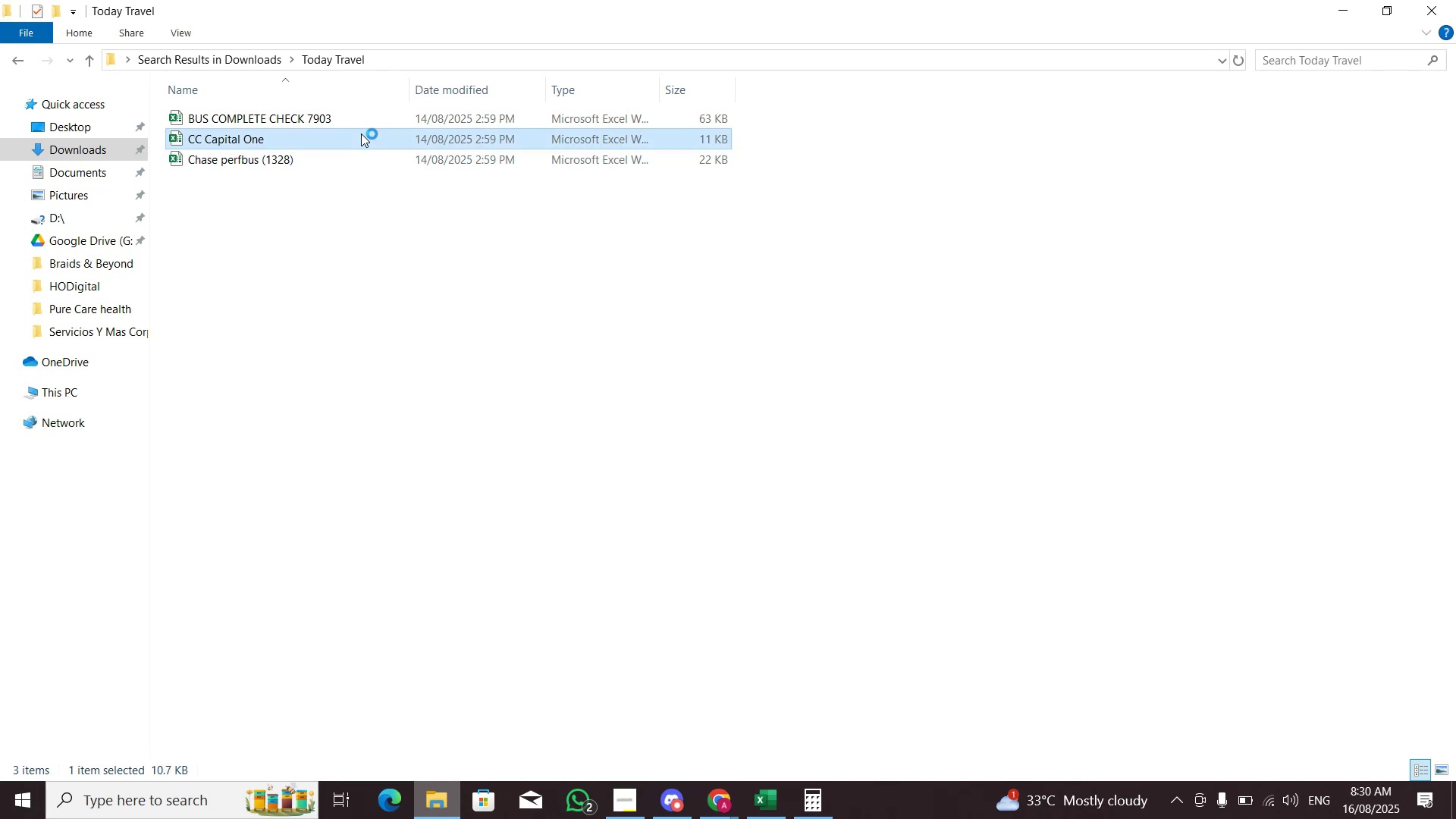 
triple_click([361, 133])
 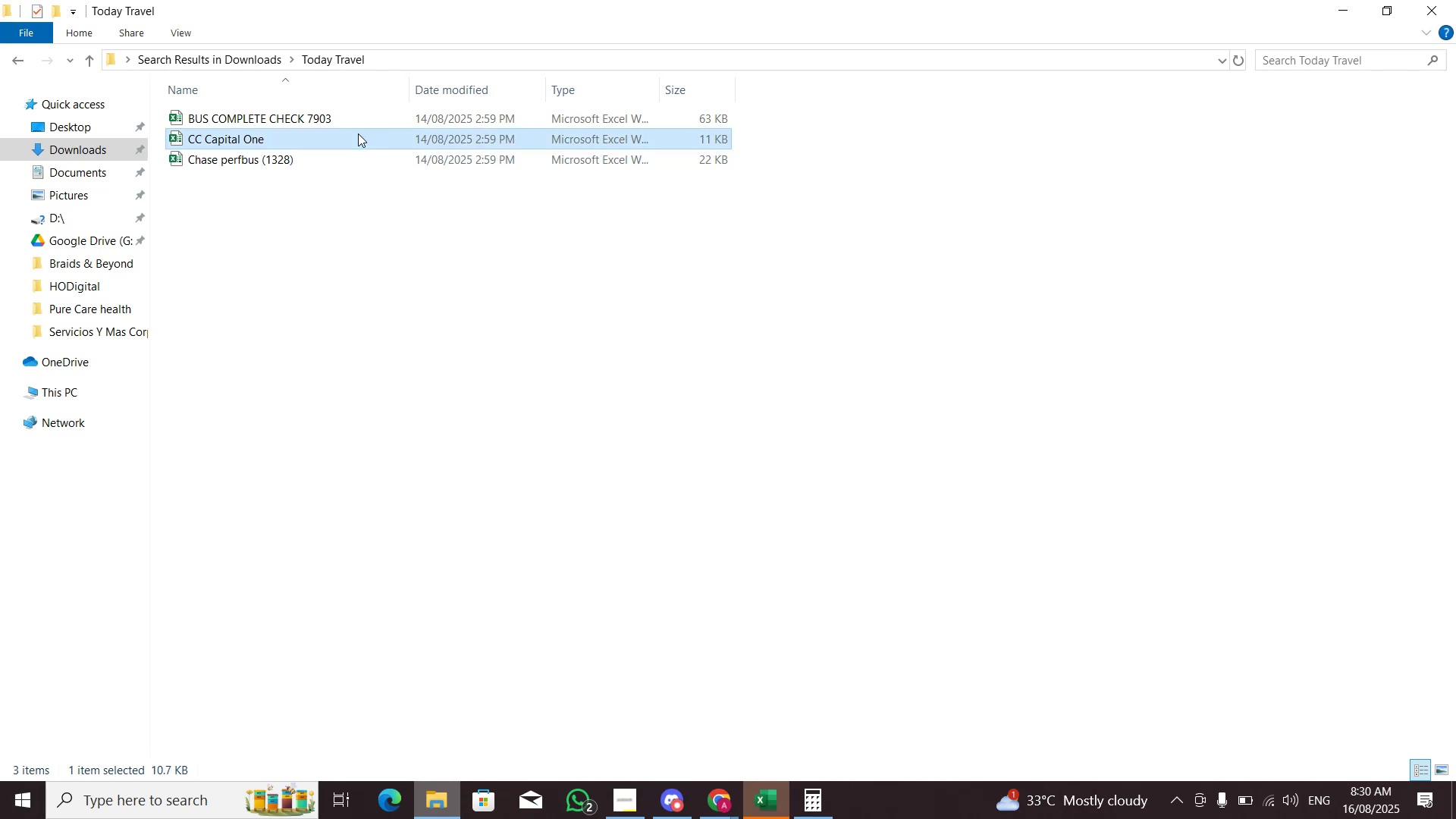 
key(Alt+Tab)
 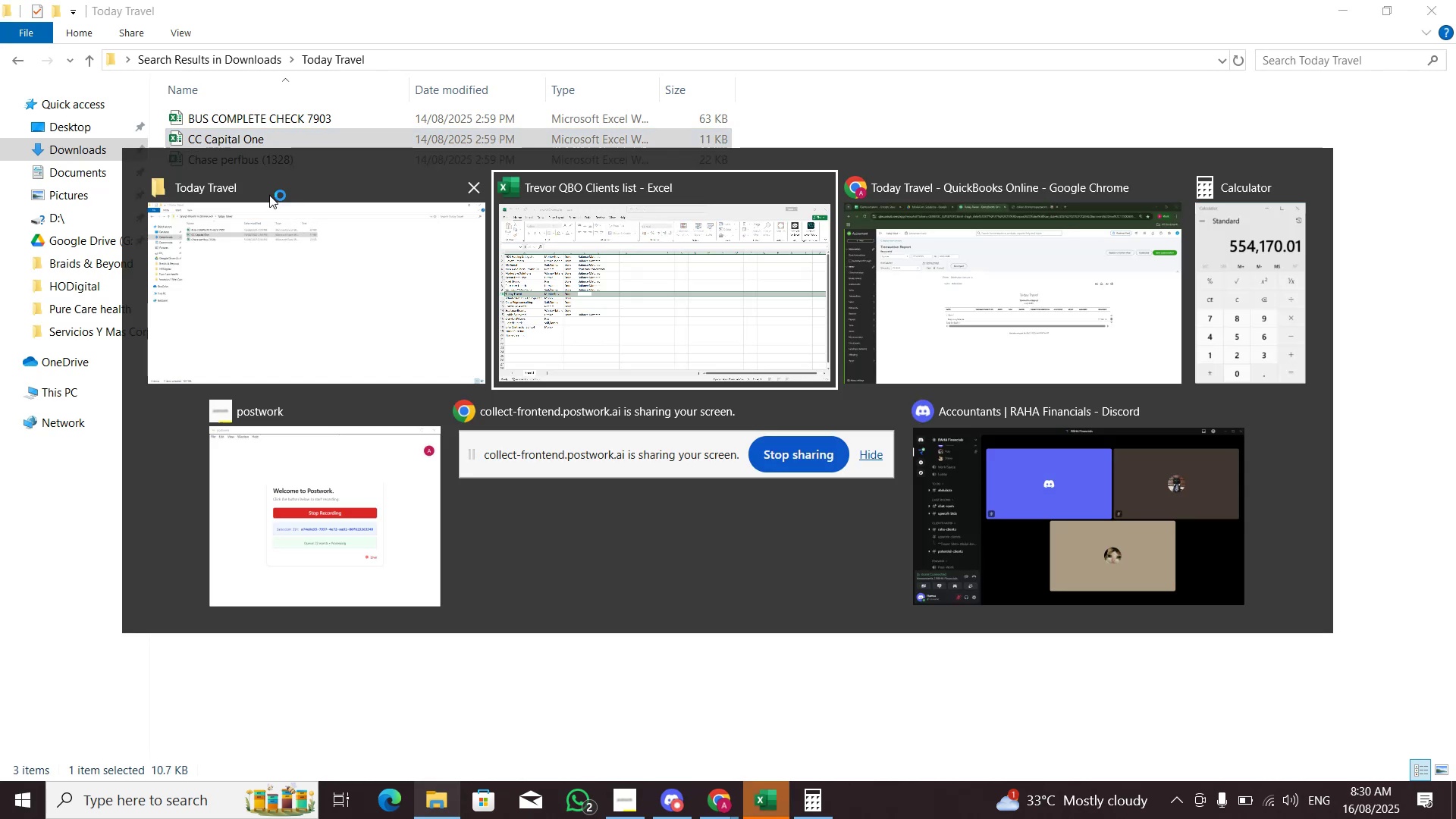 
key(Alt+Tab)
 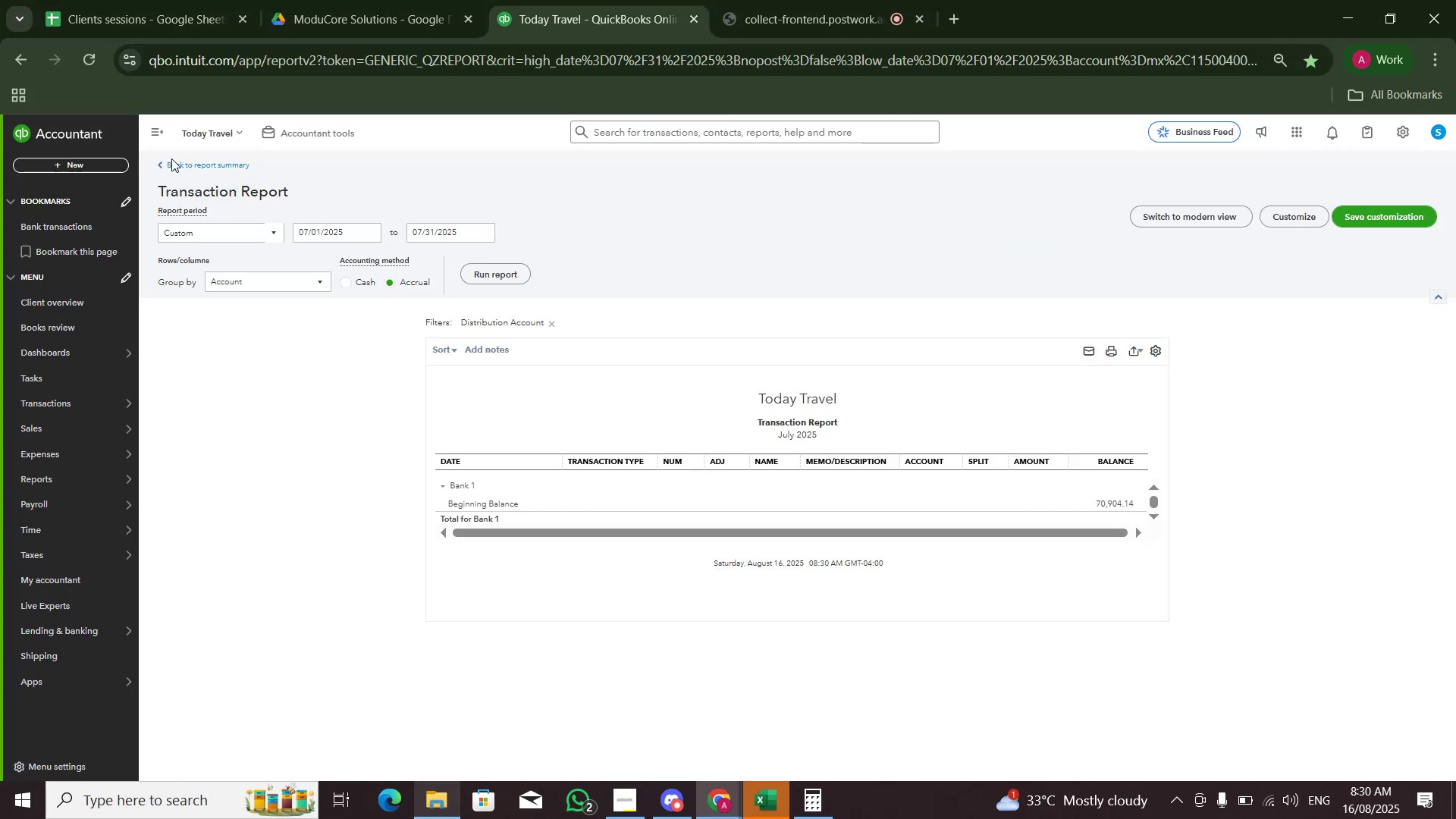 
double_click([176, 164])
 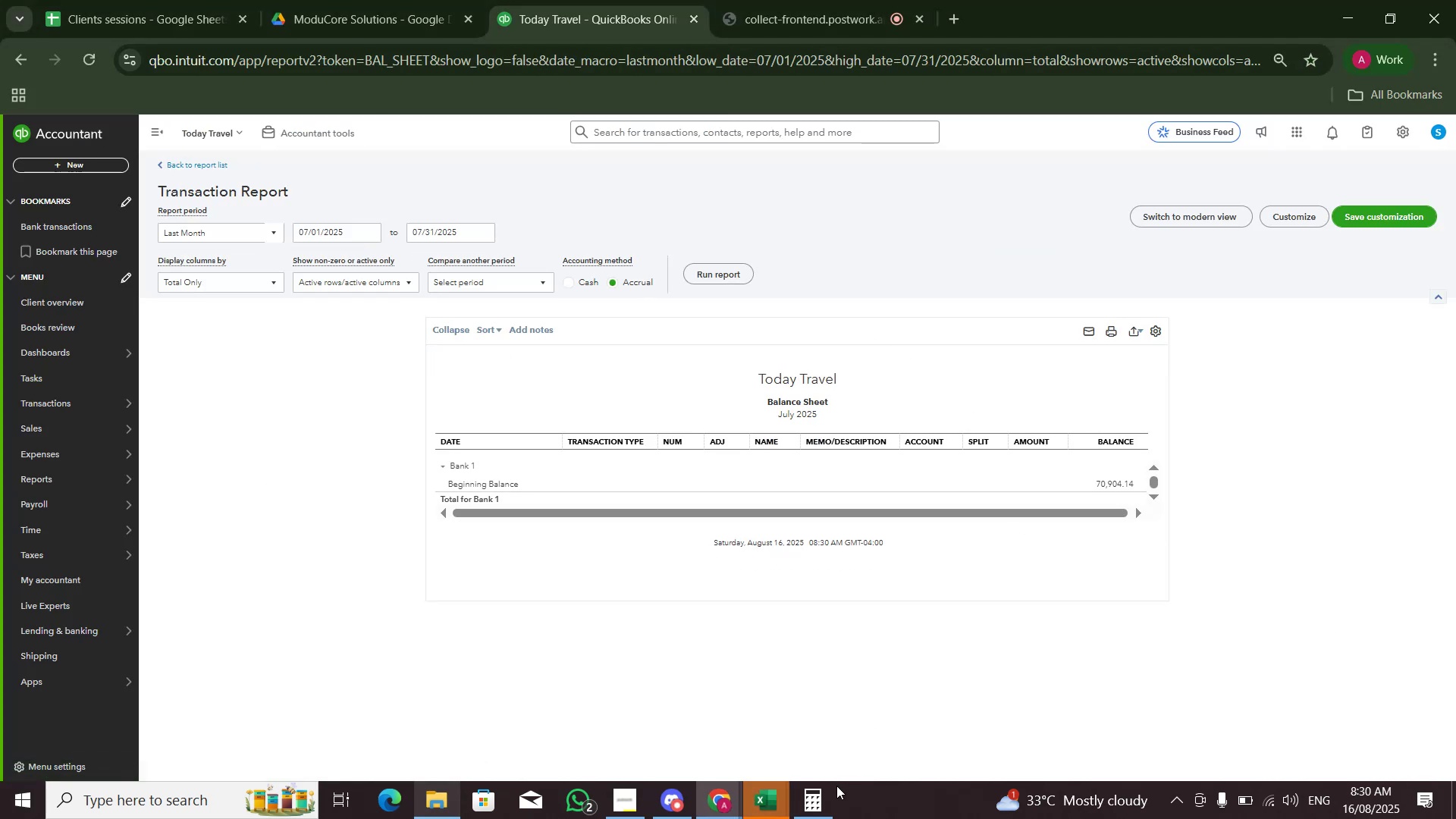 
double_click([935, 705])
 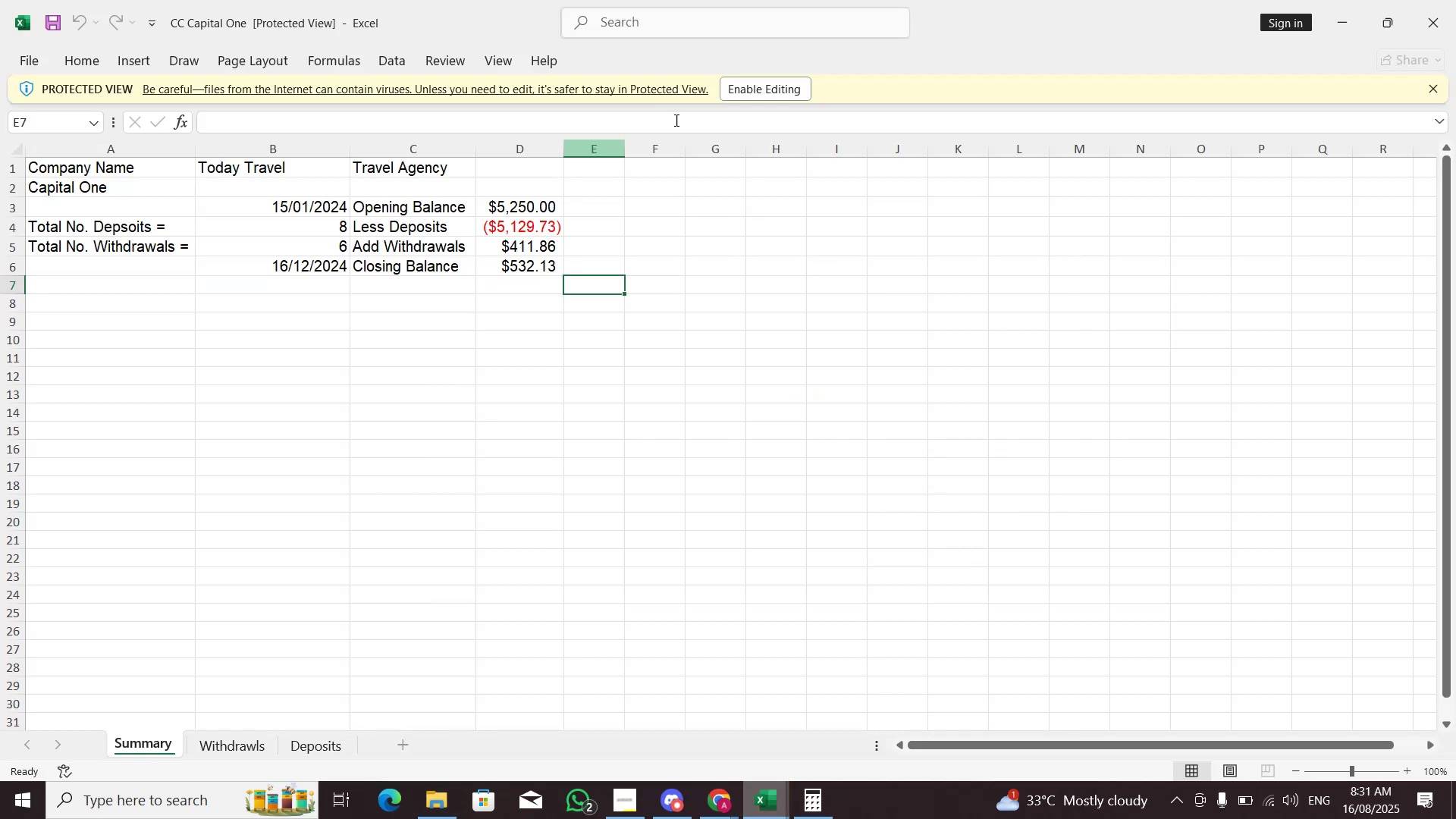 
left_click([748, 93])
 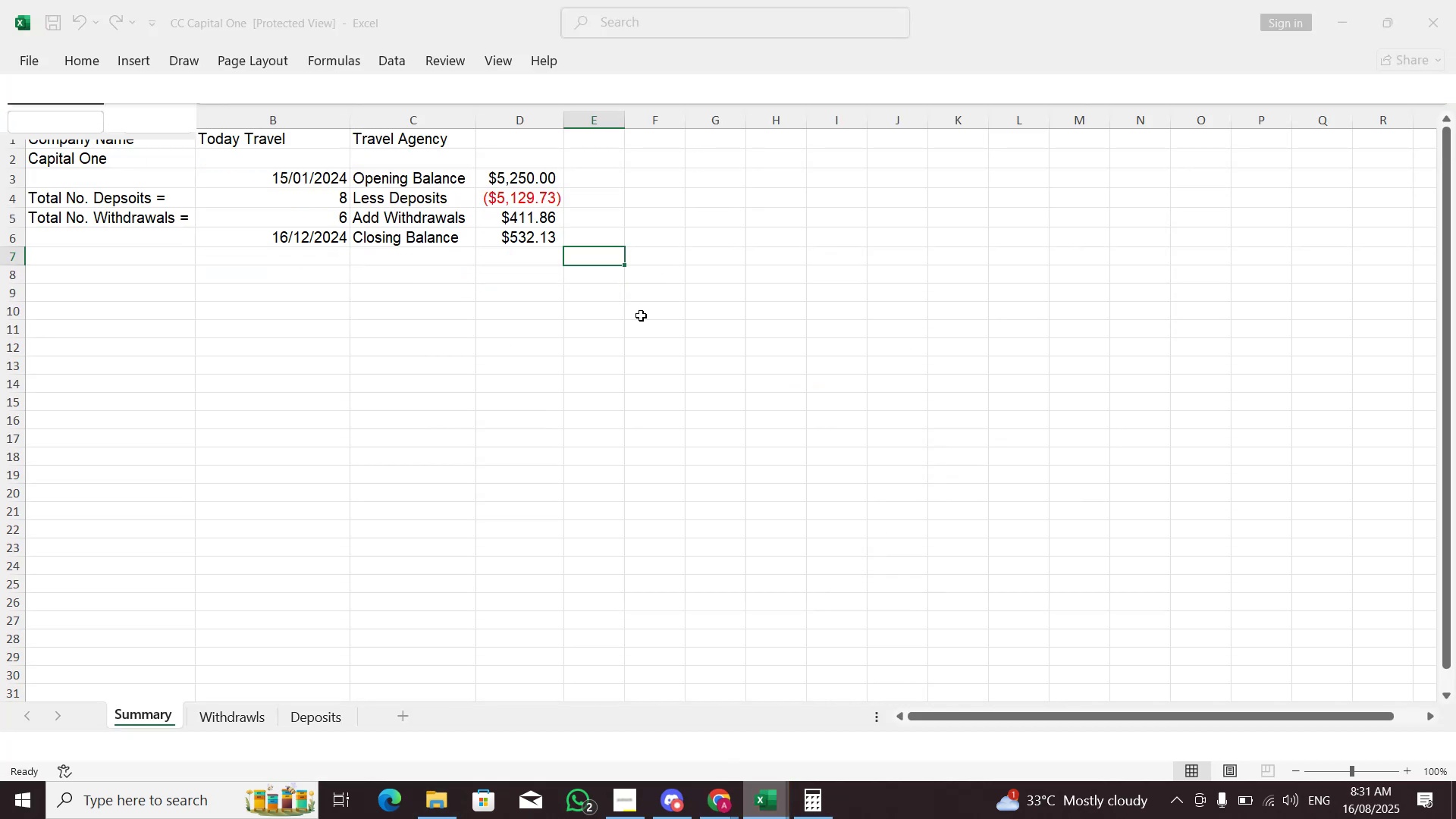 
key(Alt+Tab)
 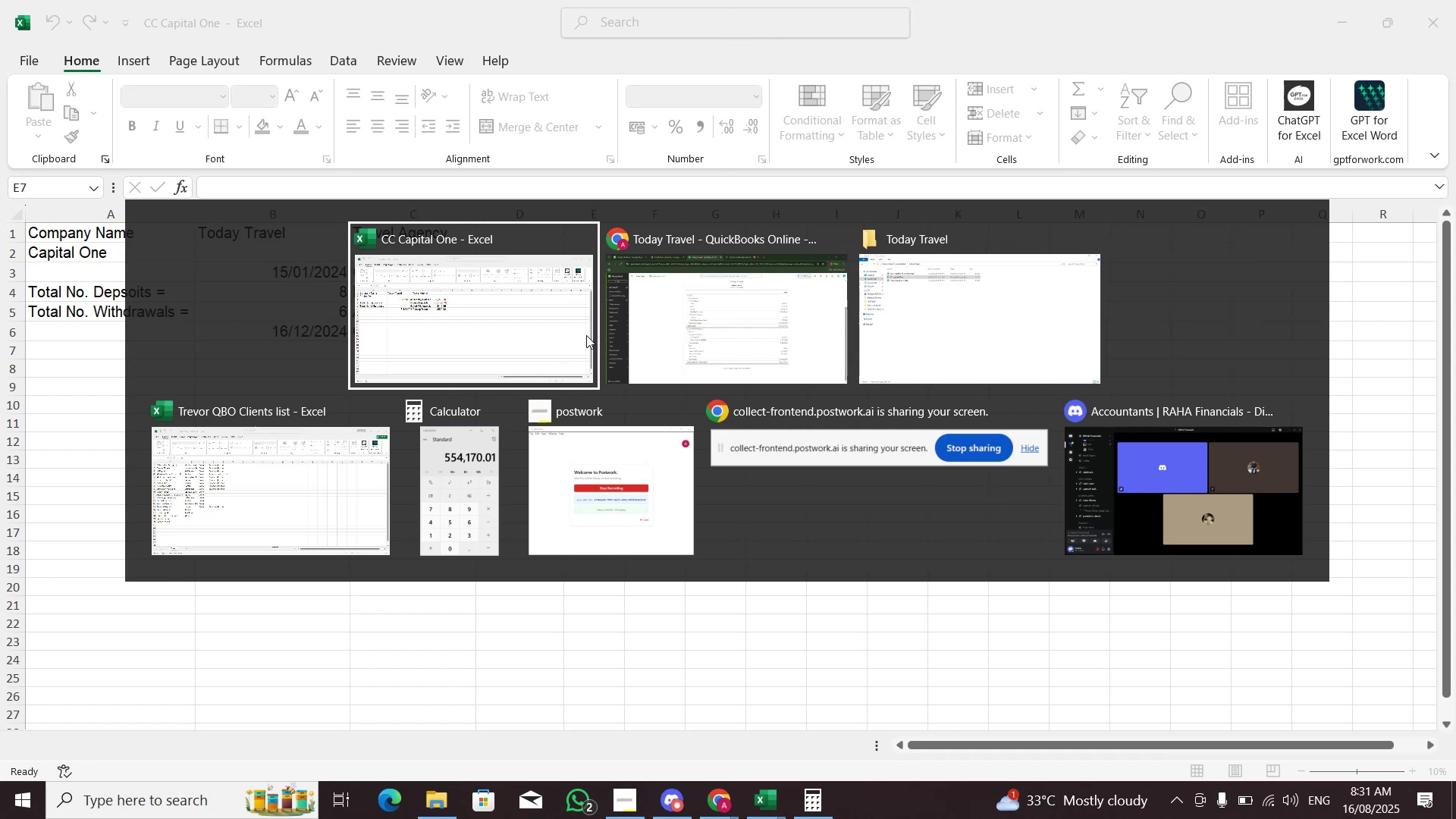 
key(Alt+Tab)
 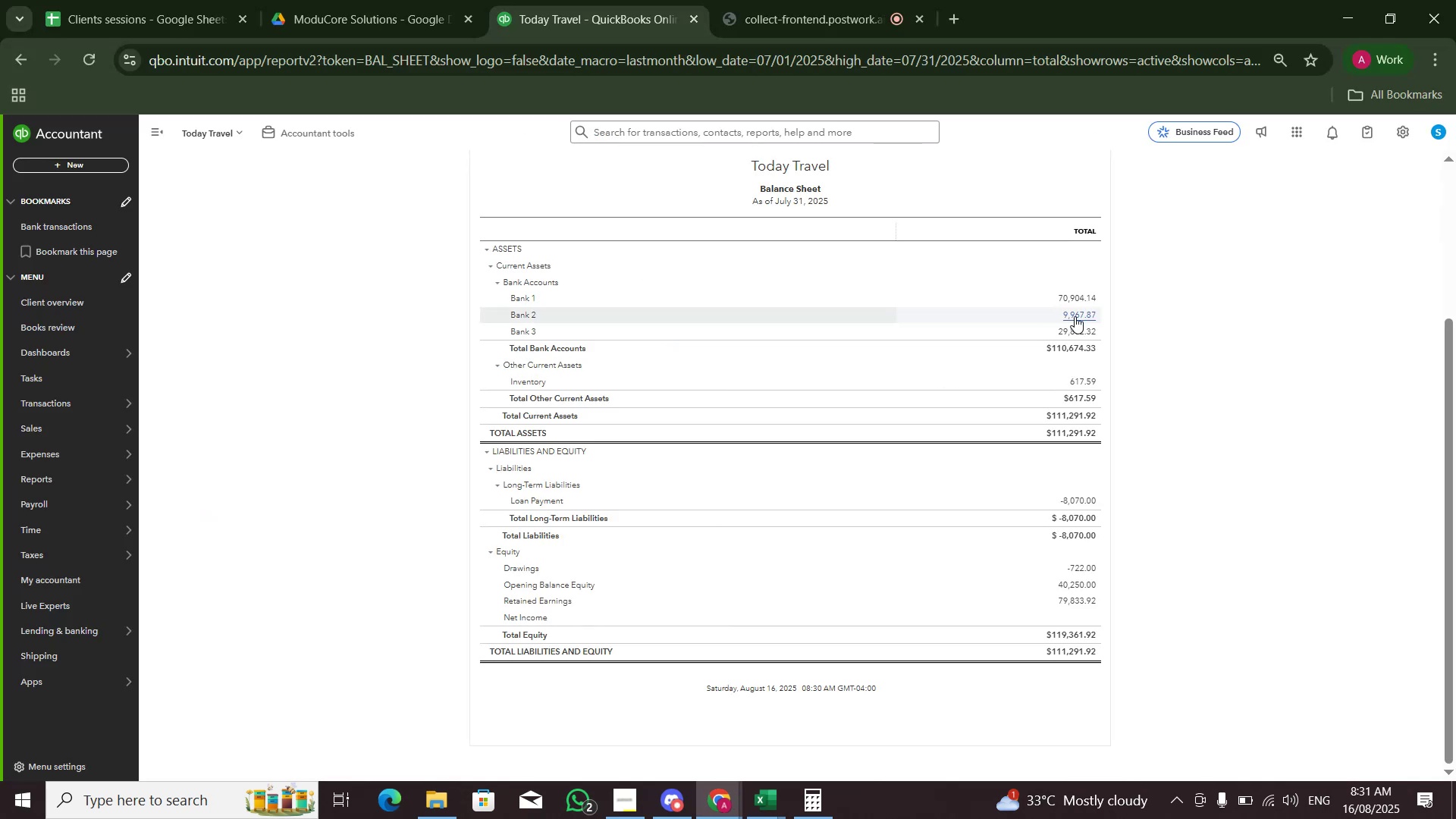 
left_click([1077, 316])
 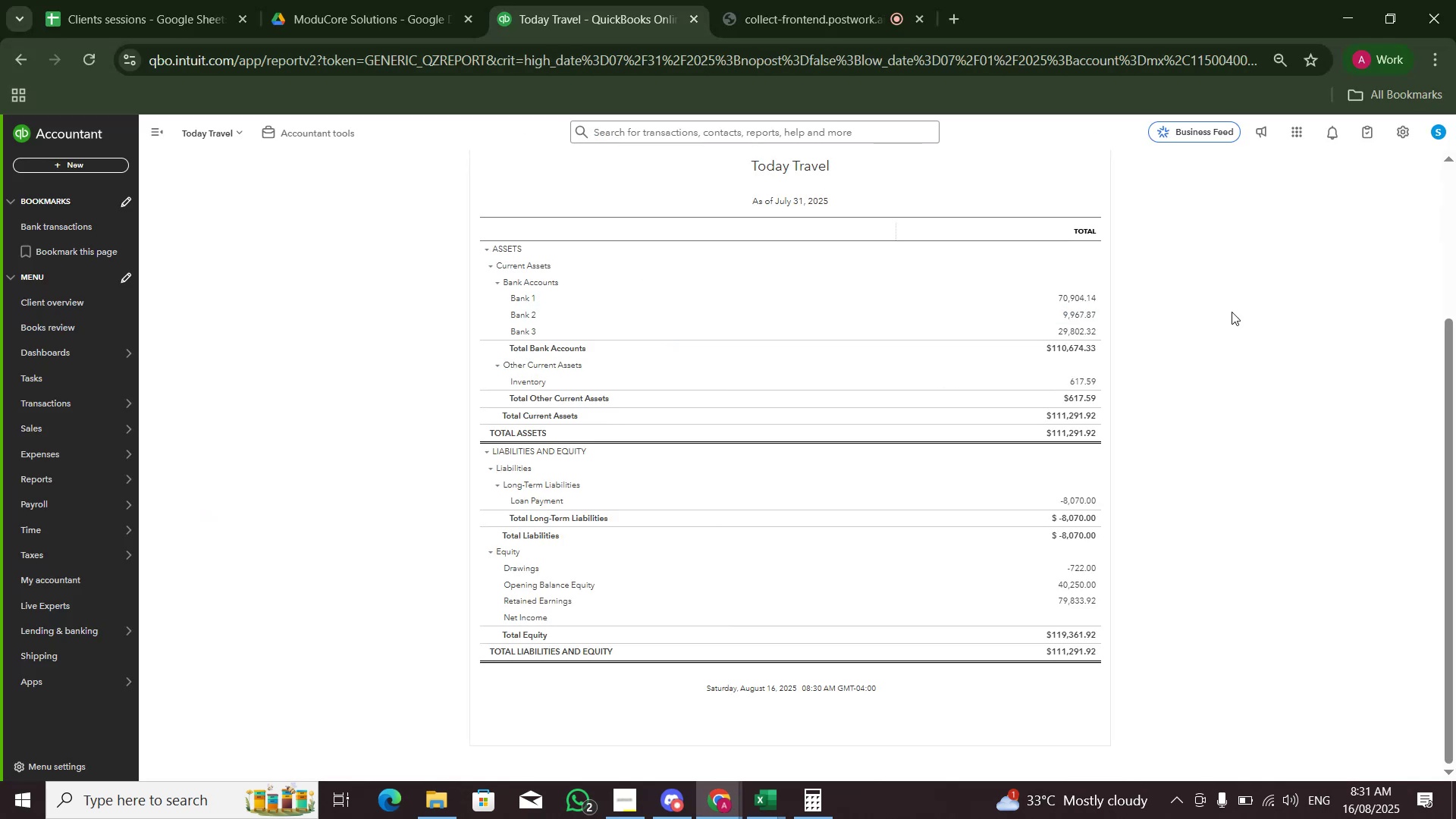 
key(Alt+Tab)
 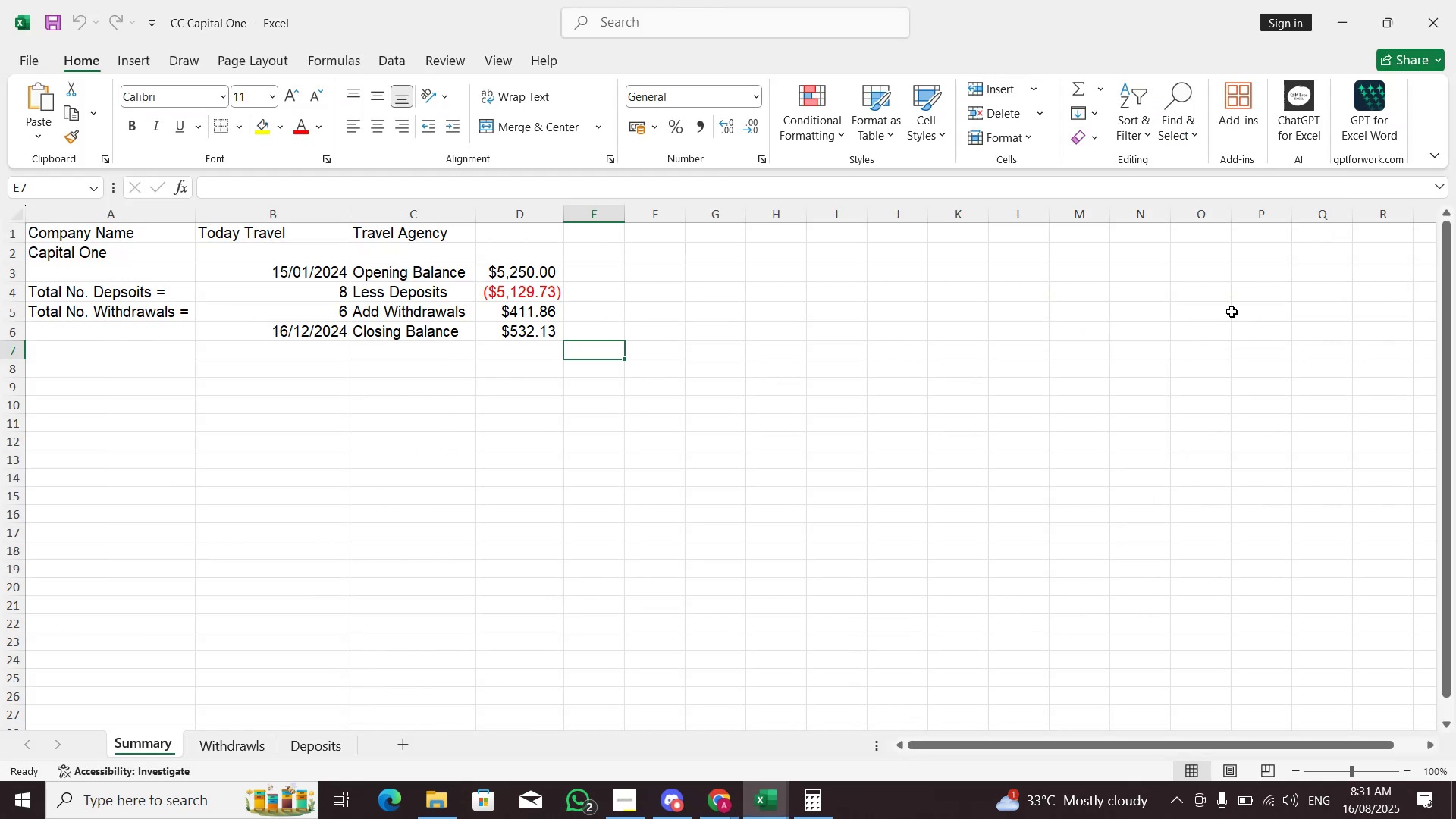 
key(Alt+AltLeft)
 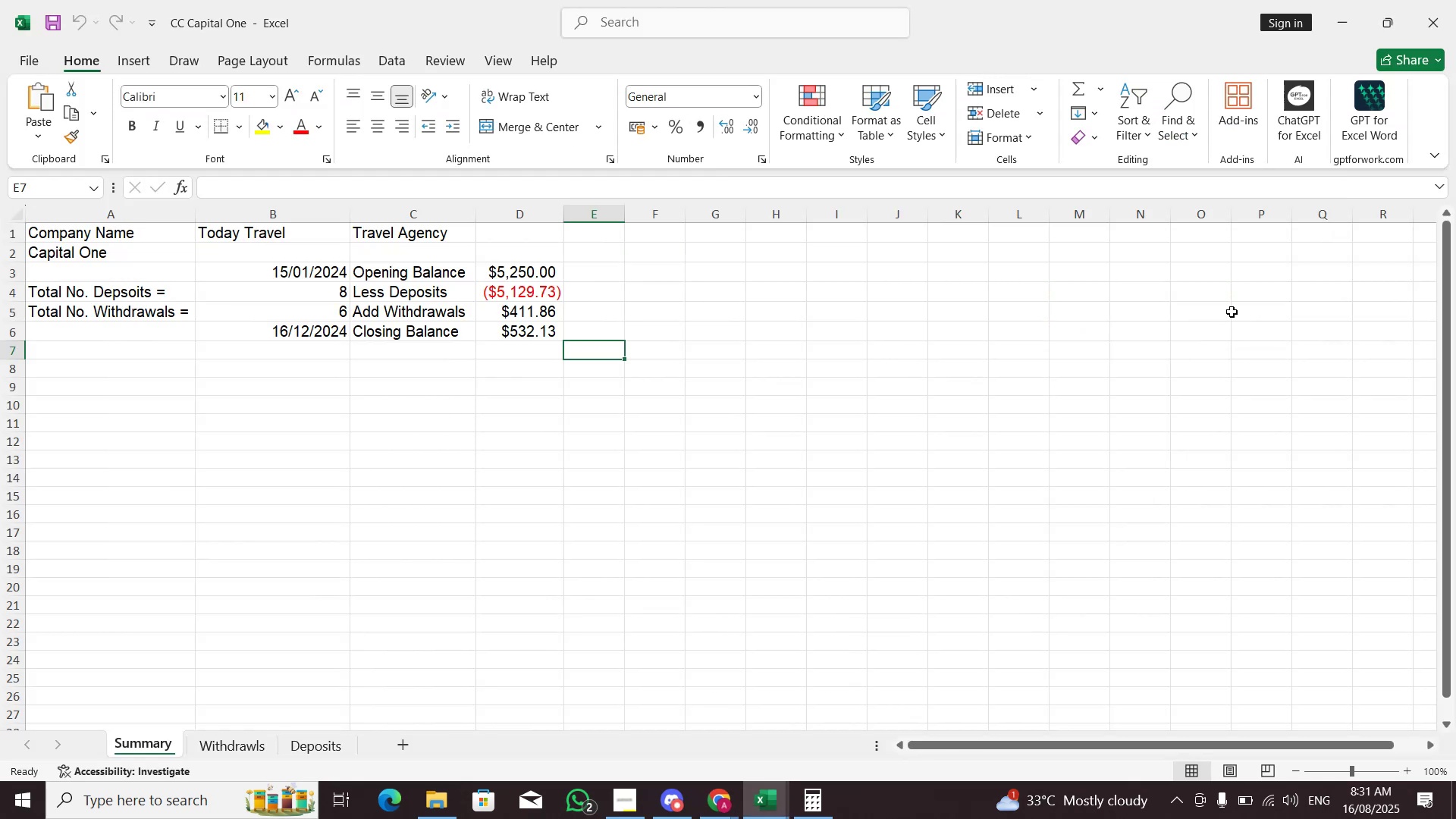 
key(Alt+Tab)
 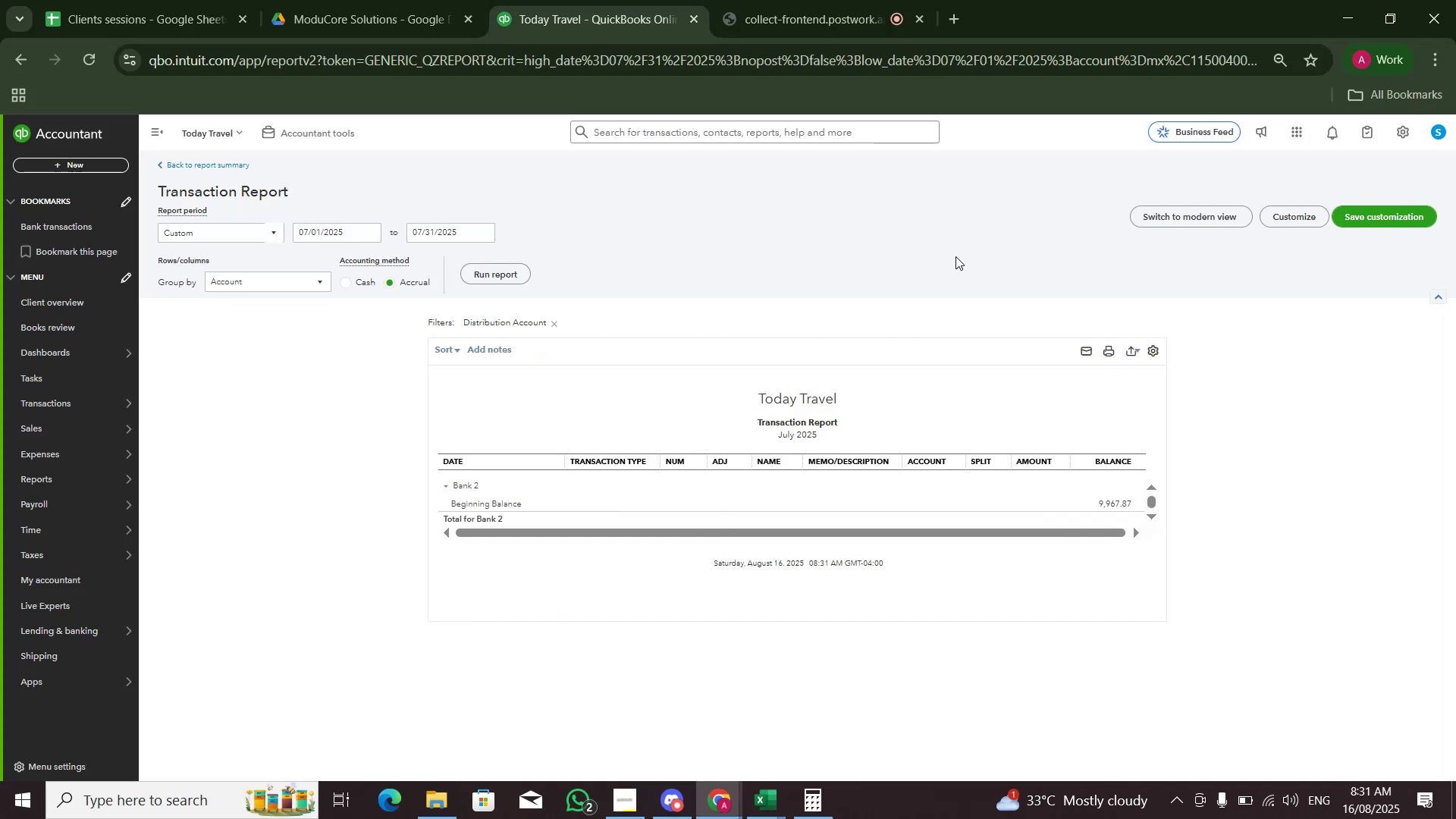 
left_click([296, 231])
 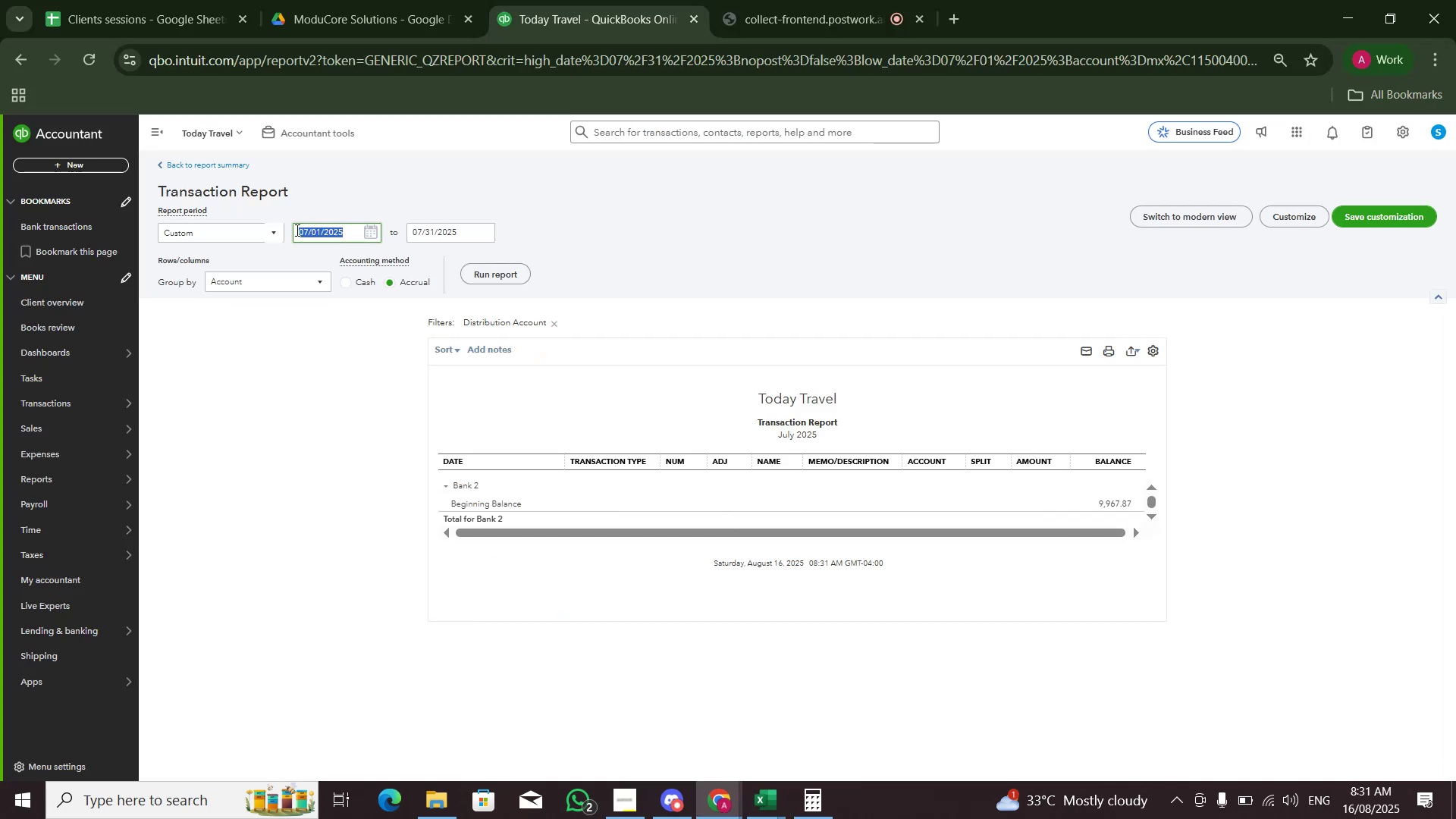 
key(Numpad0)
 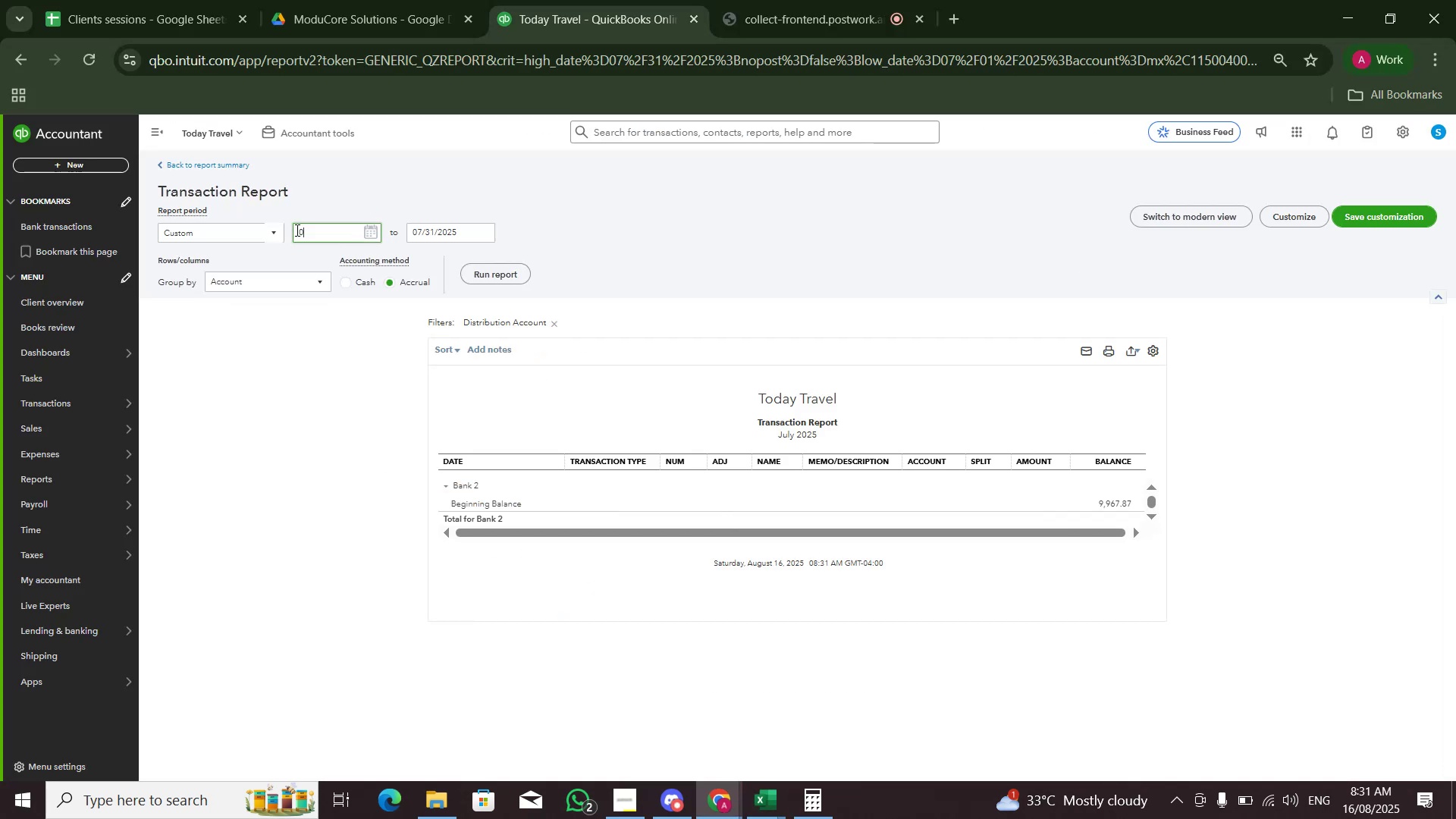 
key(Numpad1)
 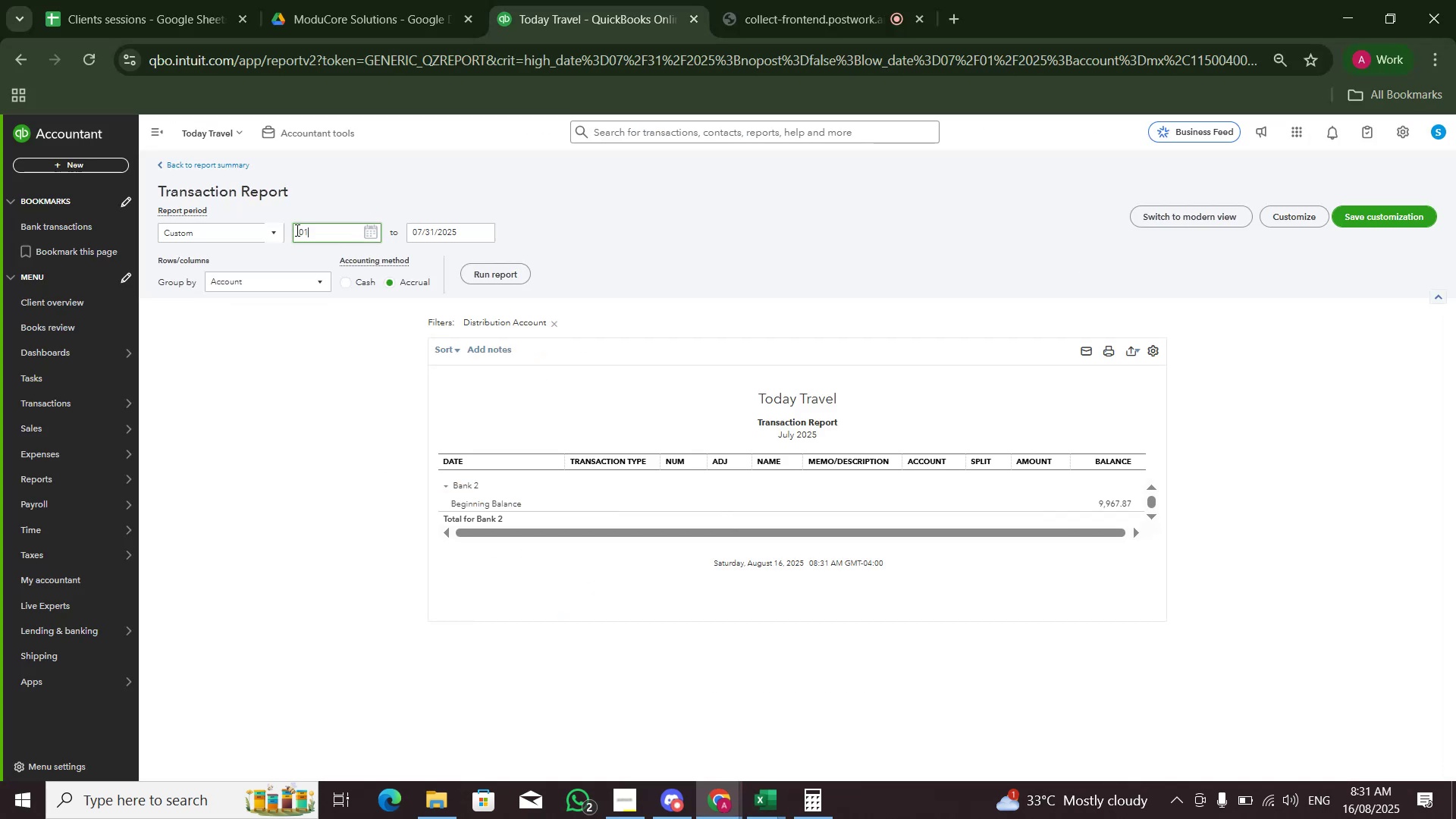 
key(Numpad0)
 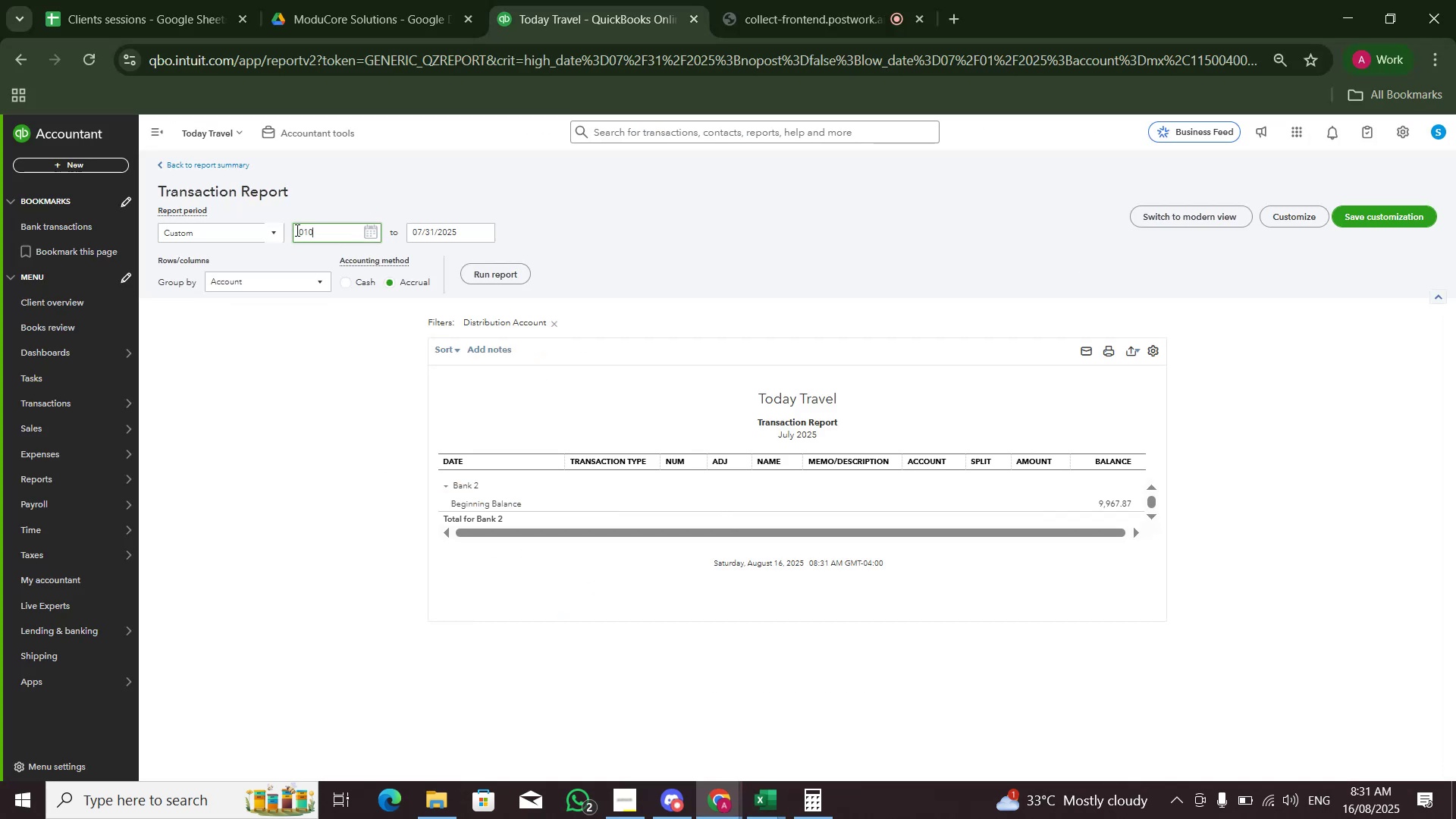 
key(Numpad1)
 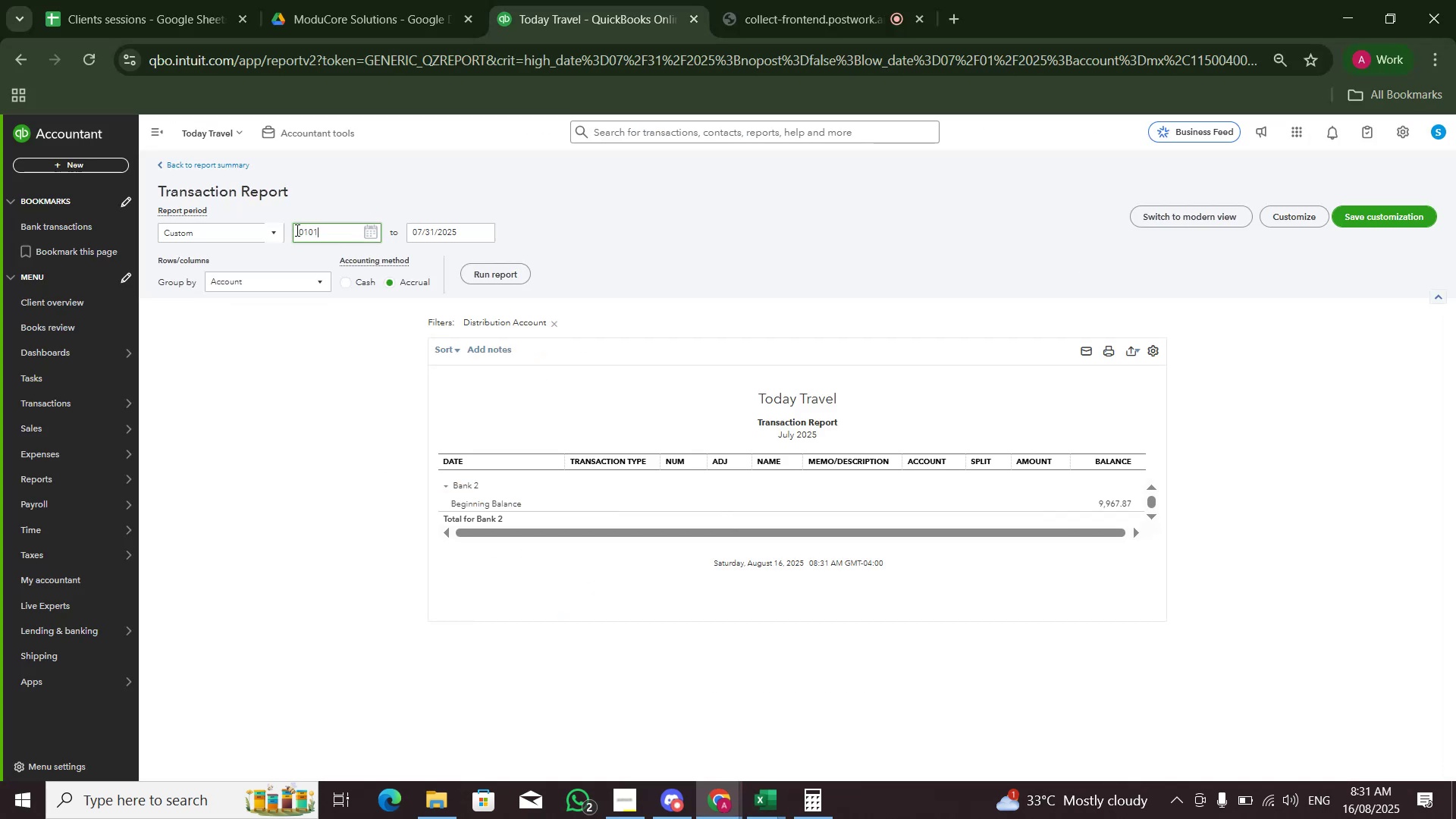 
key(Numpad2)
 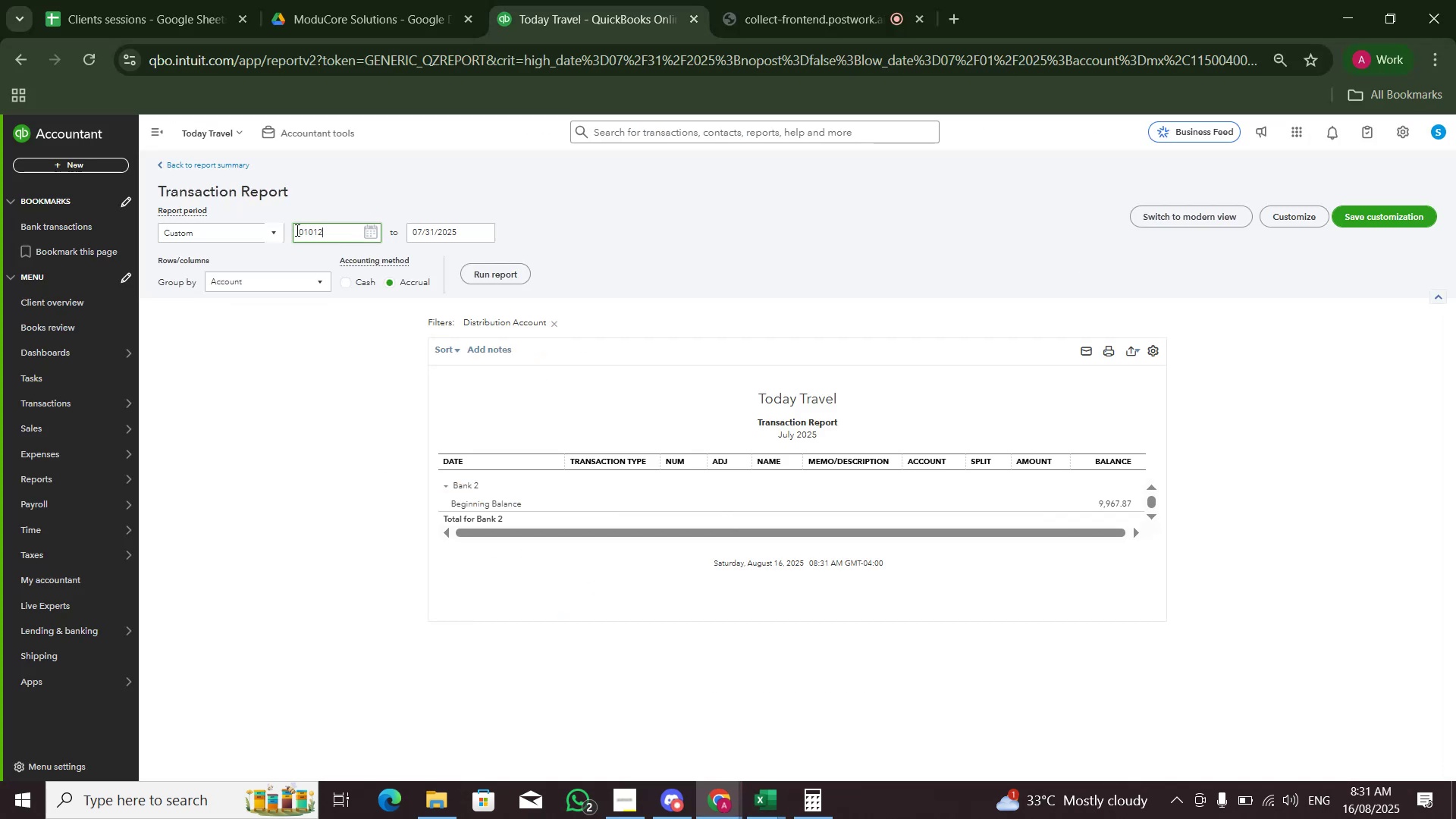 
key(Numpad0)
 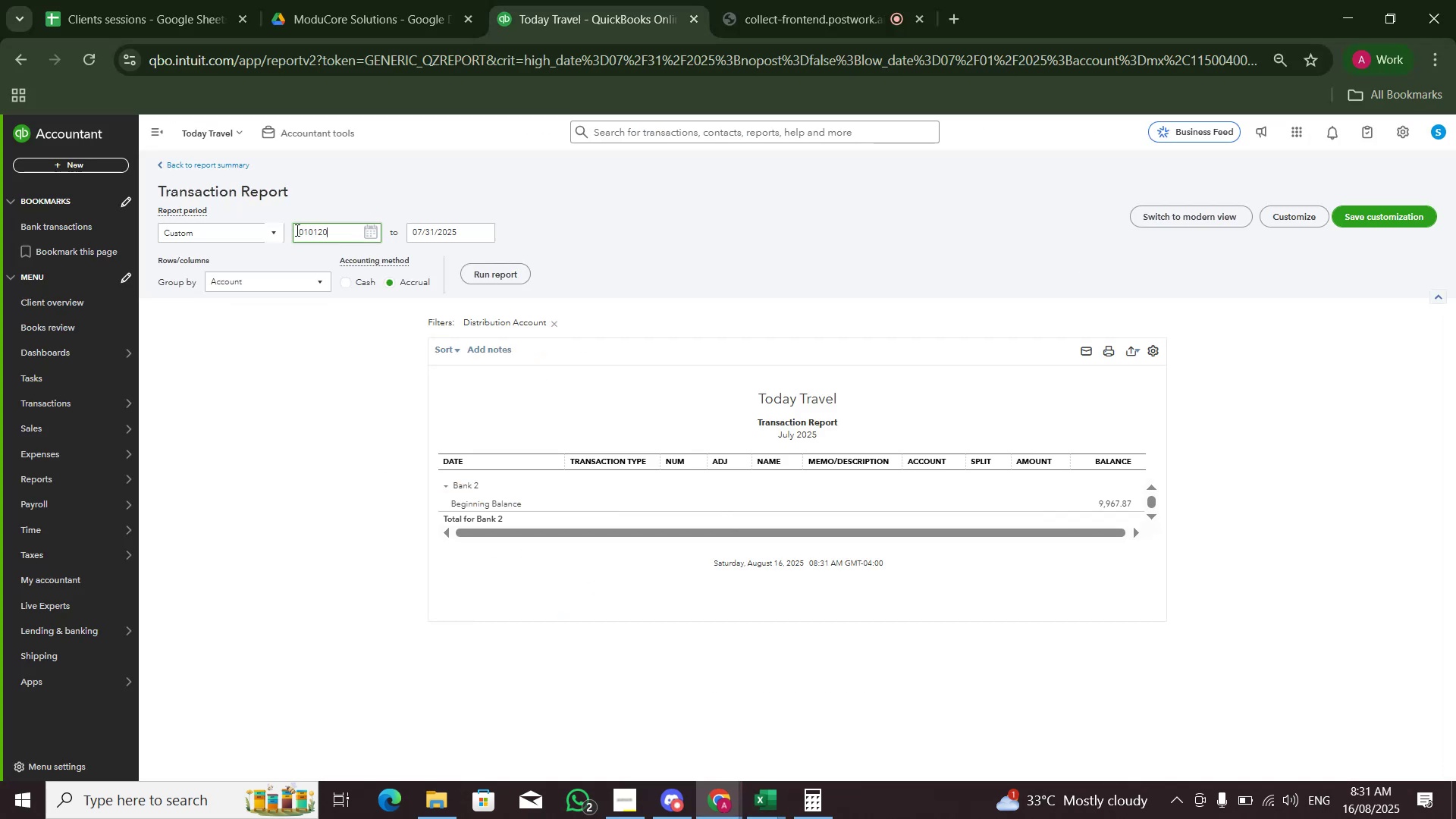 
key(Numpad2)
 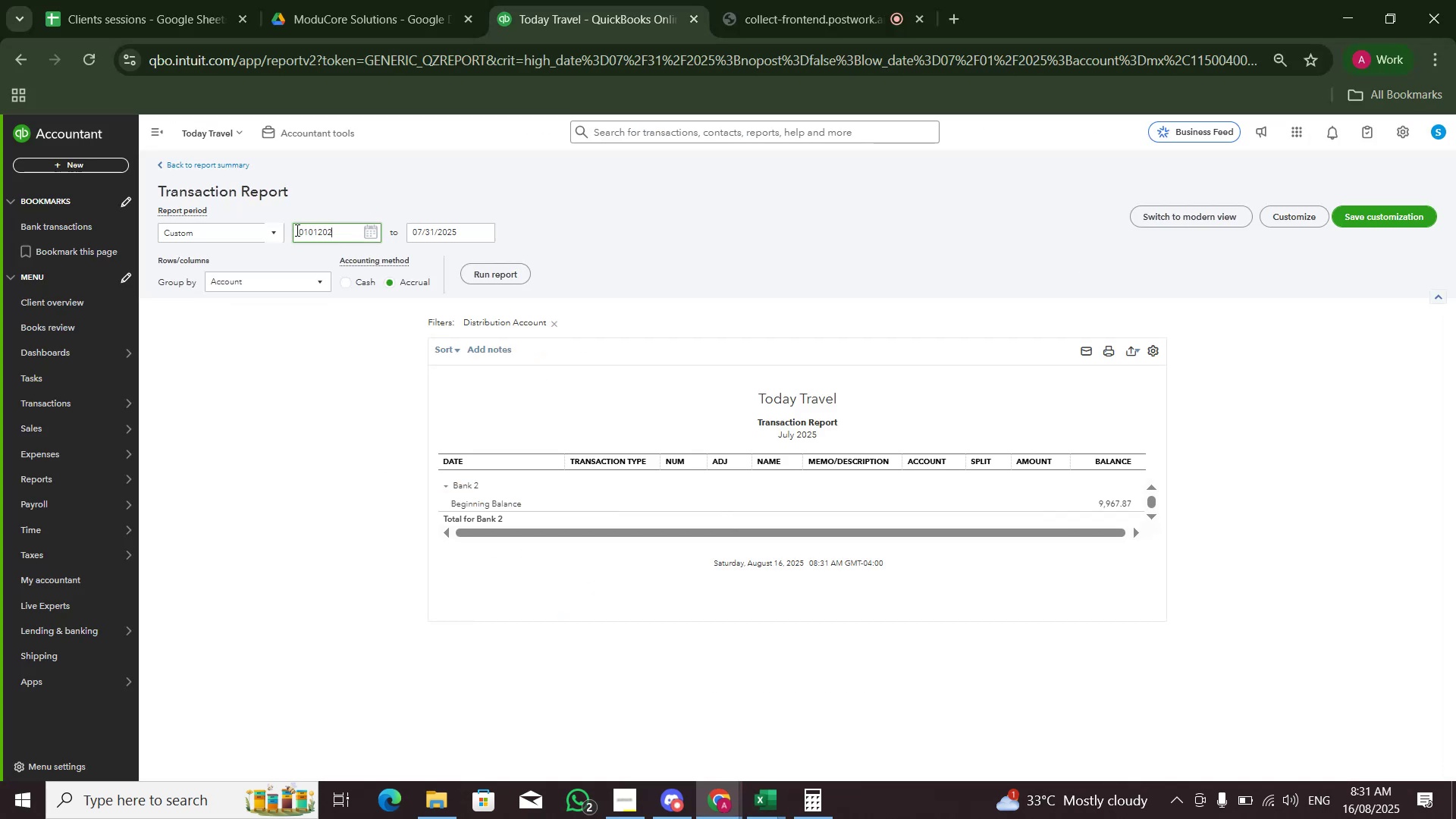 
key(Numpad0)
 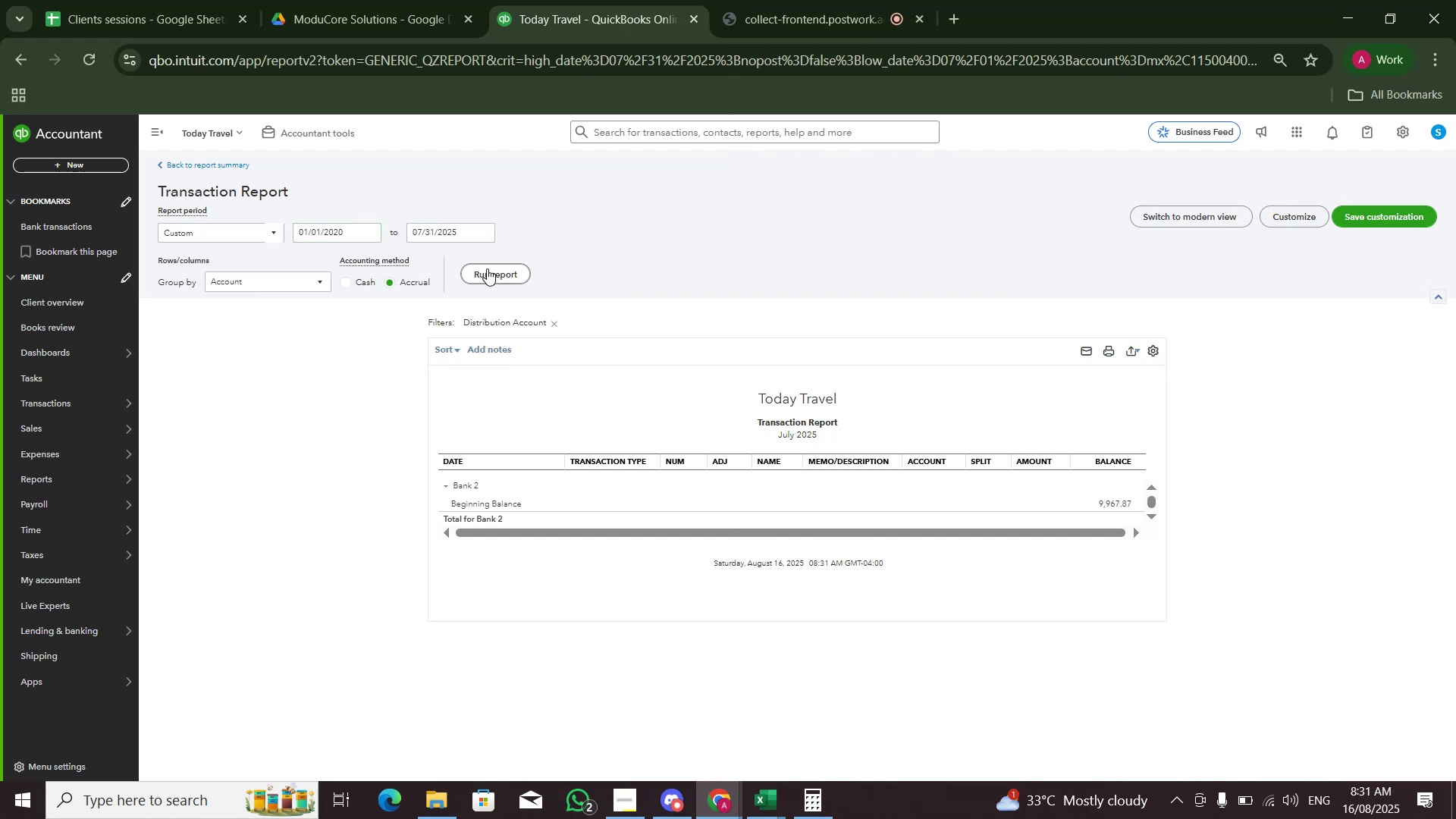 
wait(5.68)
 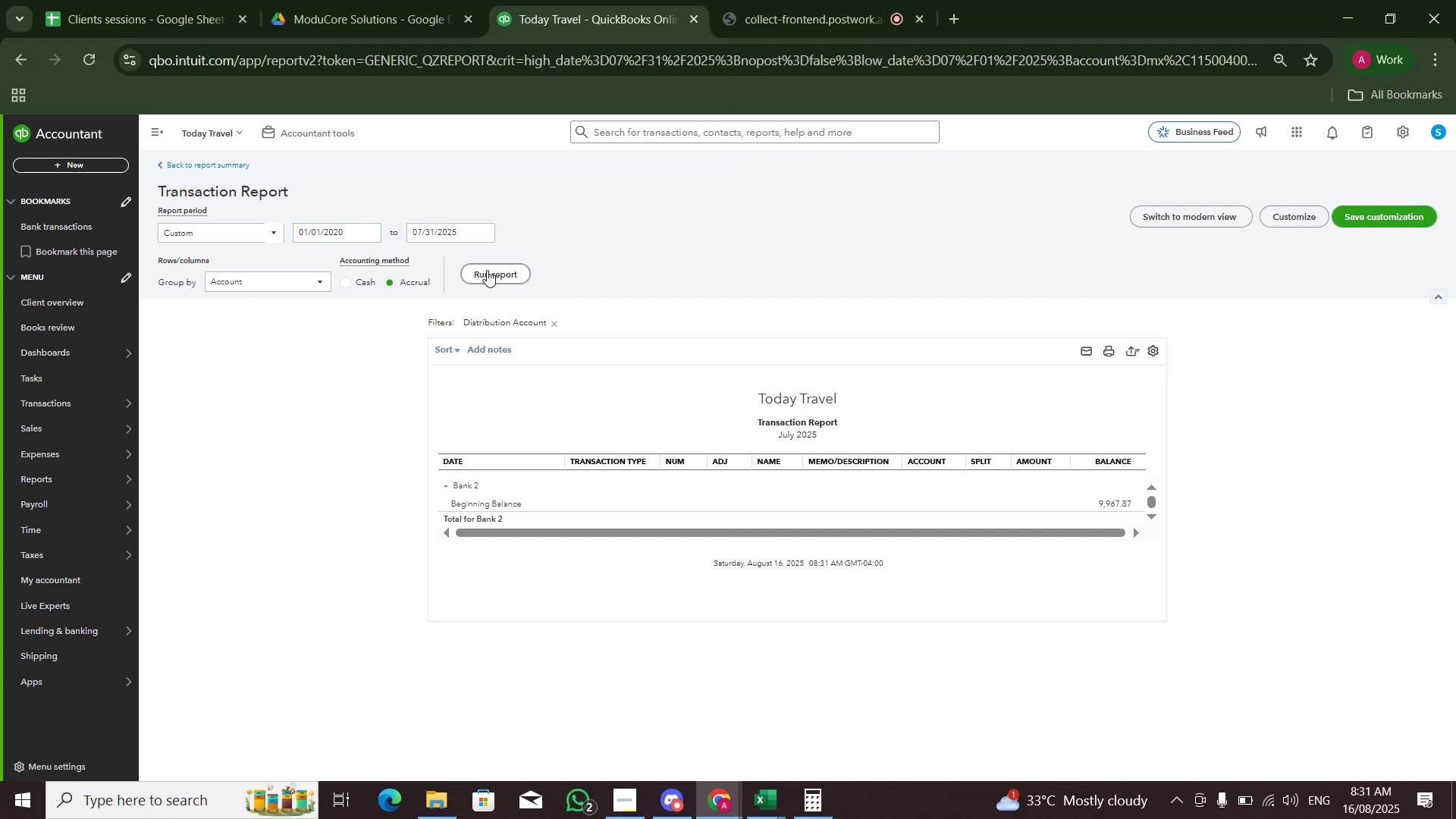 
scroll: coordinate [921, 384], scroll_direction: down, amount: 3.0
 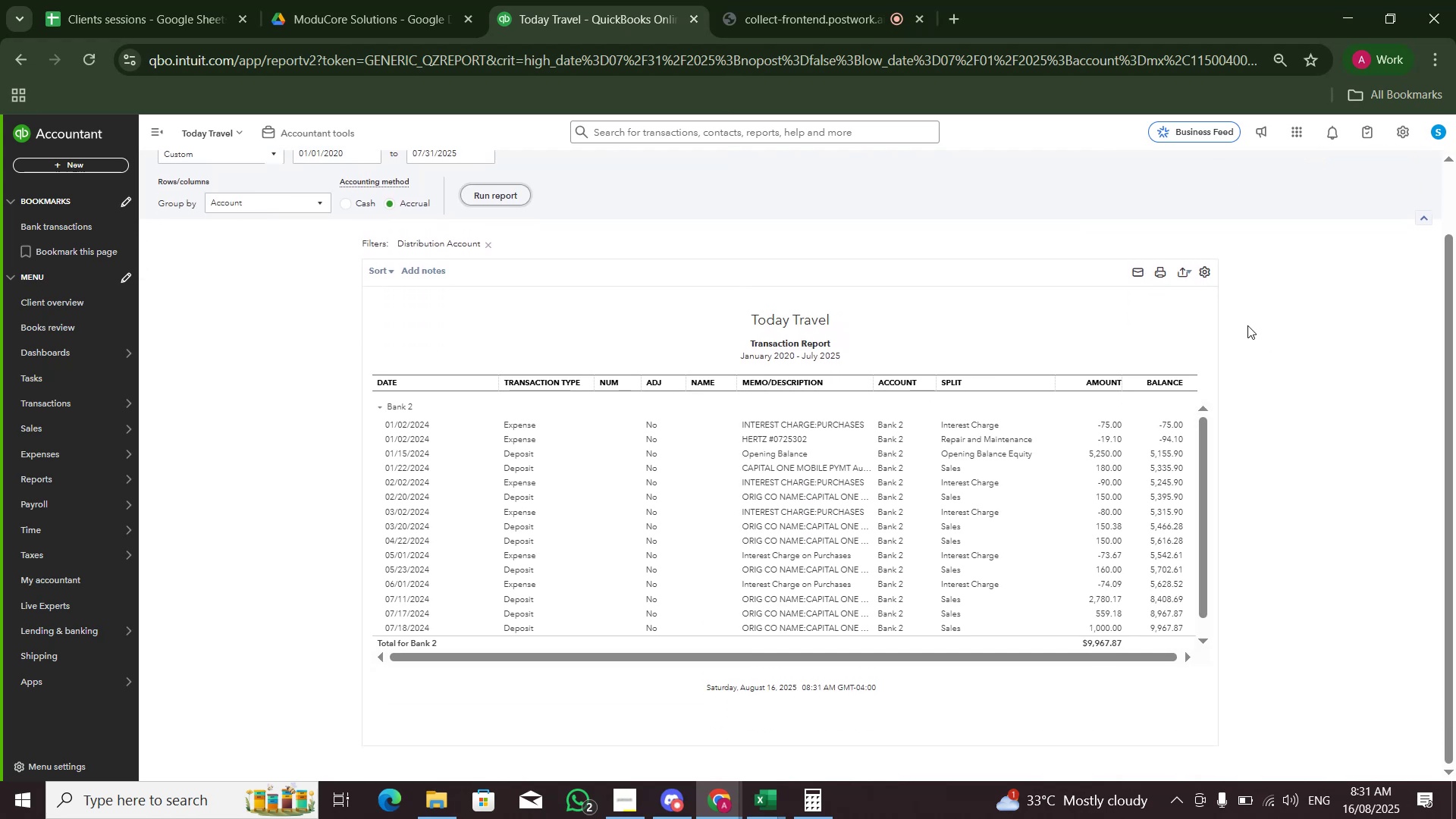 
left_click([1204, 273])
 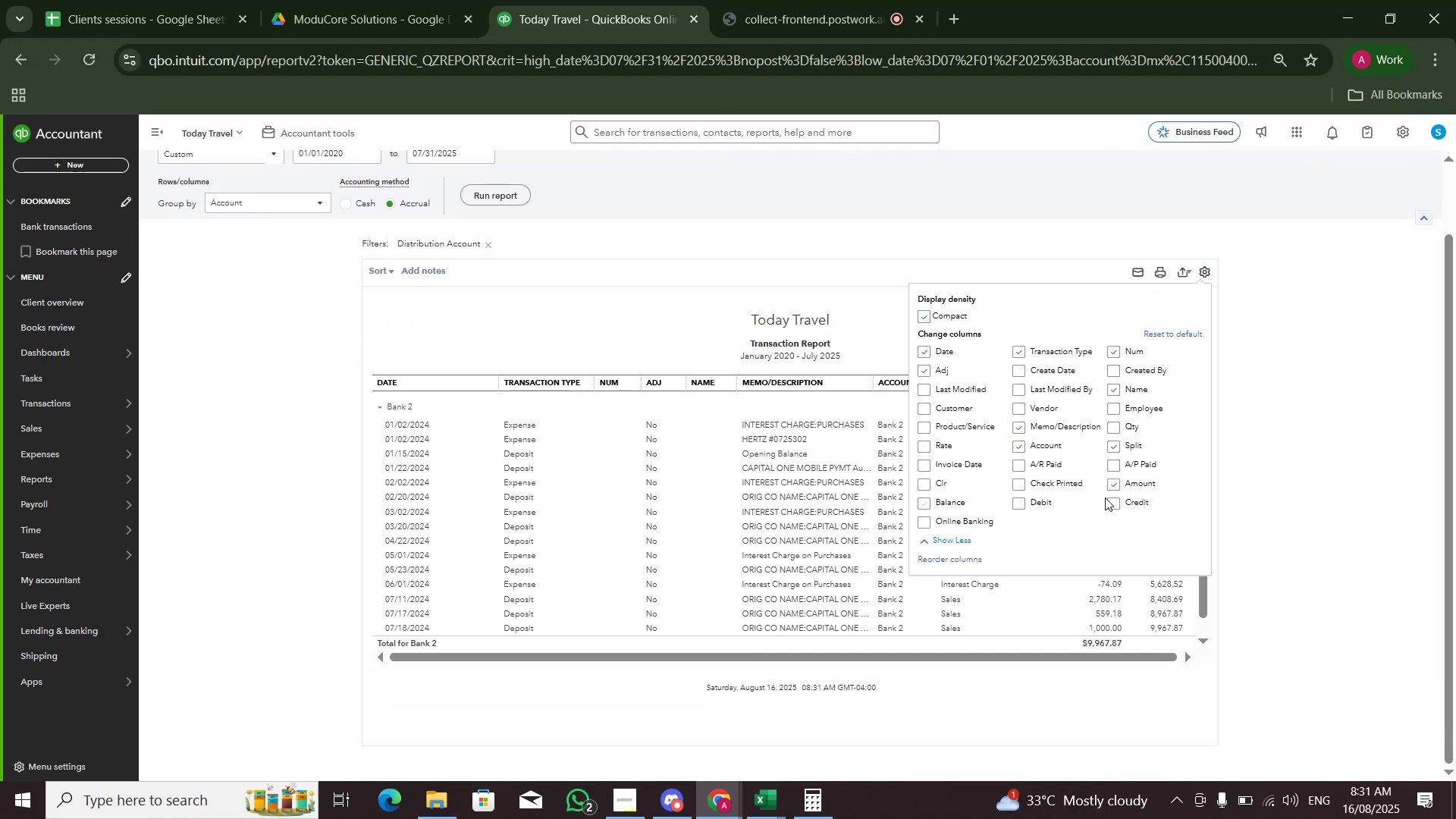 
left_click([1116, 483])
 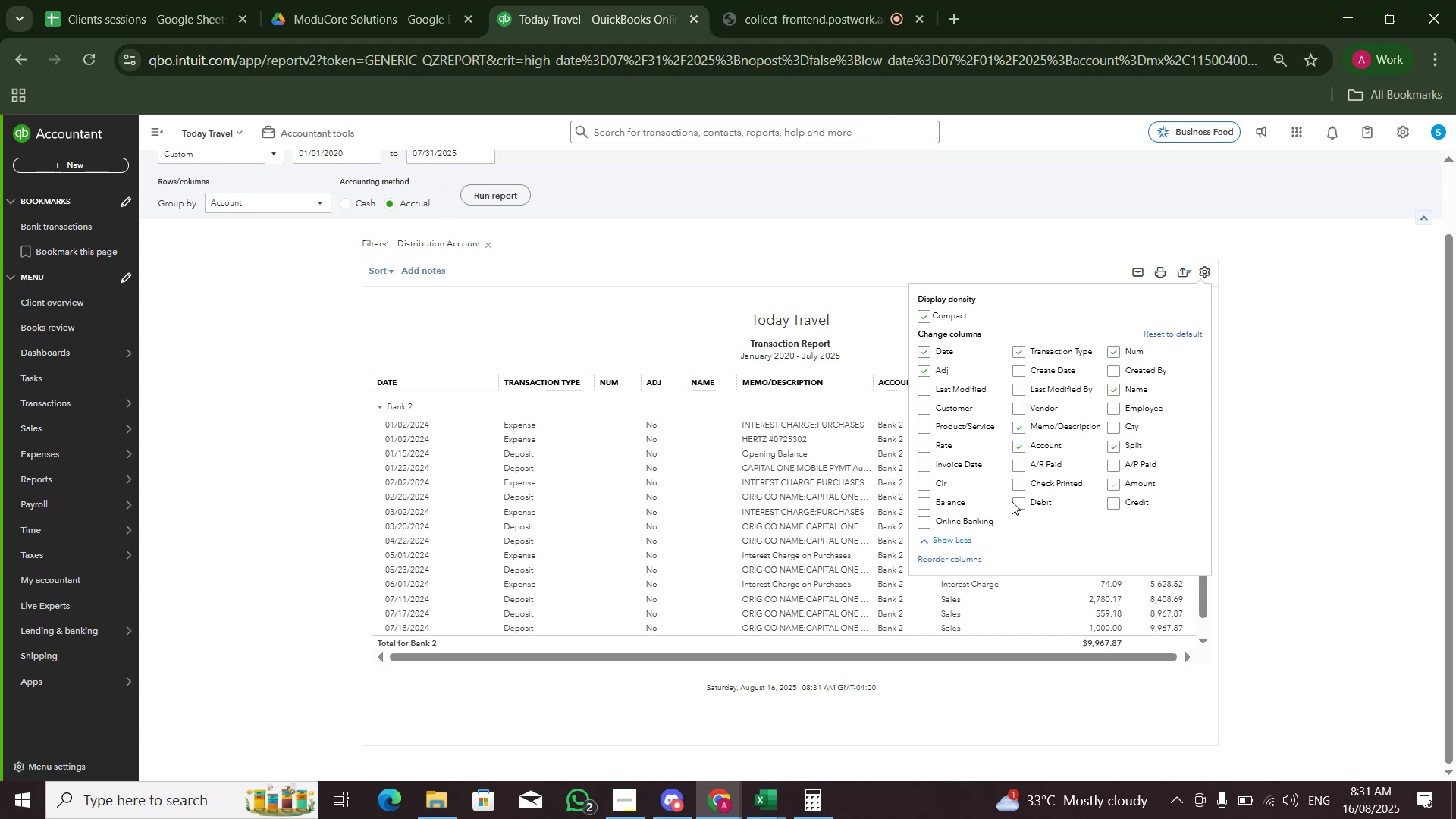 
left_click([1013, 504])
 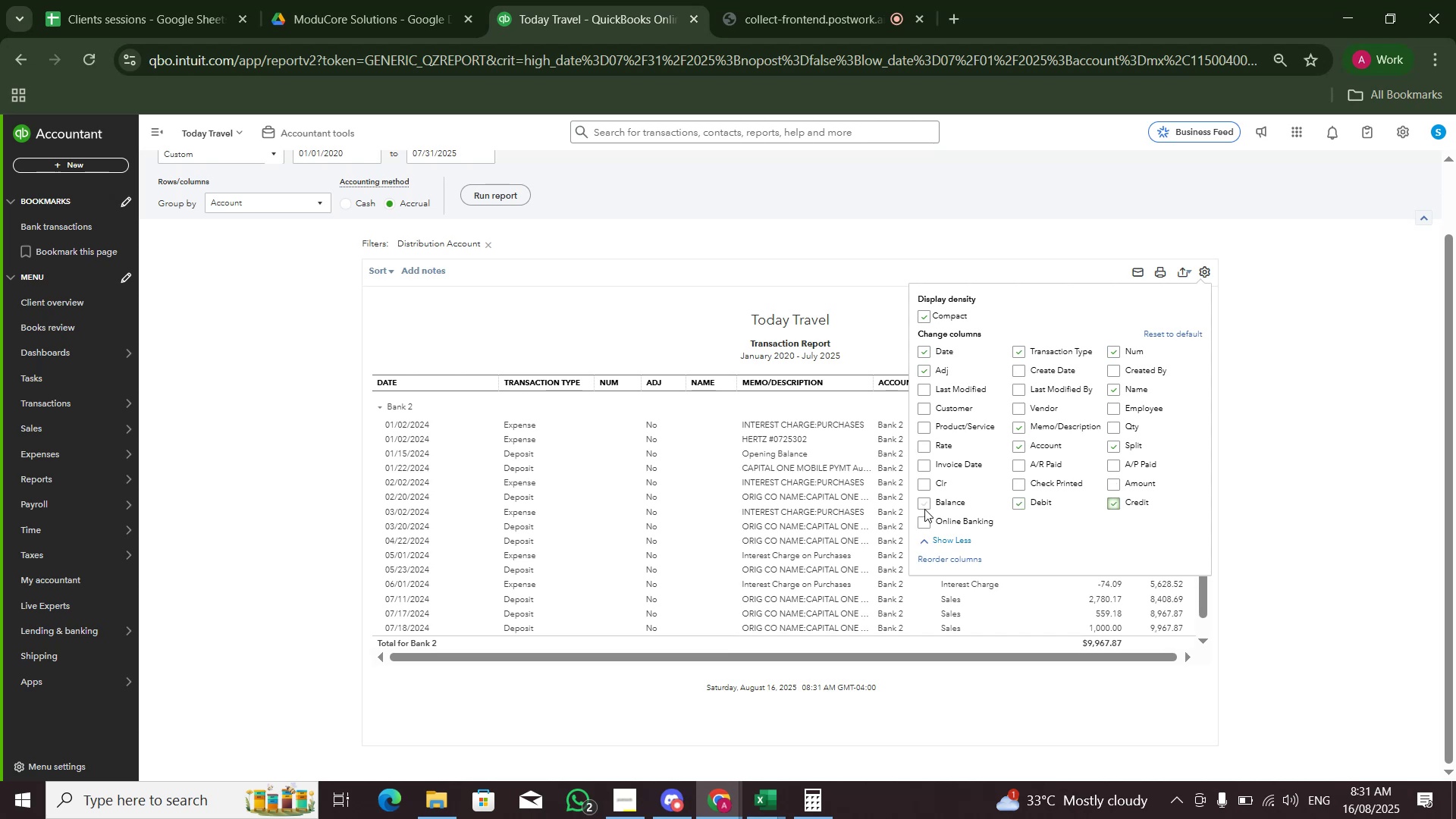 
double_click([1272, 422])
 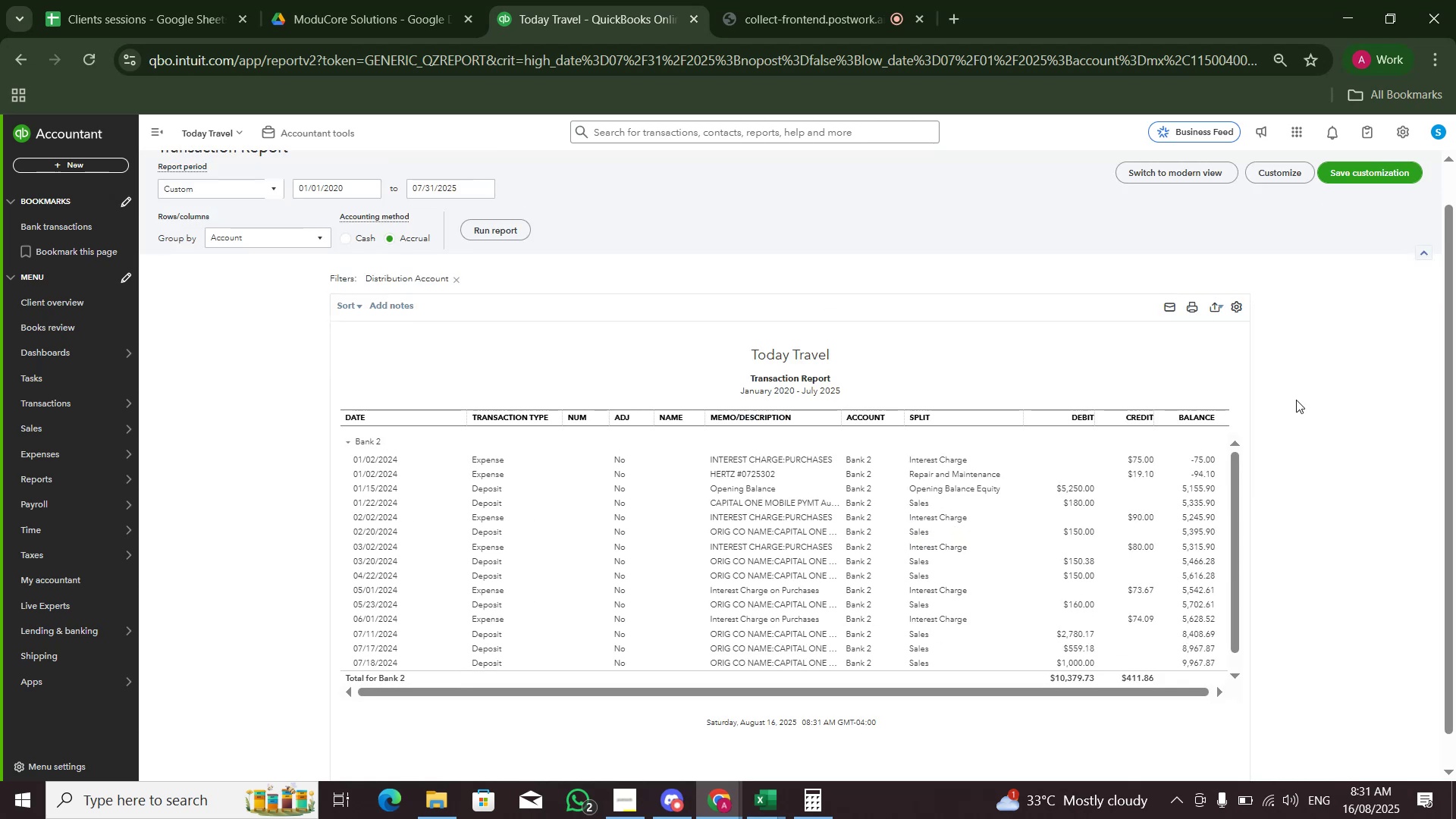 
key(Alt+AltLeft)
 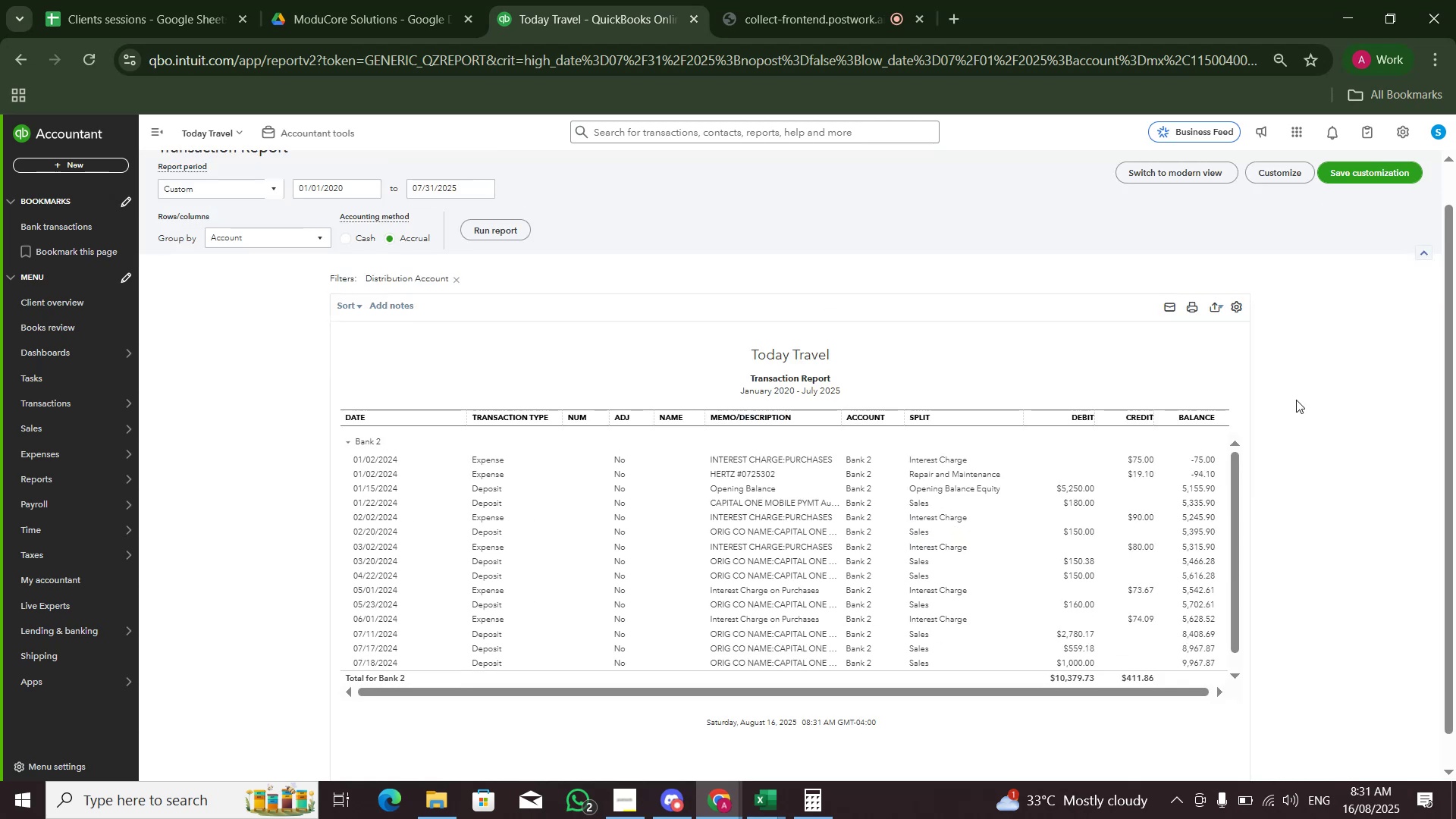 
key(Alt+Tab)
 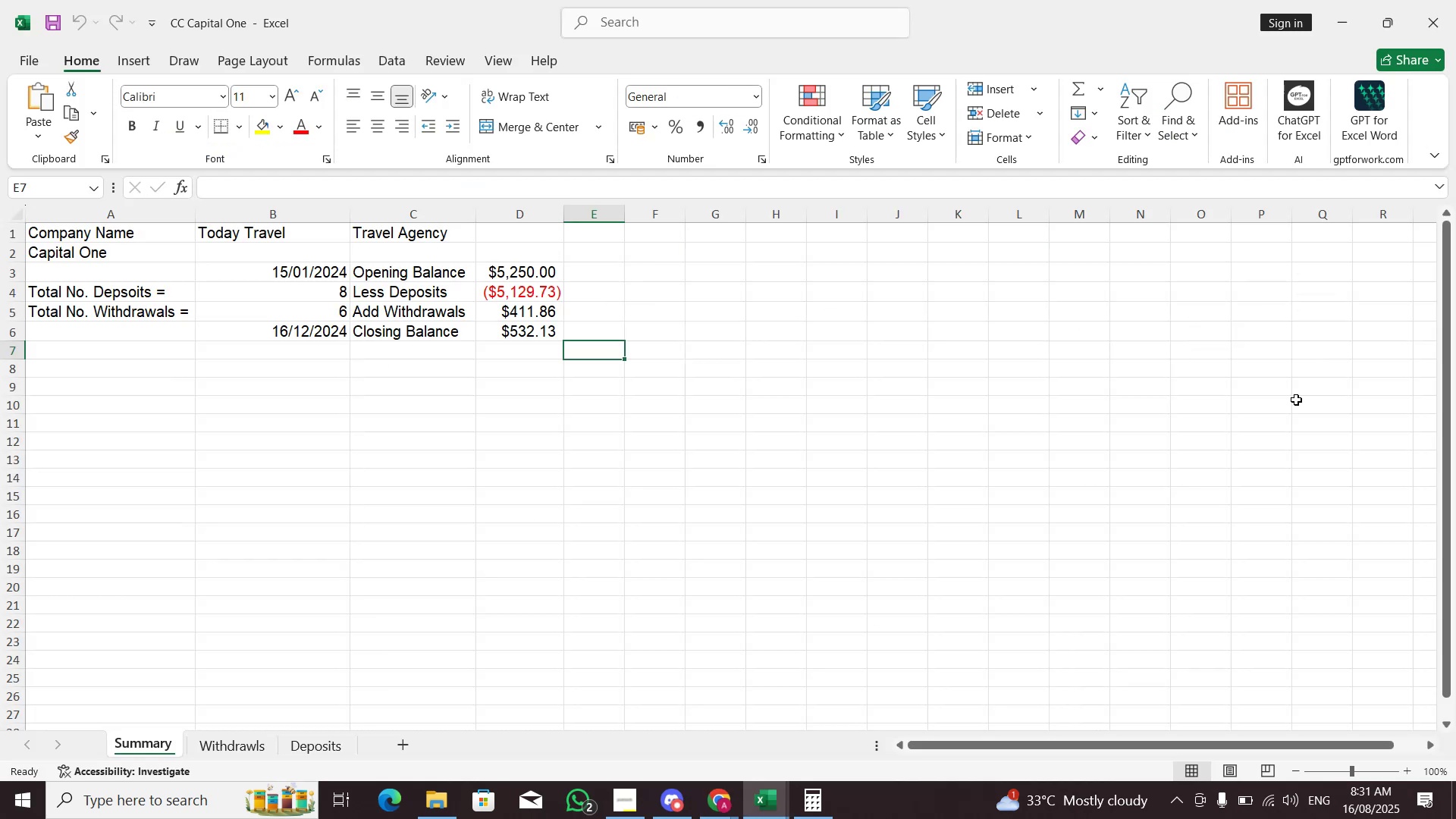 
key(Alt+AltLeft)
 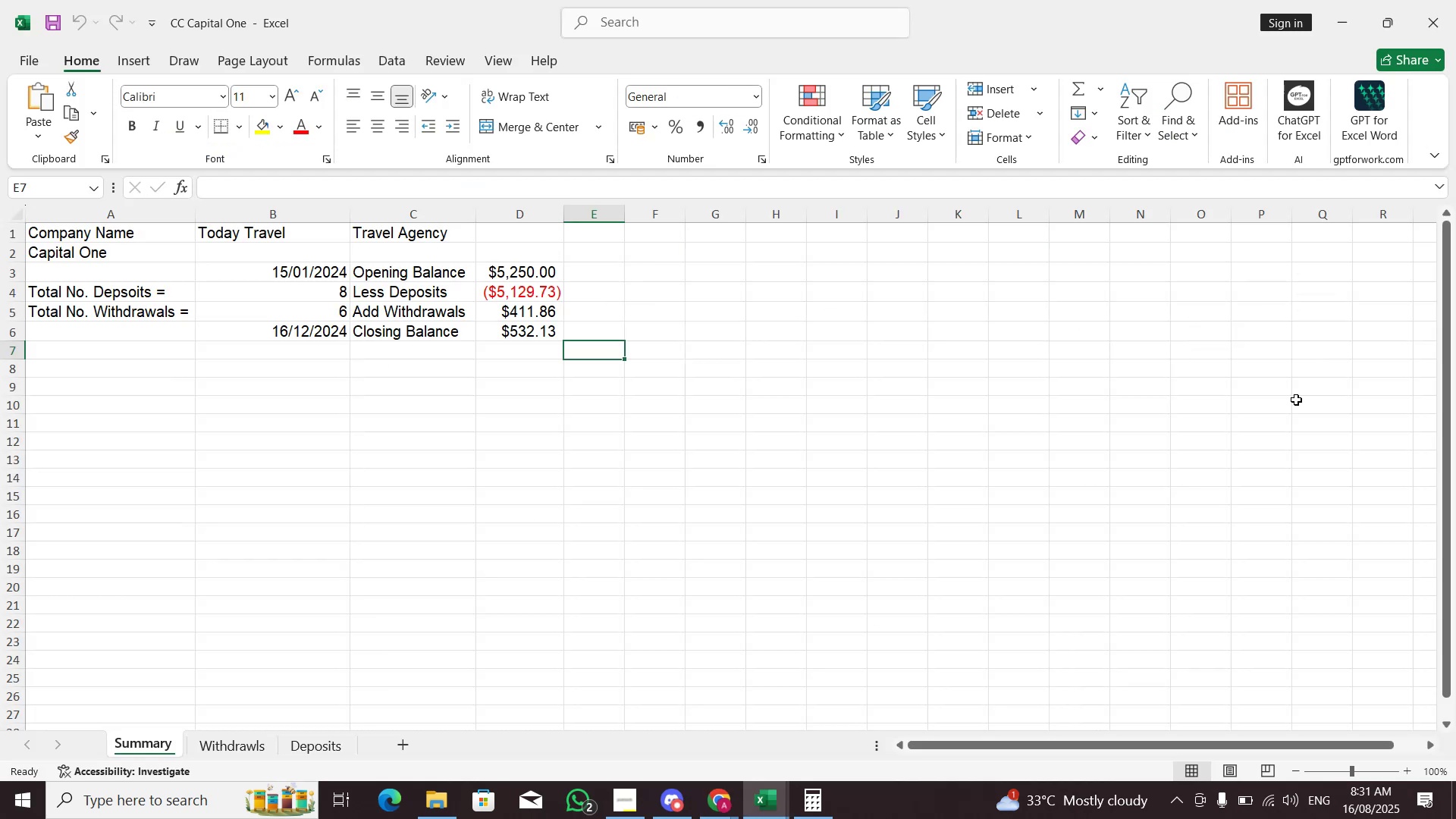 
key(Alt+Tab)
 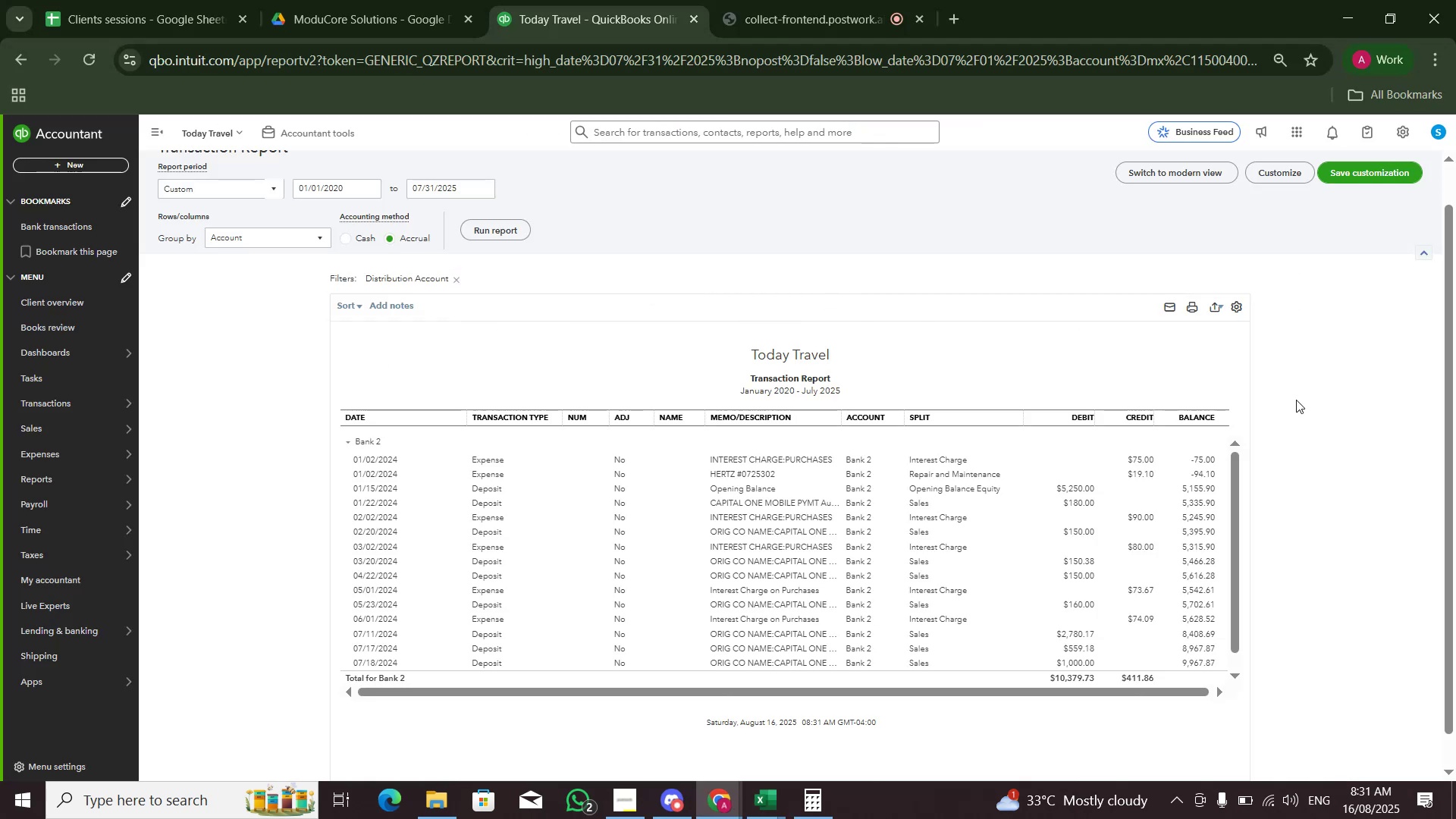 
key(Alt+AltLeft)
 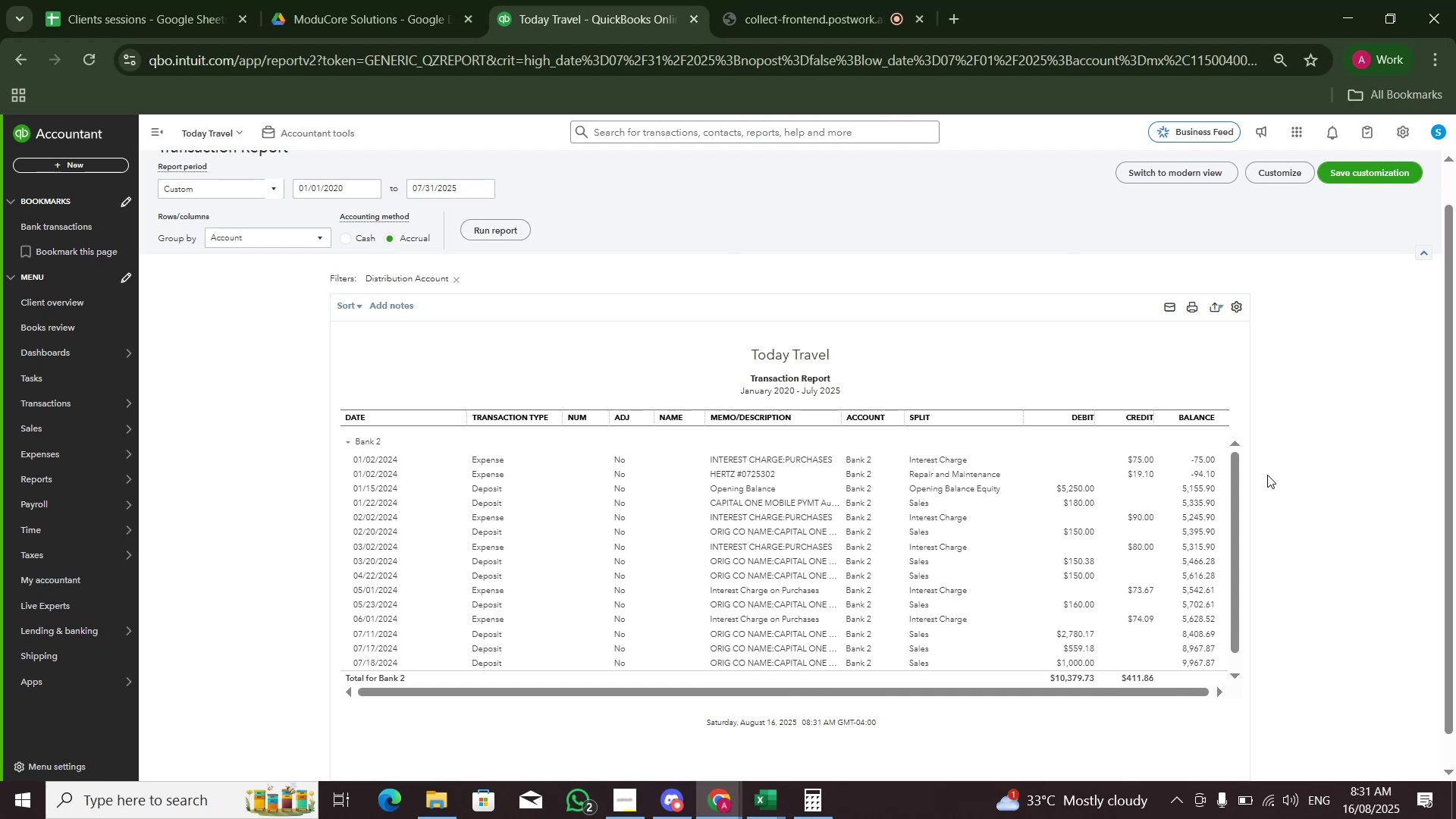 
key(Alt+Tab)
 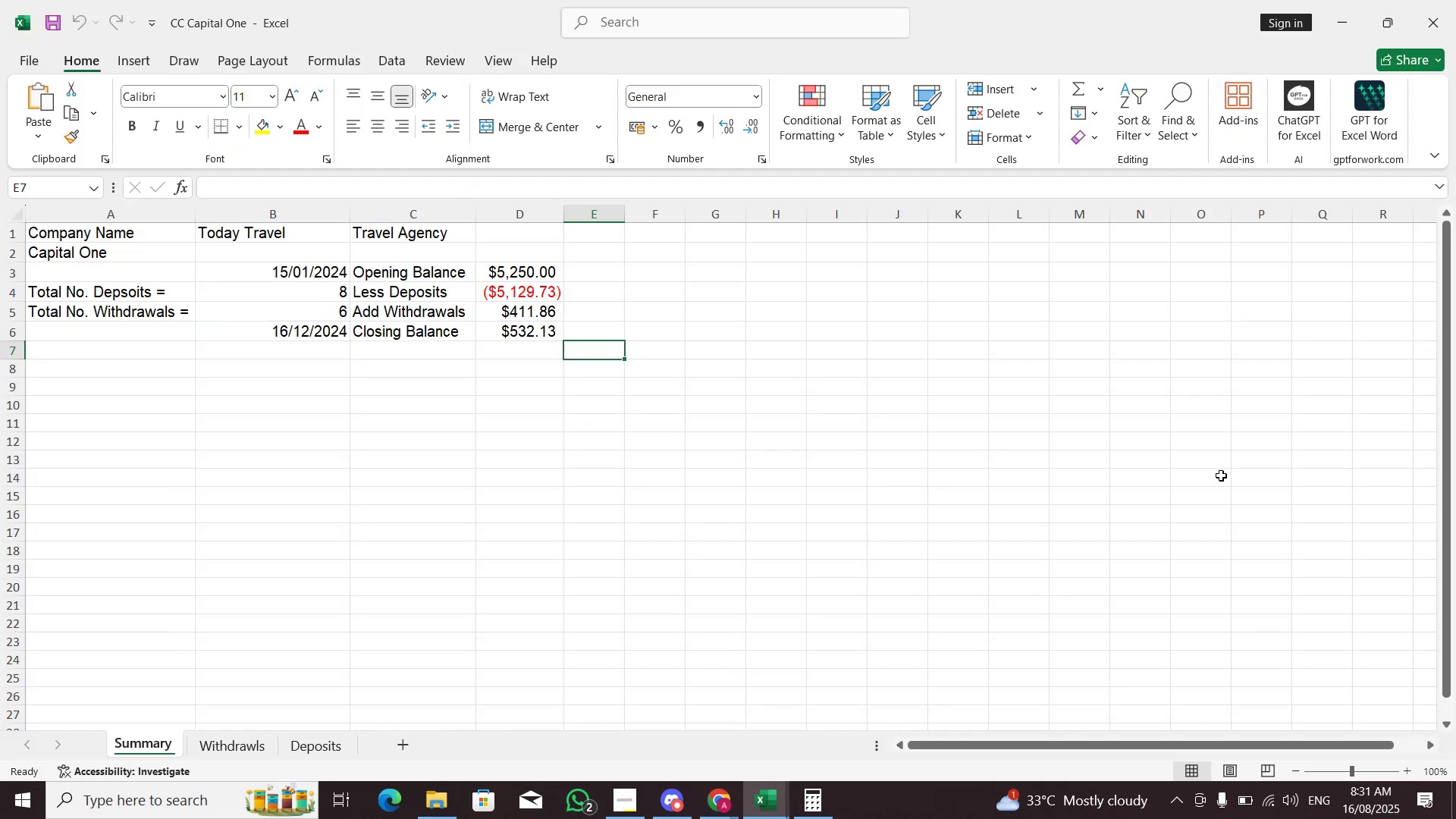 
key(Alt+AltLeft)
 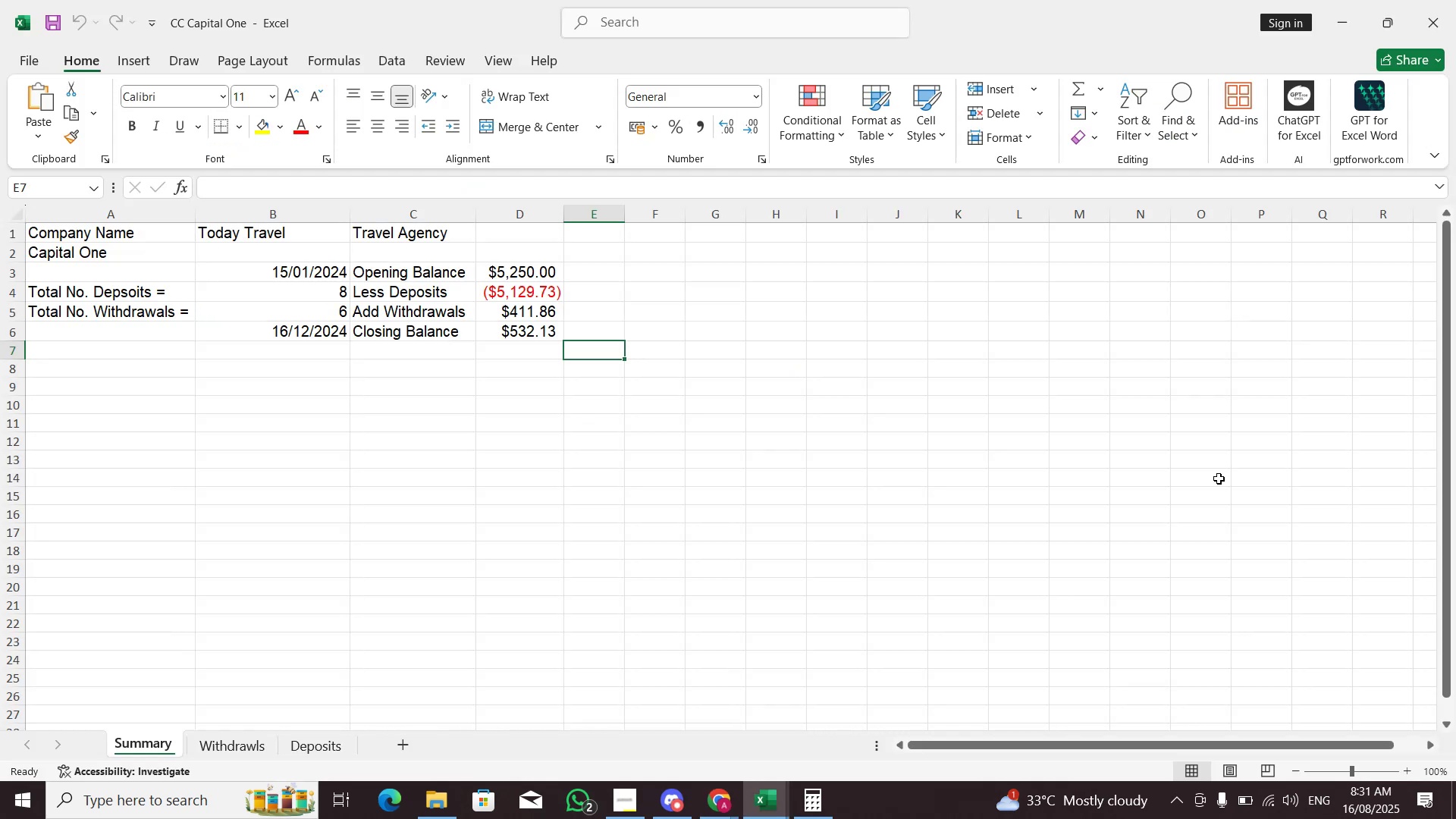 
key(Alt+Tab)
 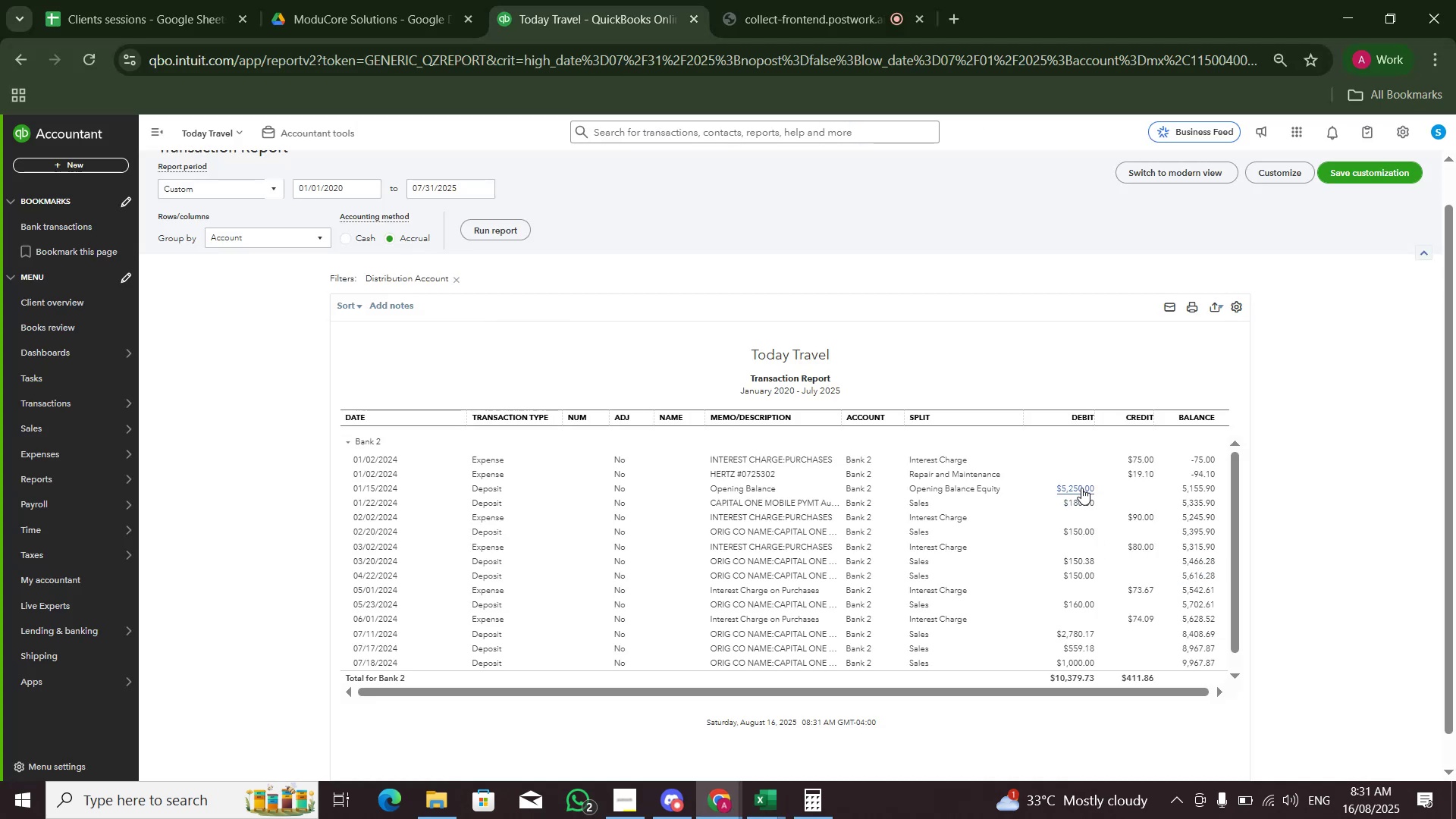 
left_click([1079, 486])
 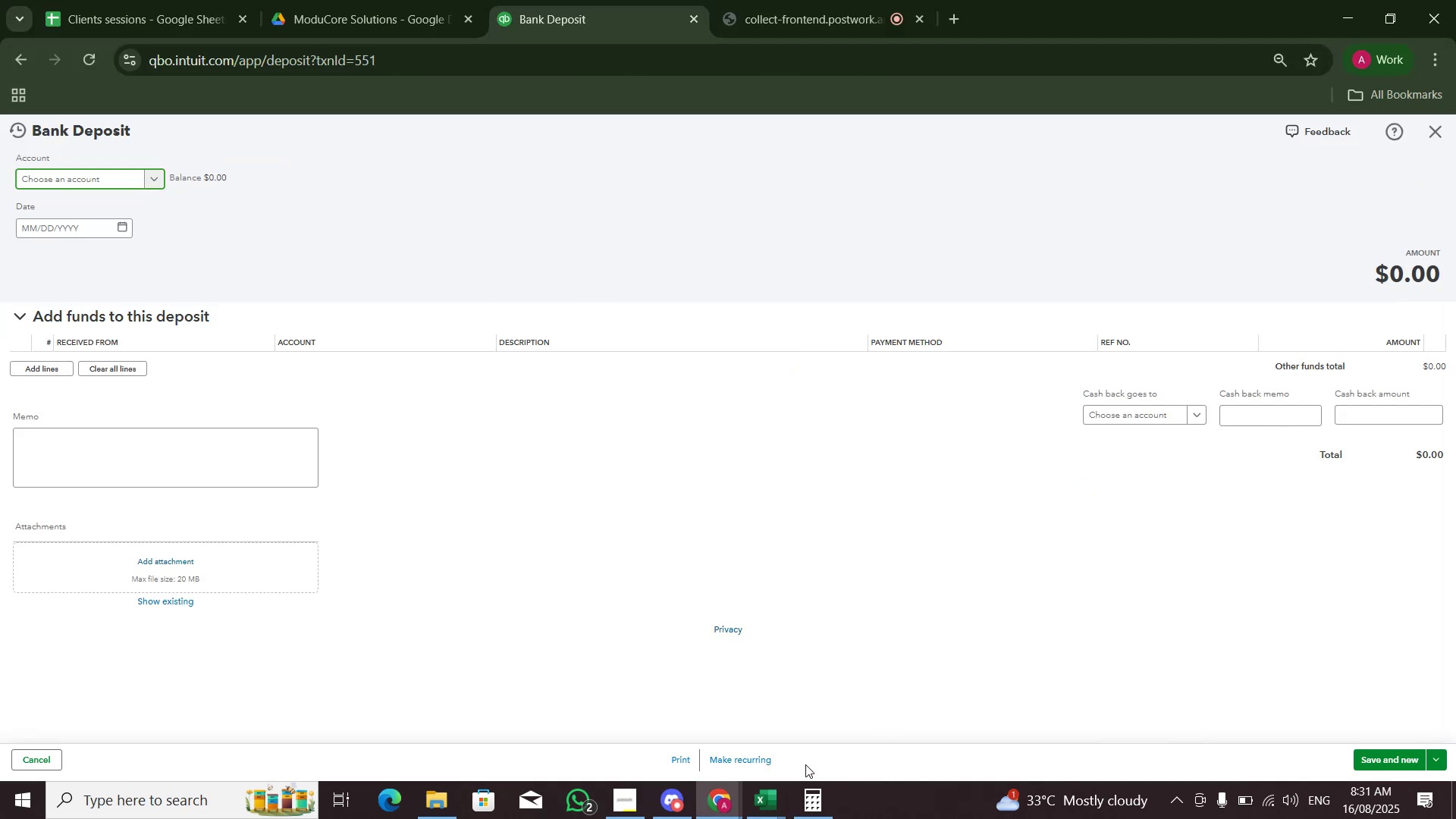 
left_click([776, 755])
 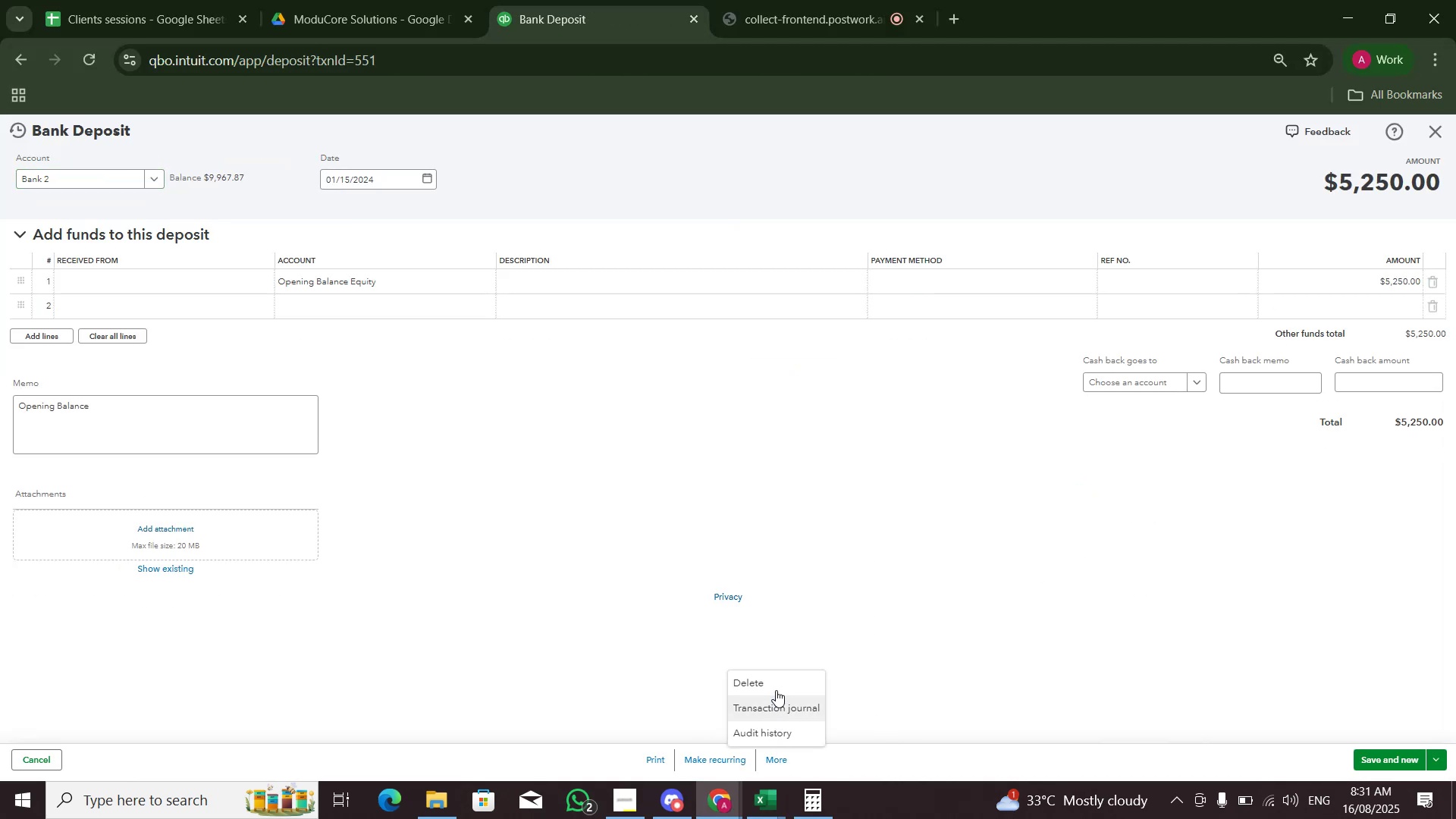 
left_click([776, 680])
 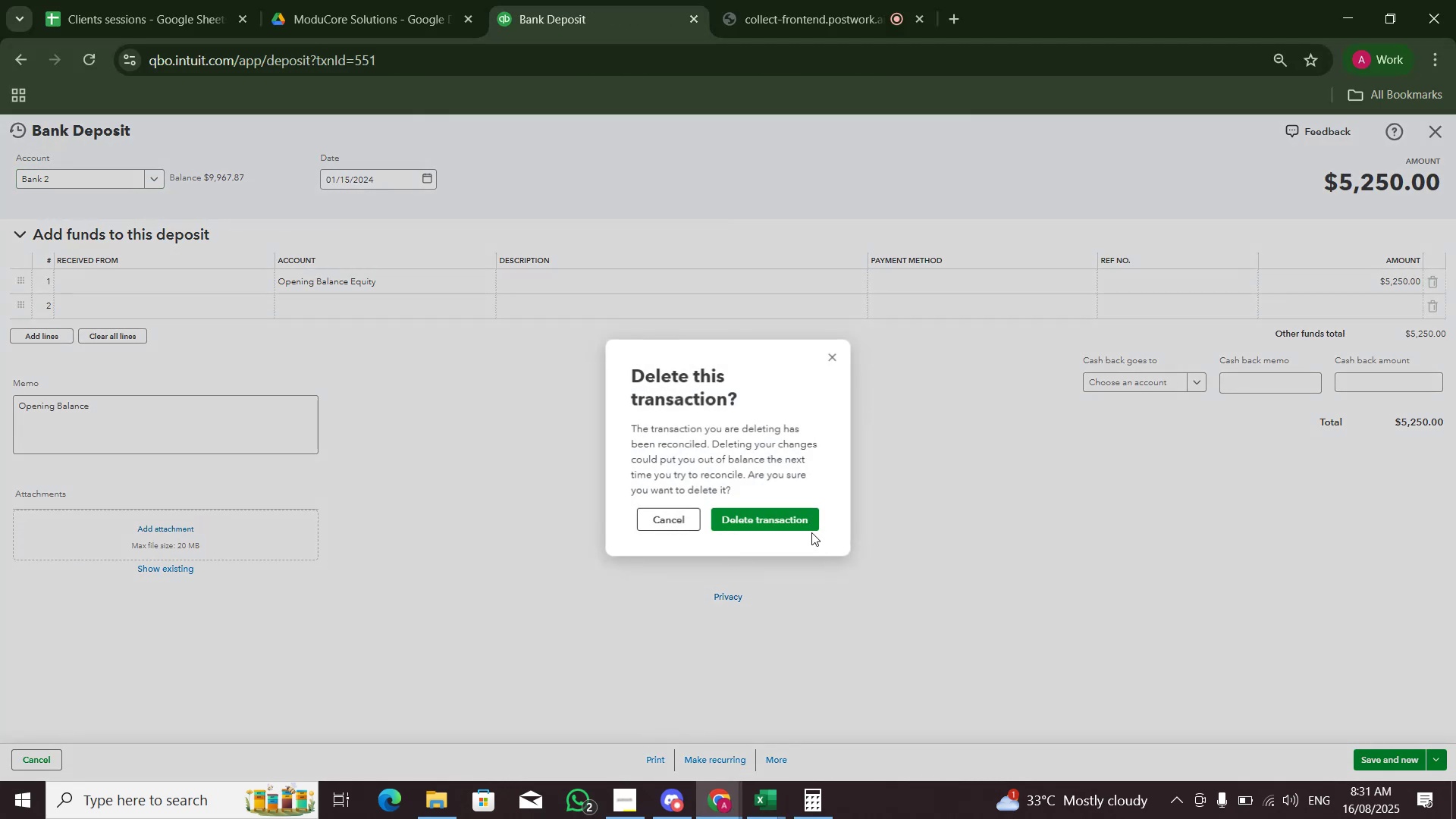 
left_click([792, 518])
 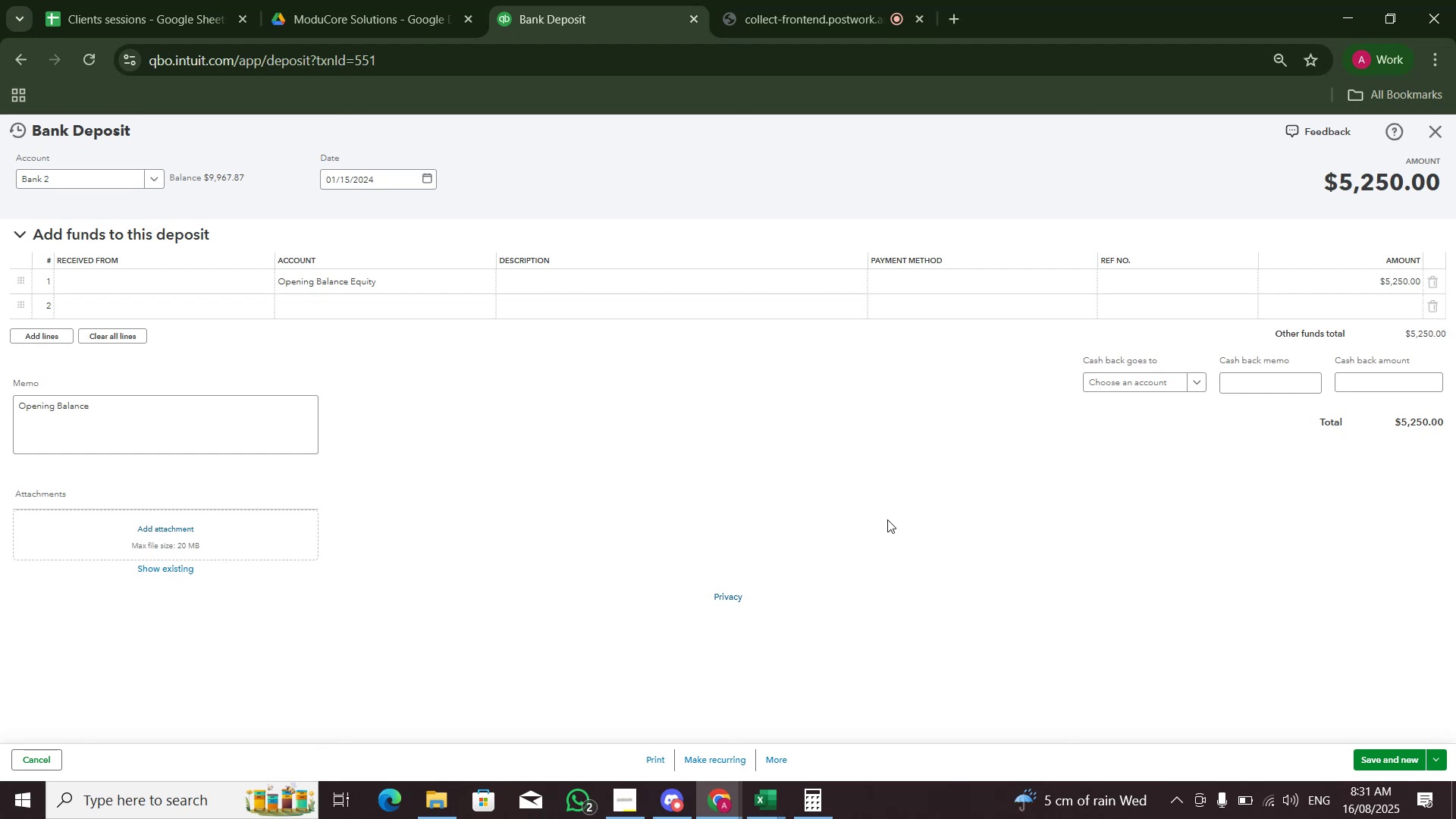 
key(Alt+AltLeft)
 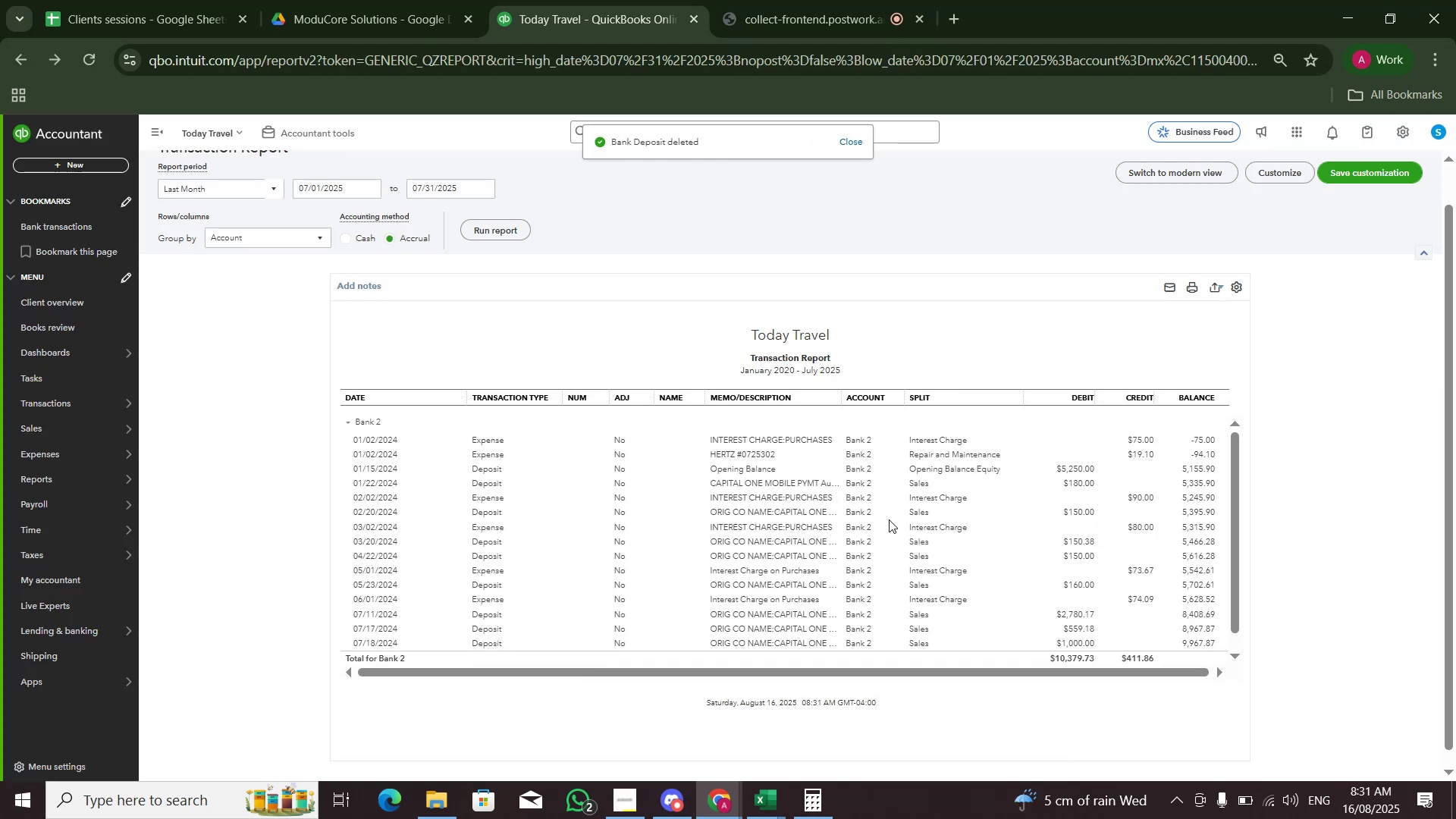 
key(Alt+Tab)
 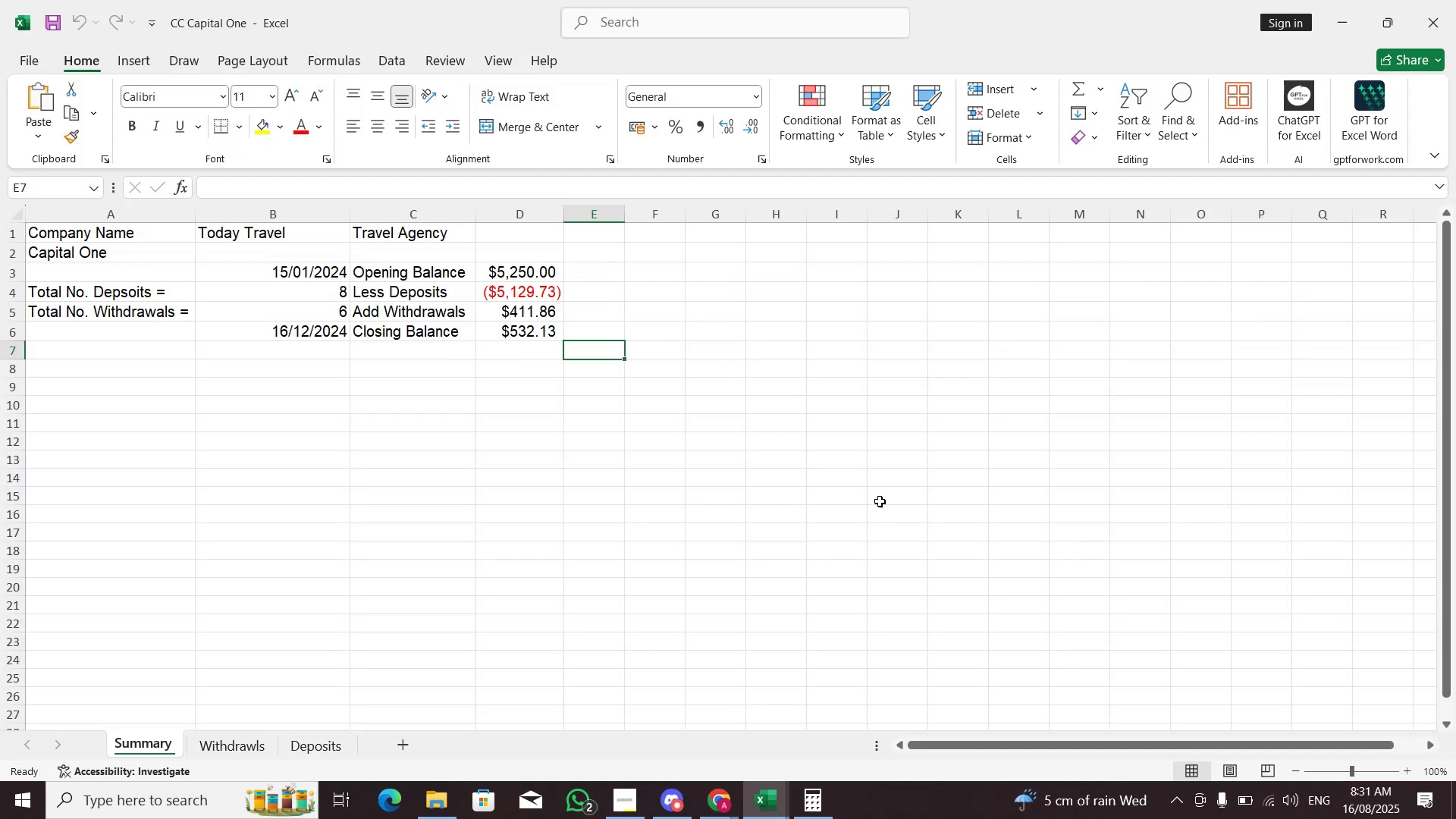 
key(Alt+AltLeft)
 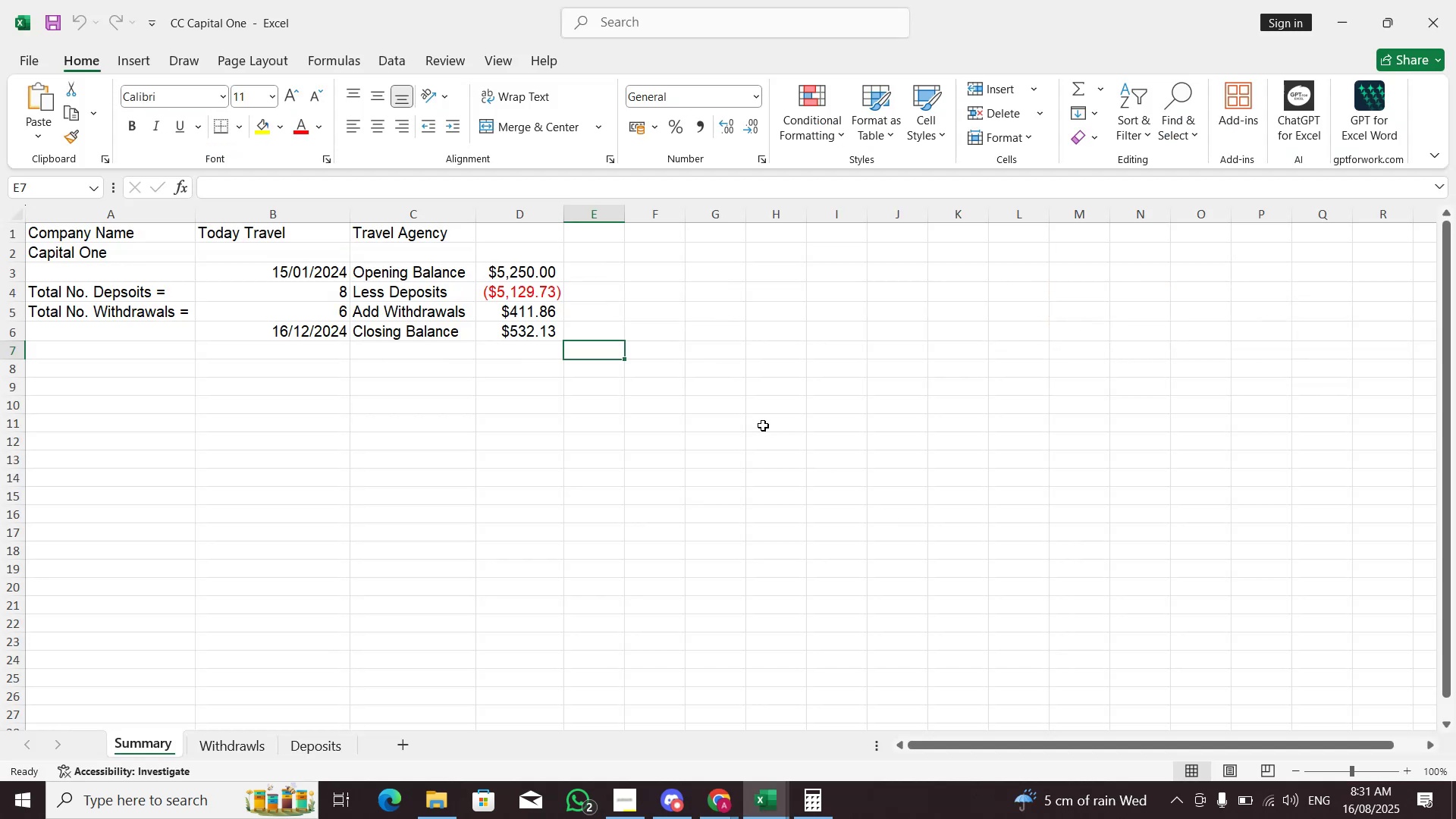 
key(Alt+Tab)
 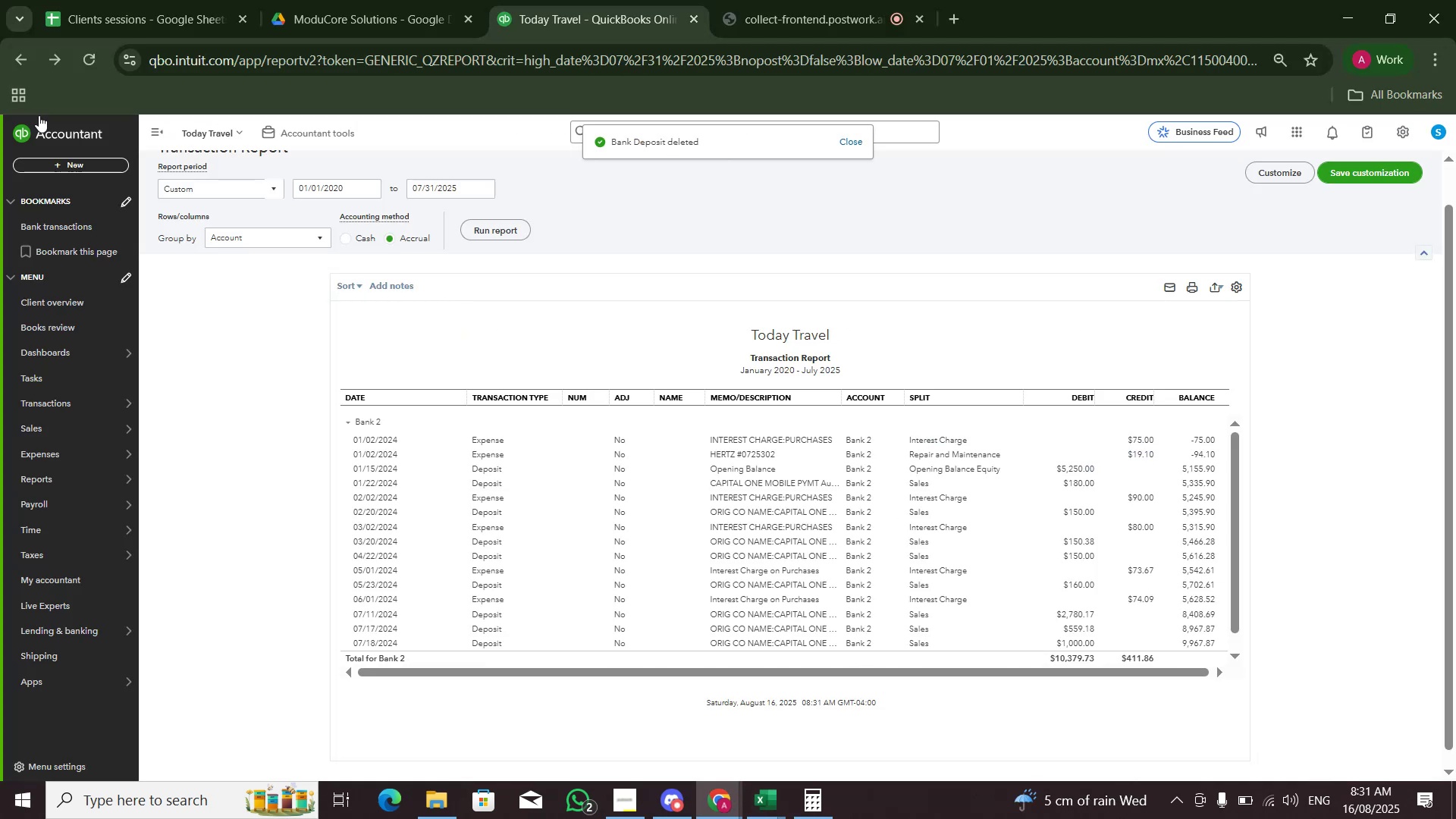 
left_click([78, 160])
 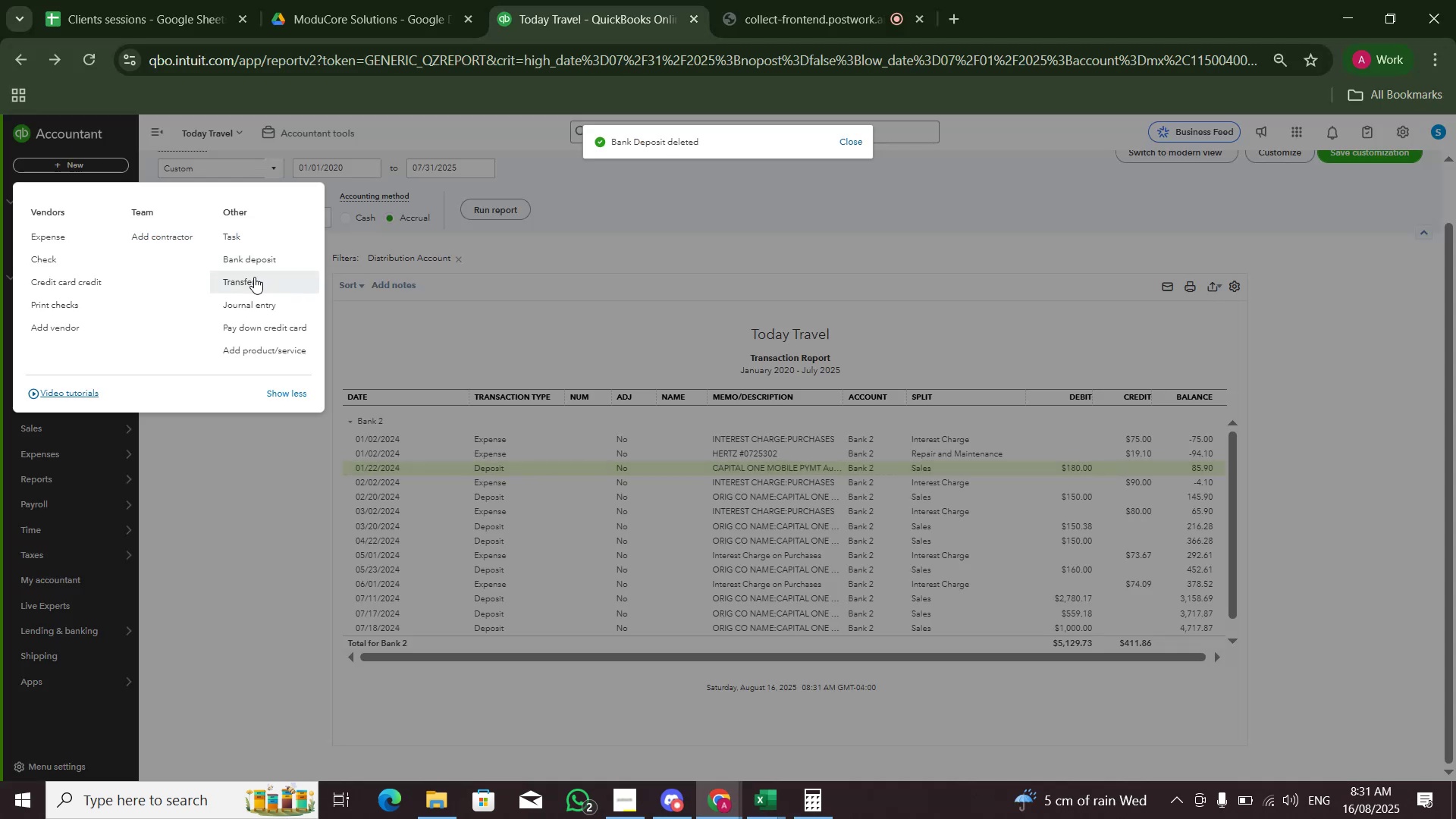 
left_click([250, 299])
 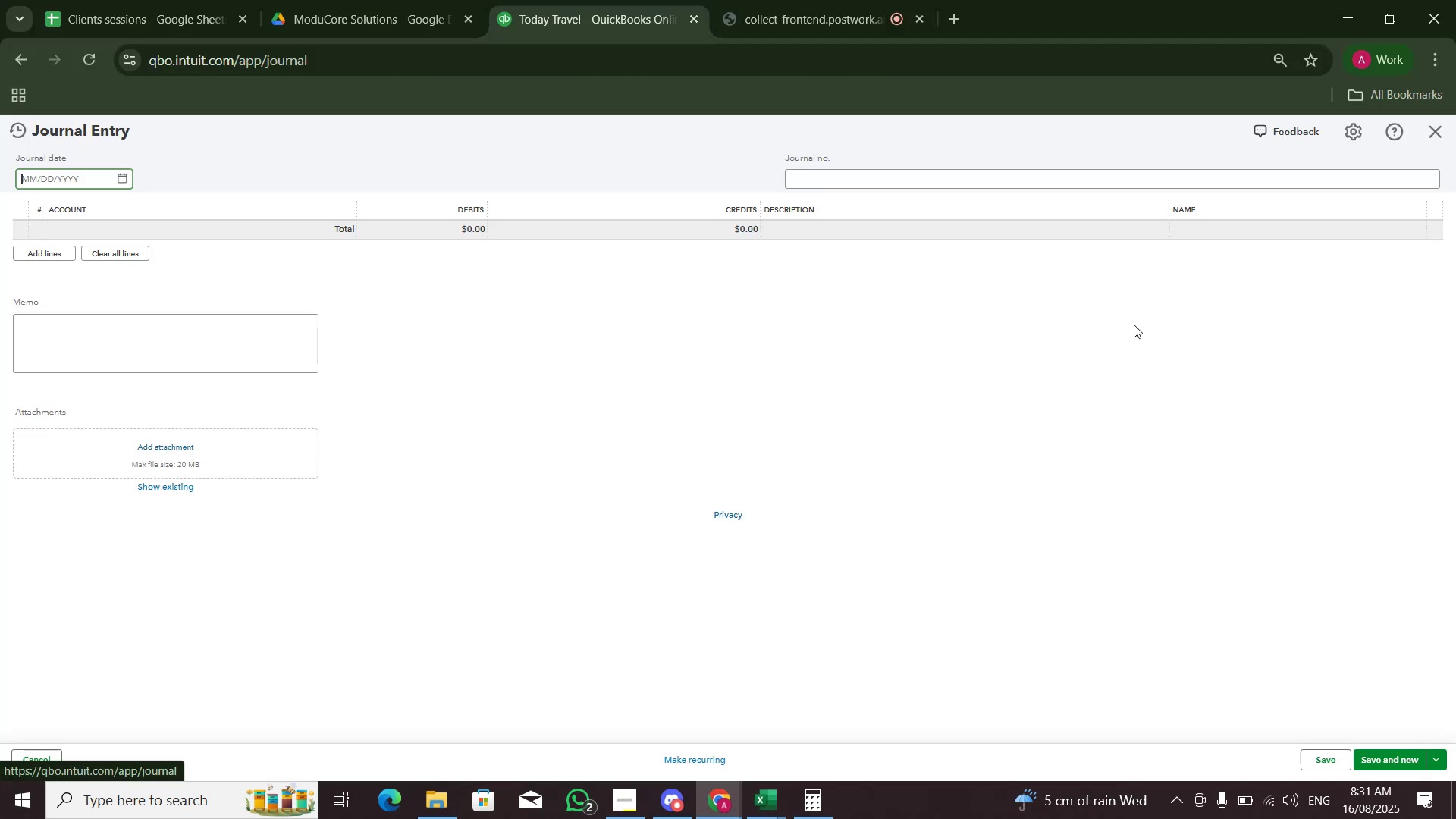 
key(Alt+AltLeft)
 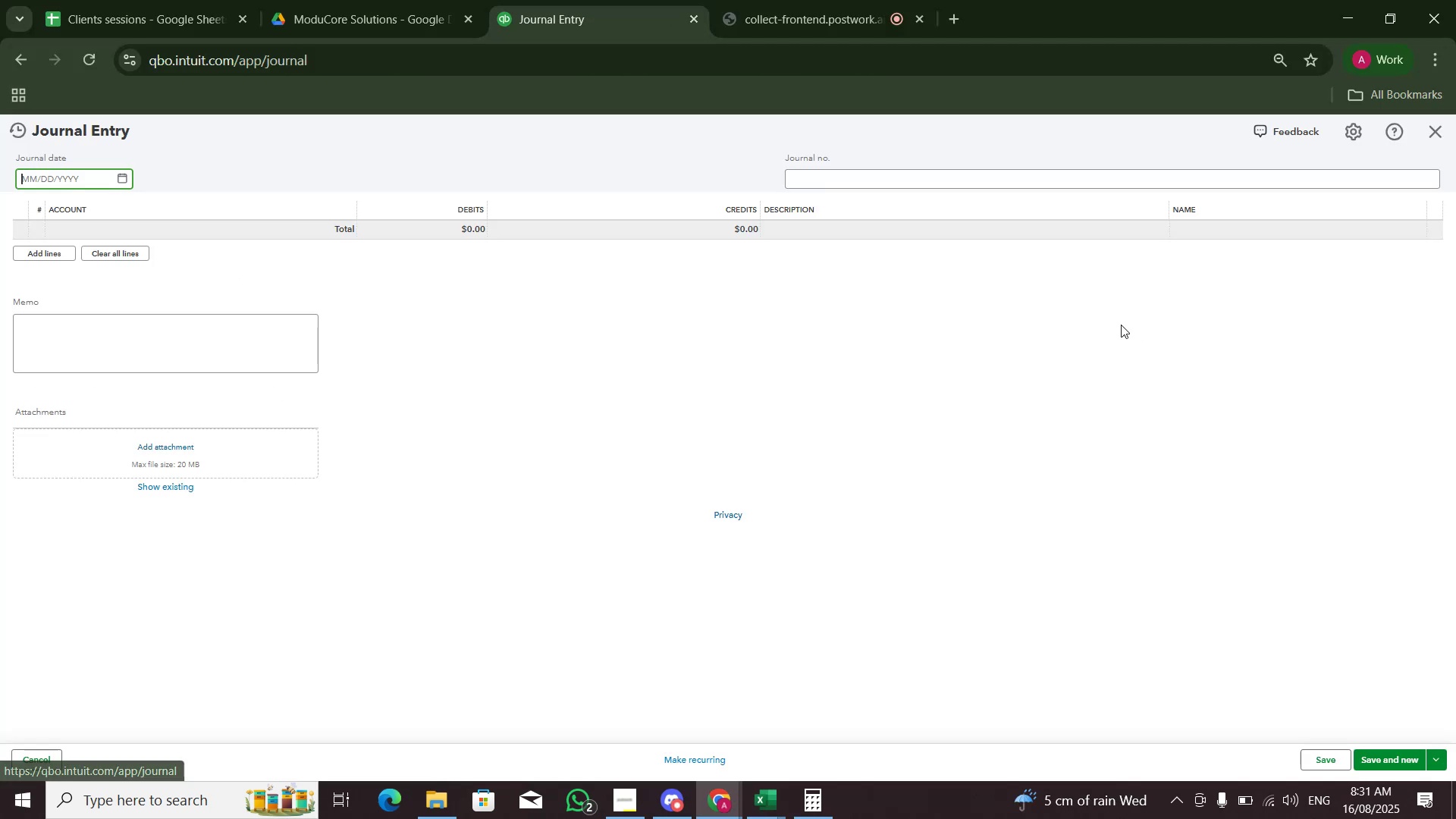 
key(Alt+Tab)
 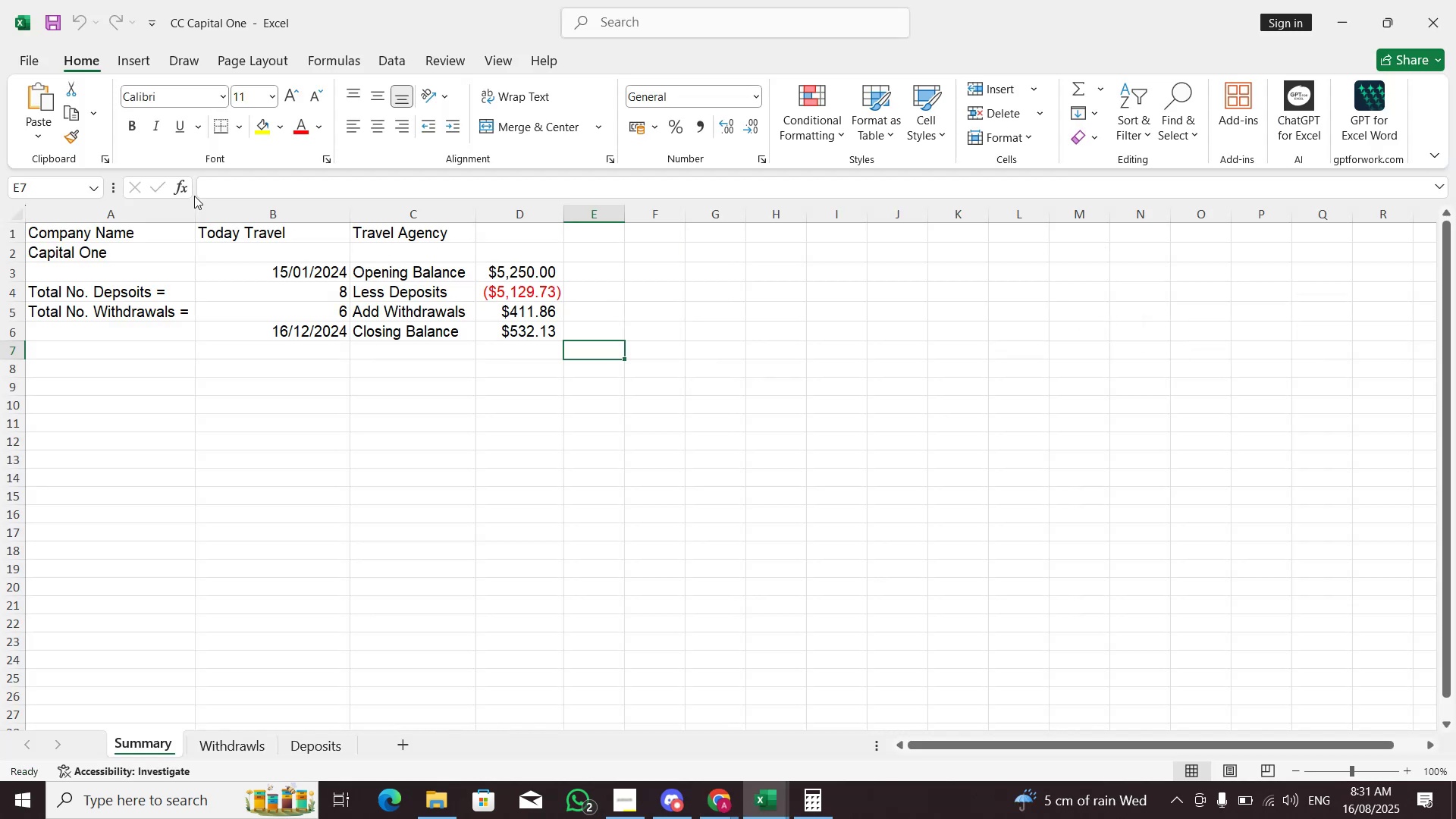 
key(Alt+AltLeft)
 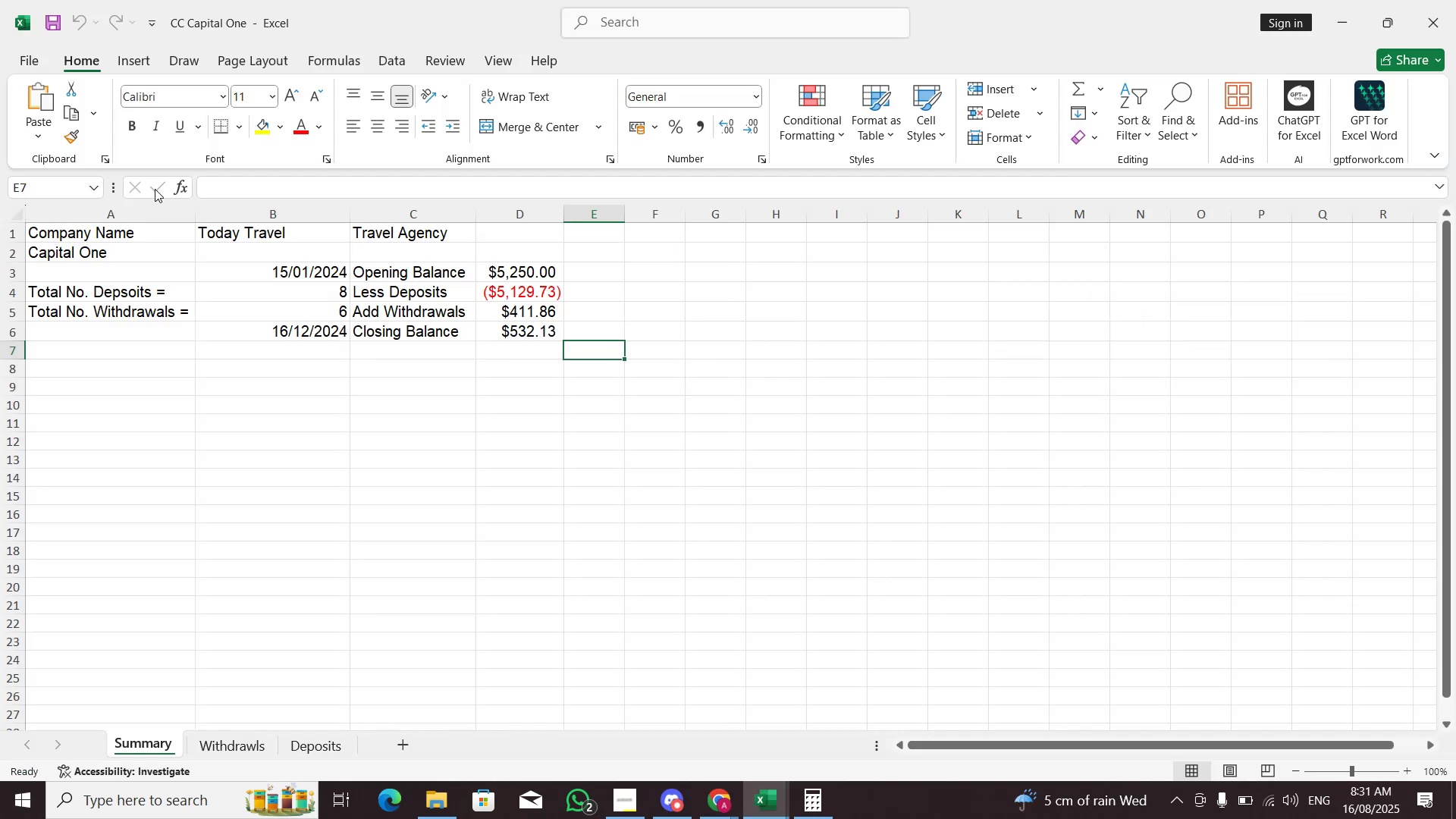 
key(Alt+Tab)
 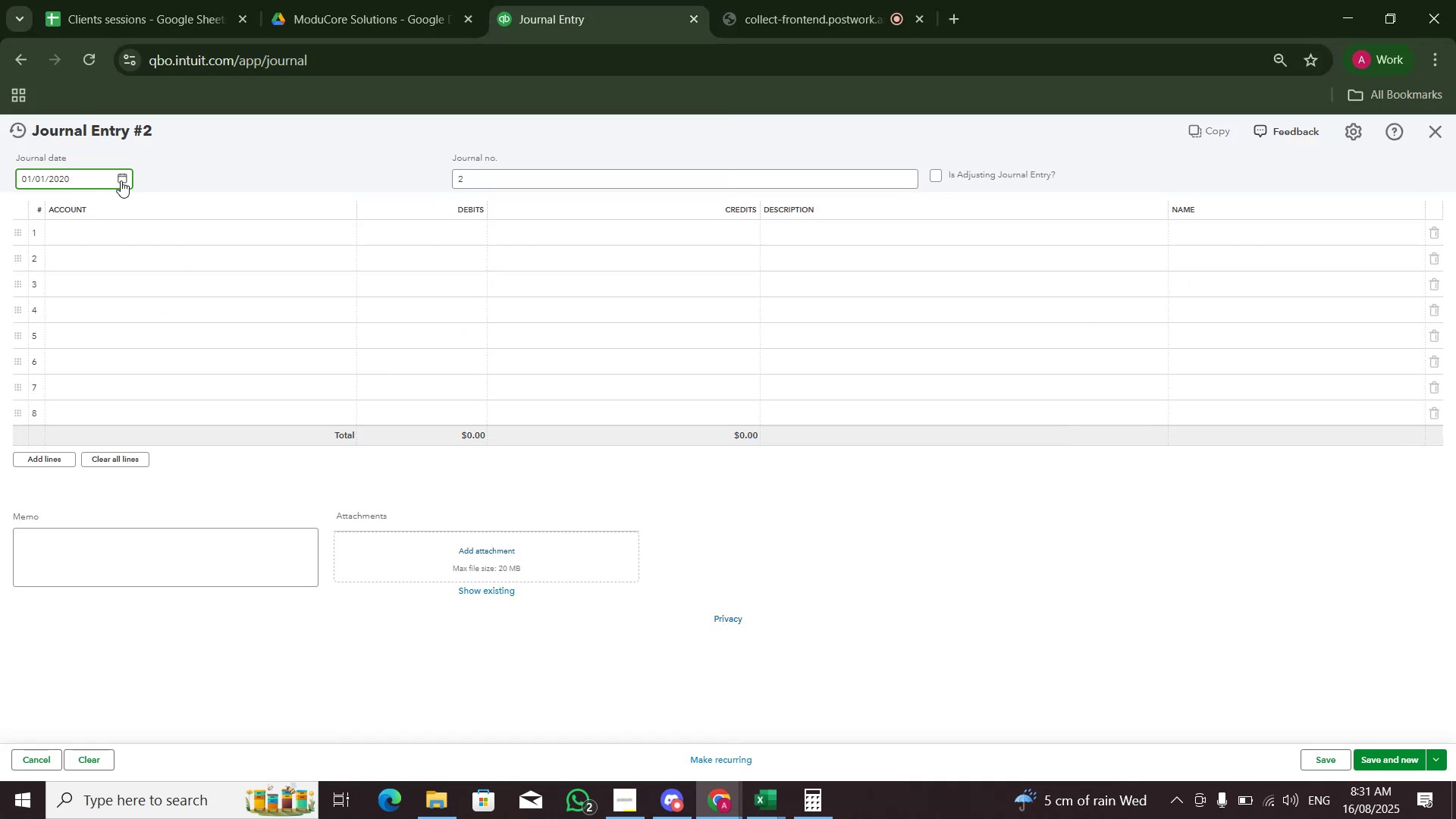 
left_click([121, 231])
 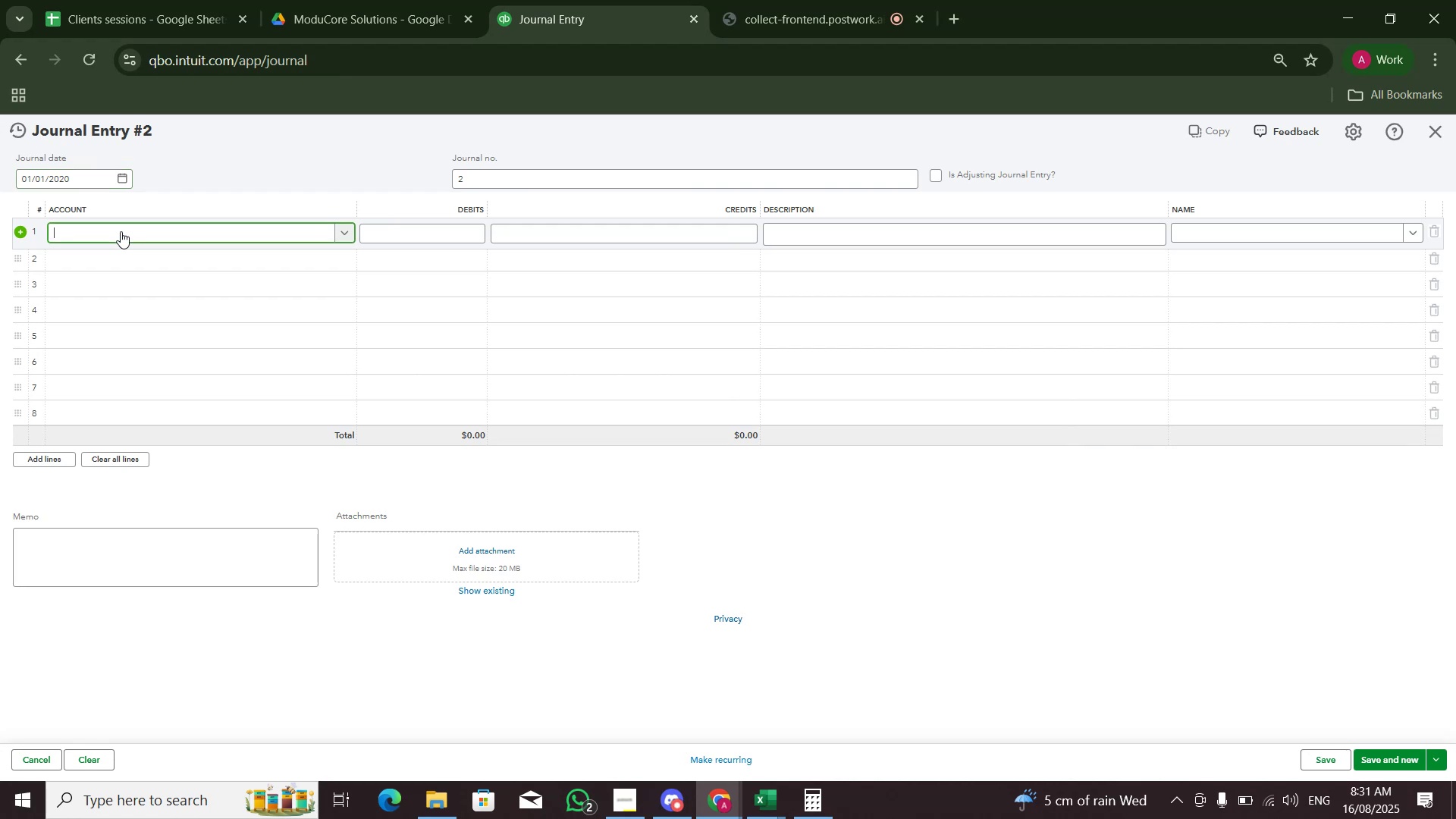 
left_click([121, 231])
 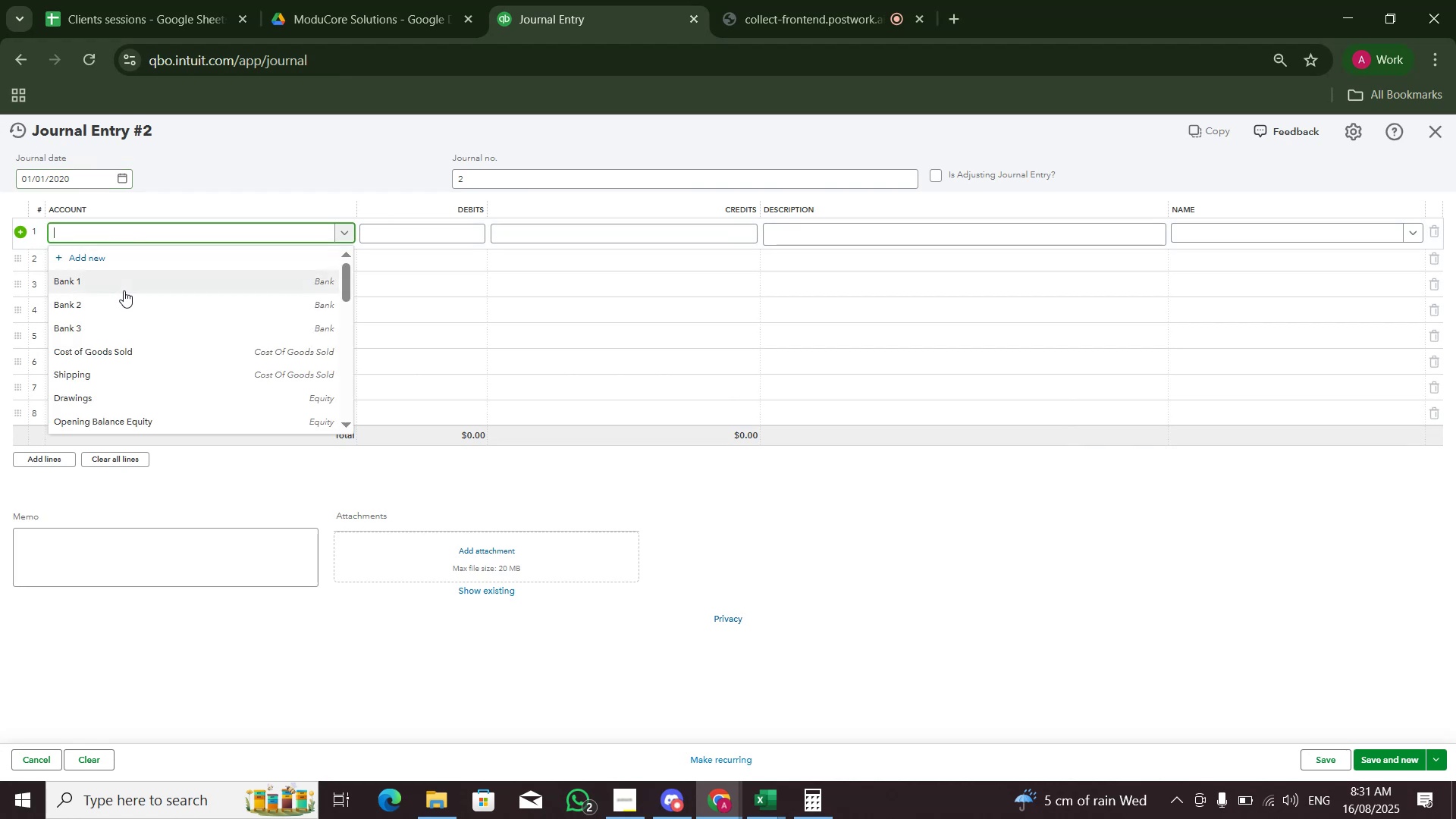 
left_click([124, 294])
 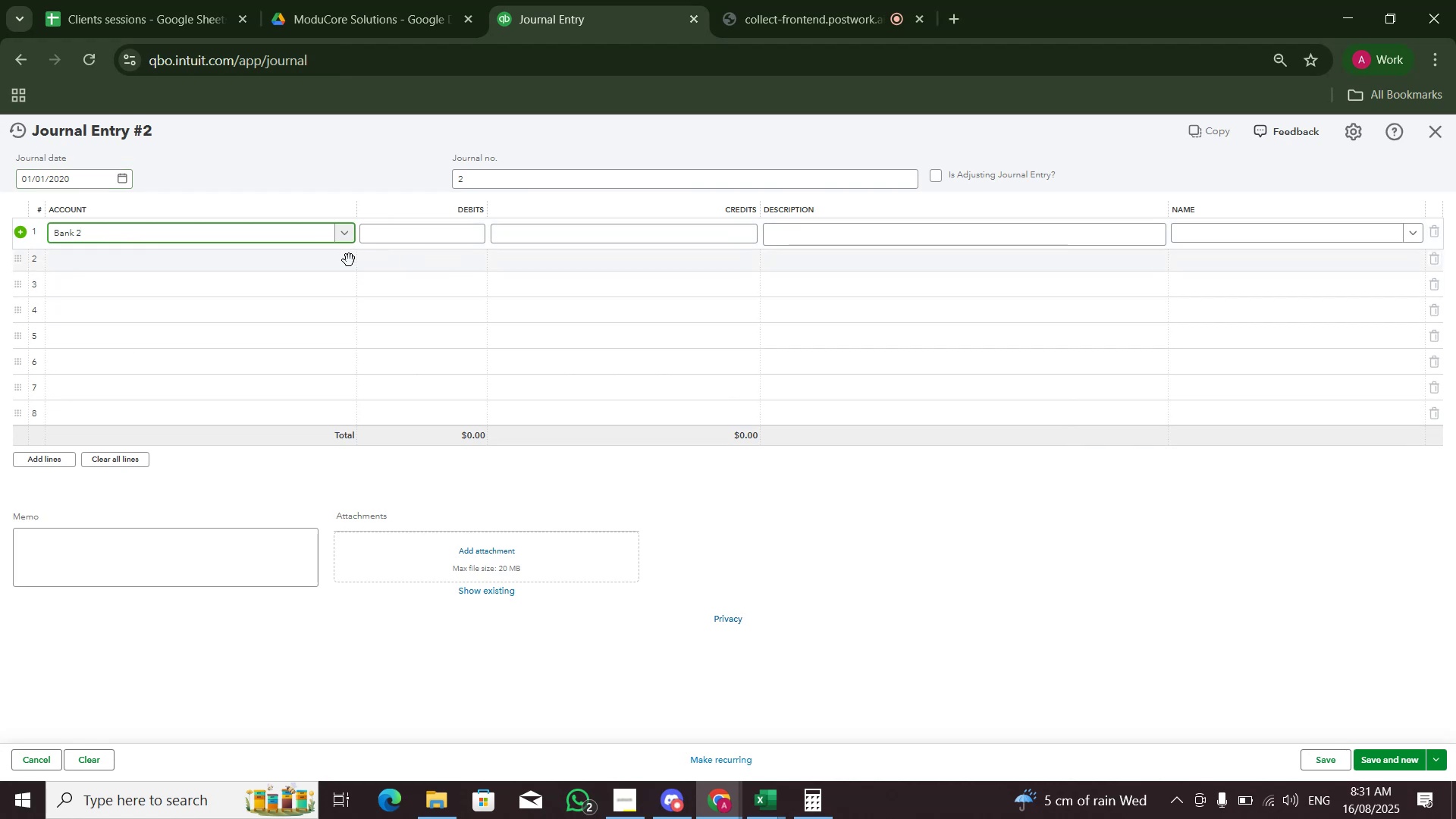 
left_click([291, 260])
 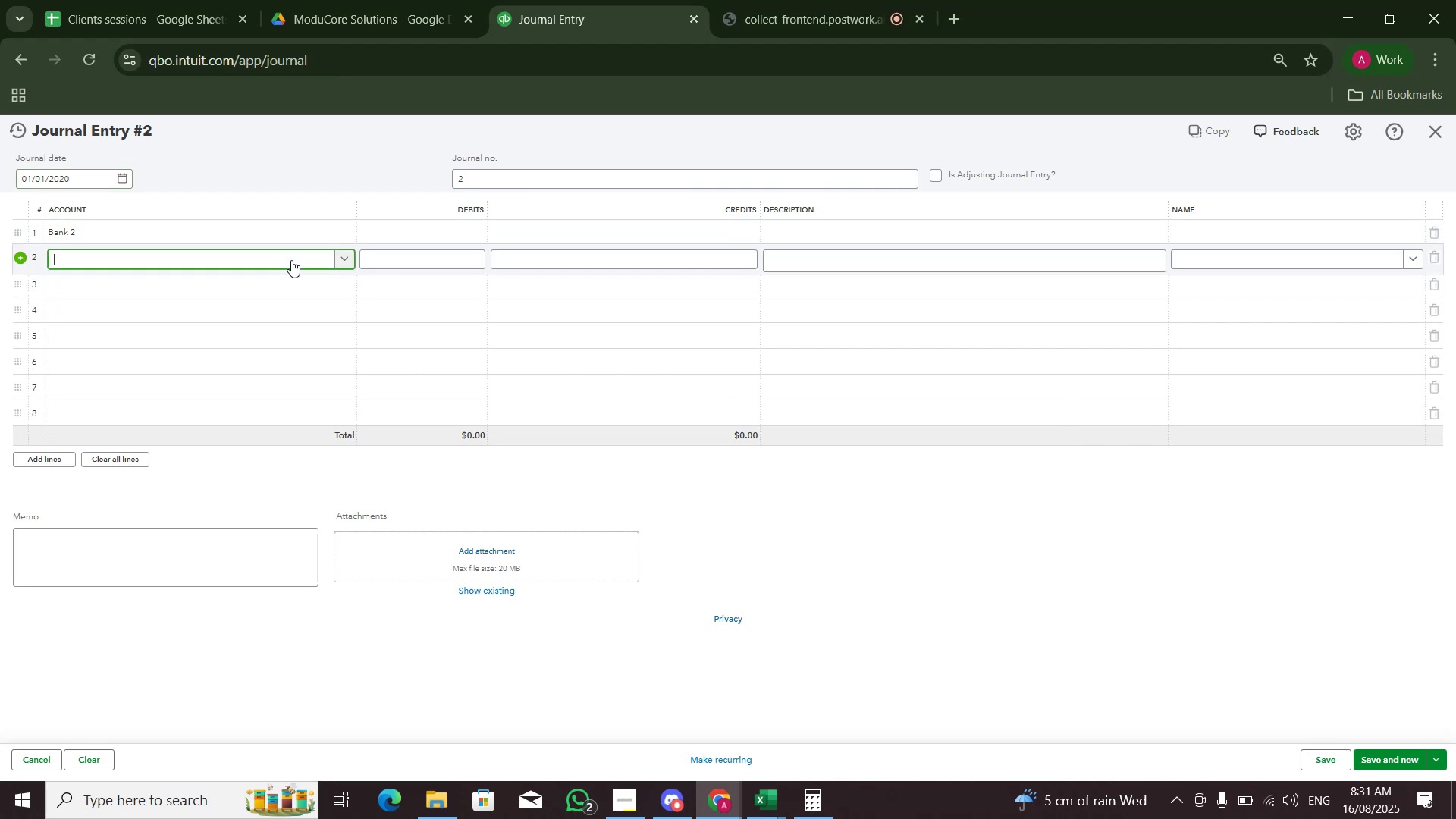 
type(reta)
 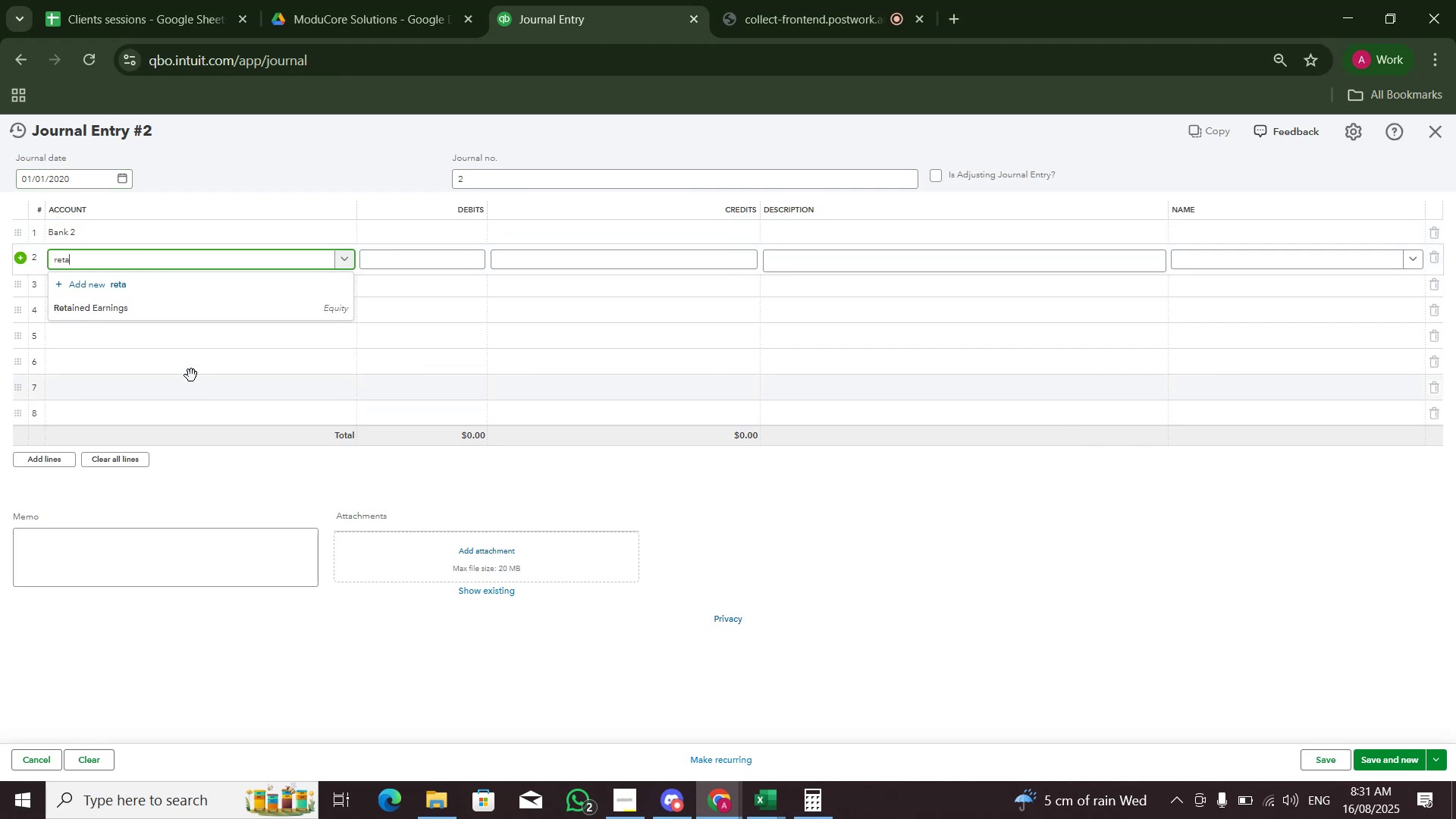 
left_click([215, 314])
 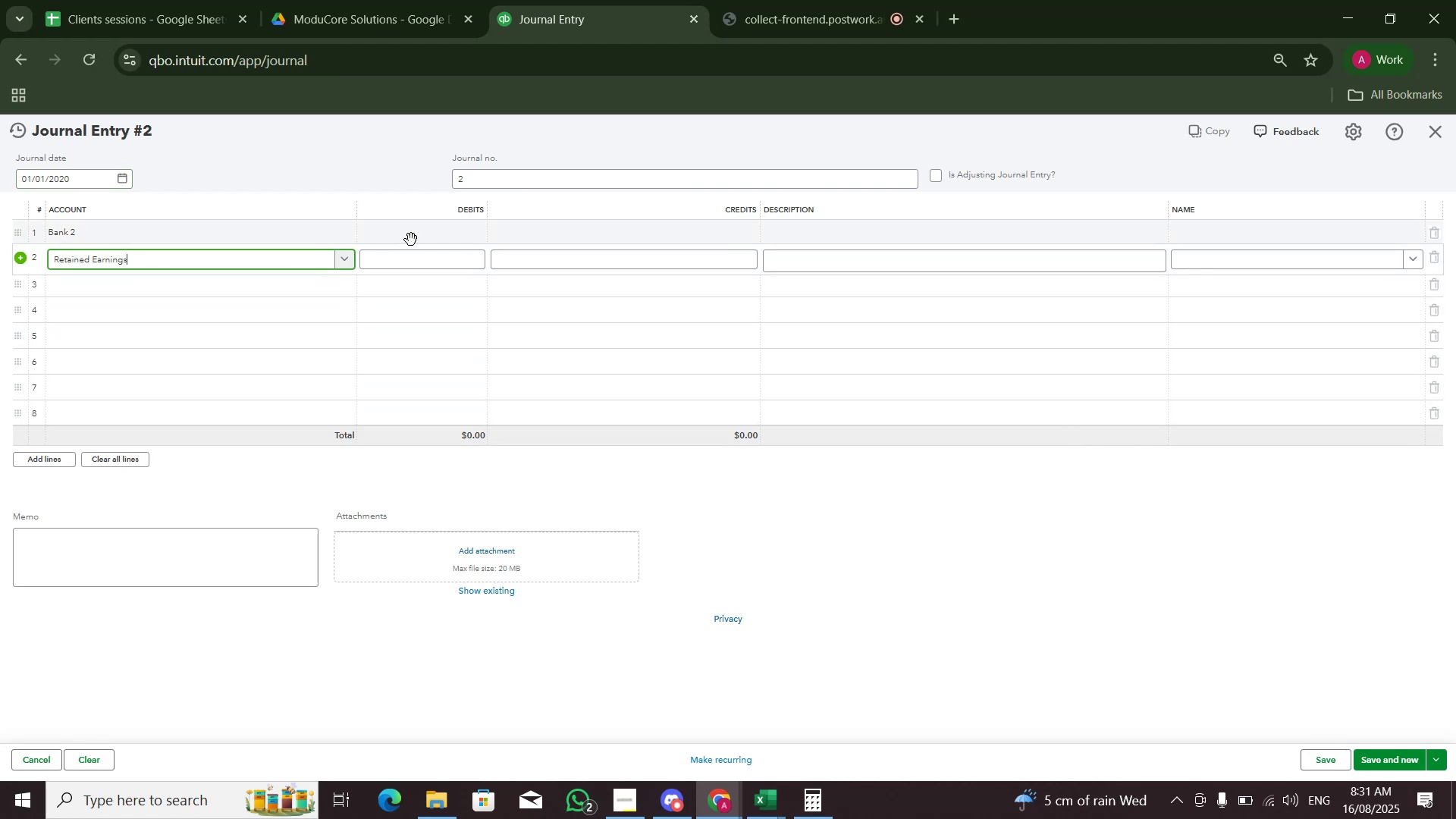 
left_click([413, 242])
 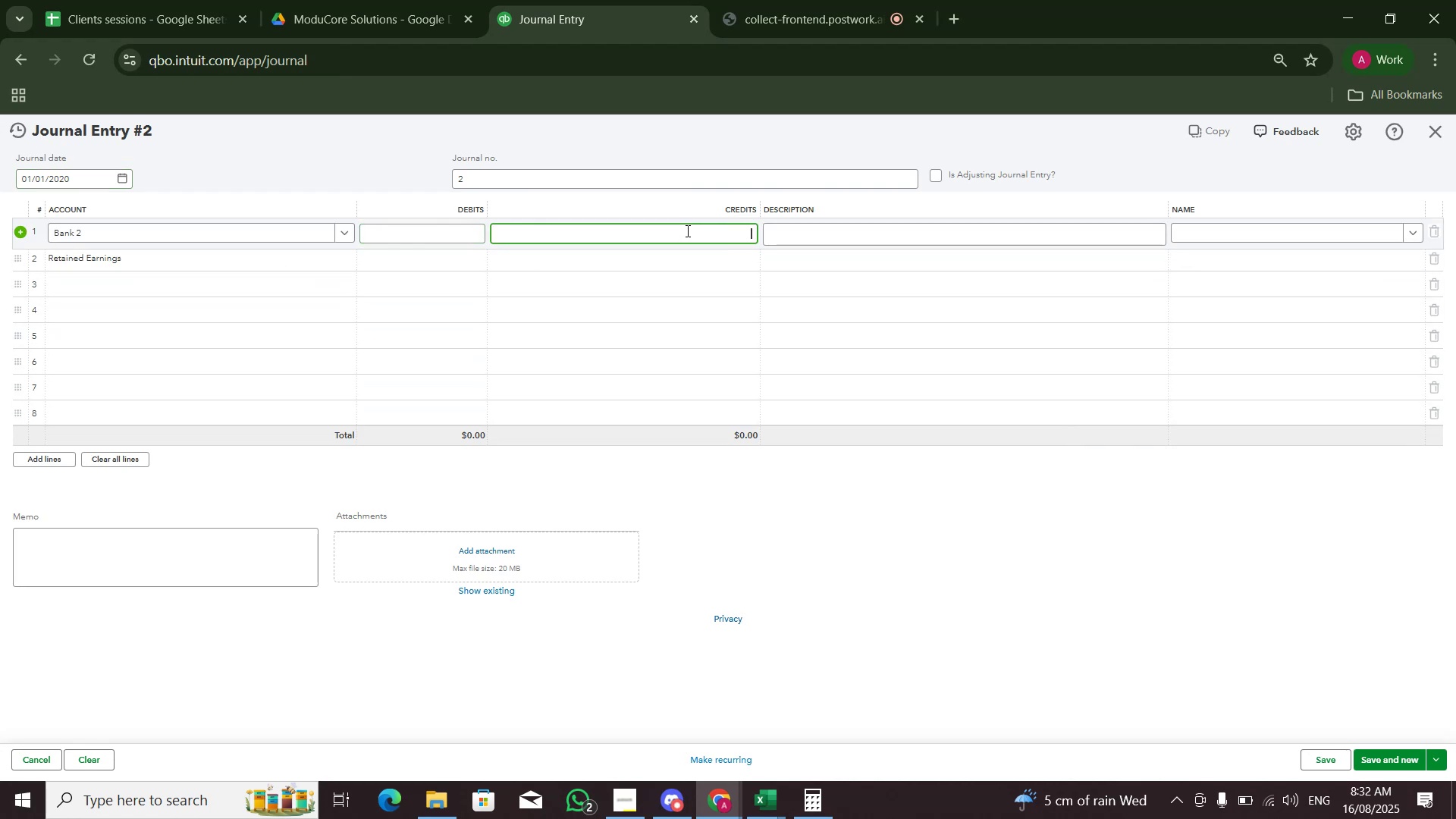 
key(Numpad5)
 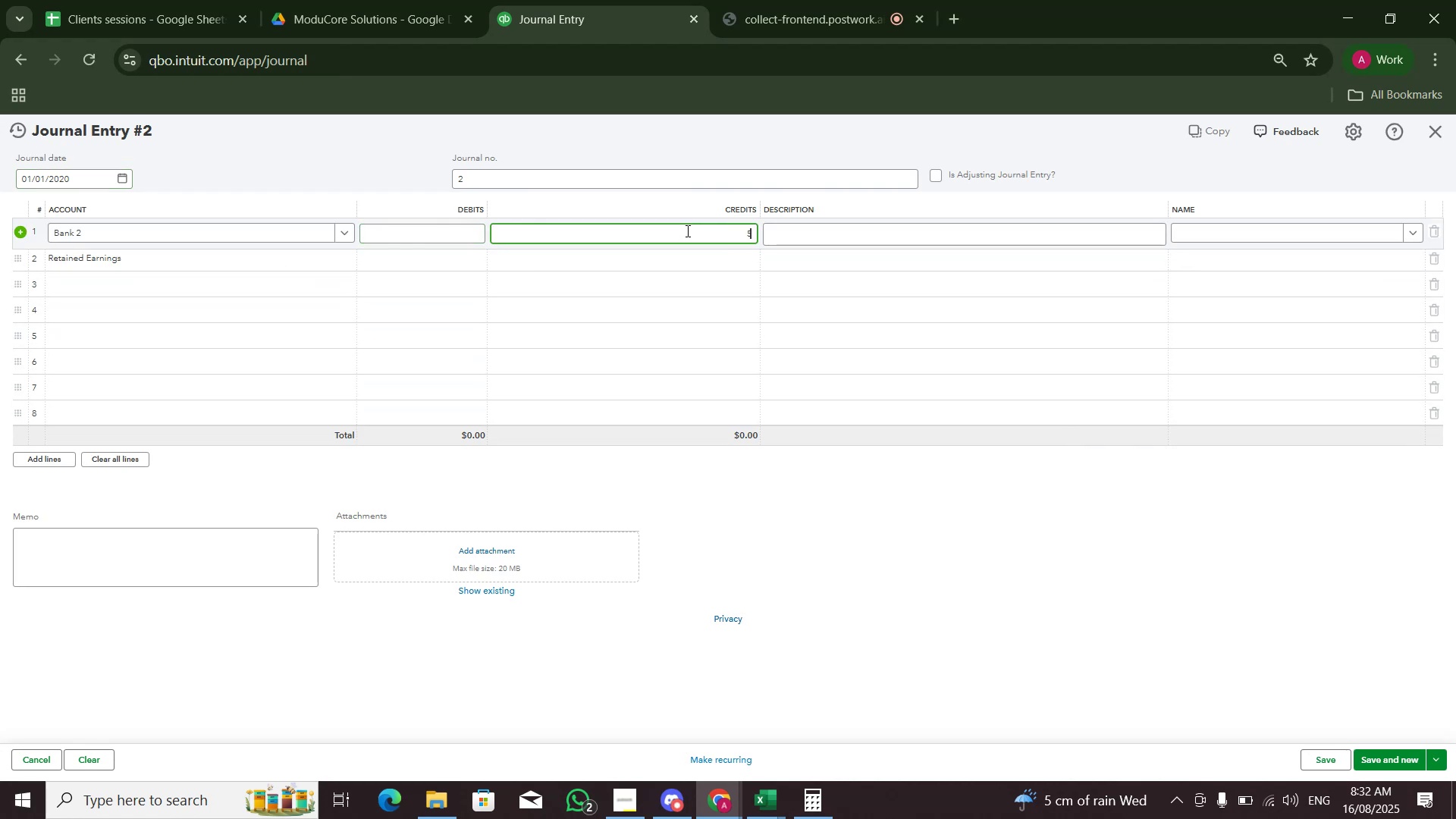 
key(Numpad2)
 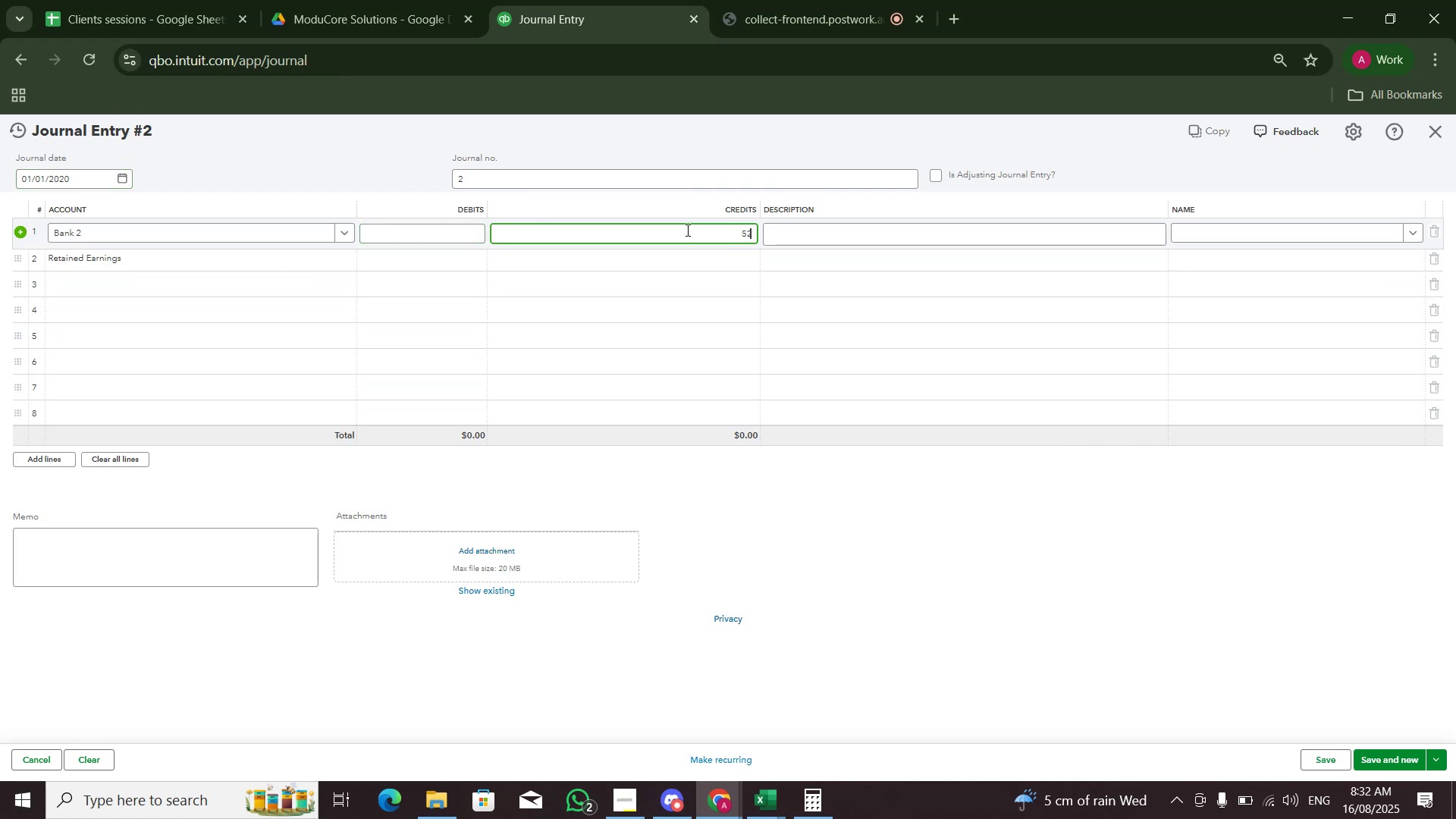 
key(Numpad5)
 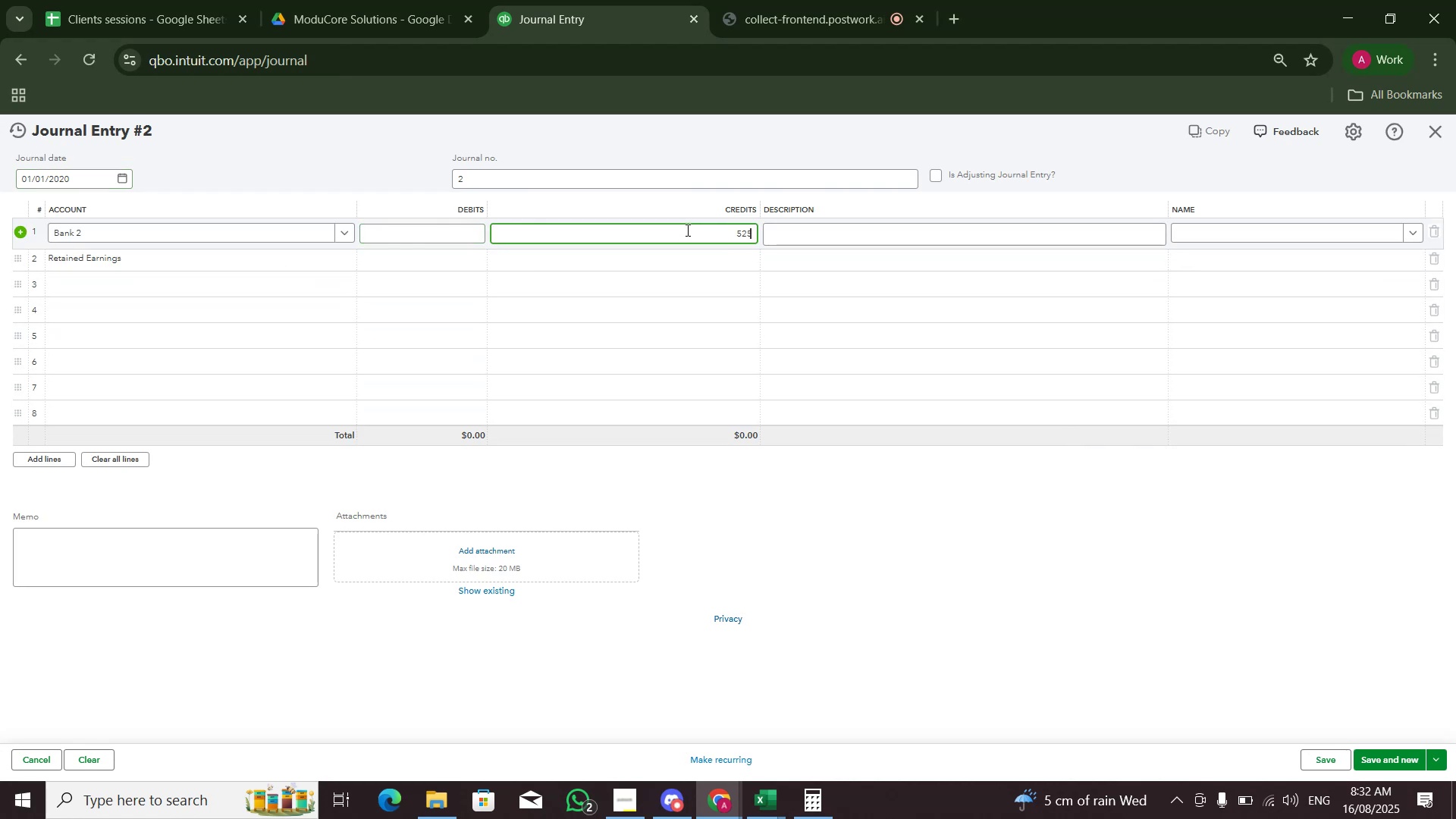 
key(Numpad0)
 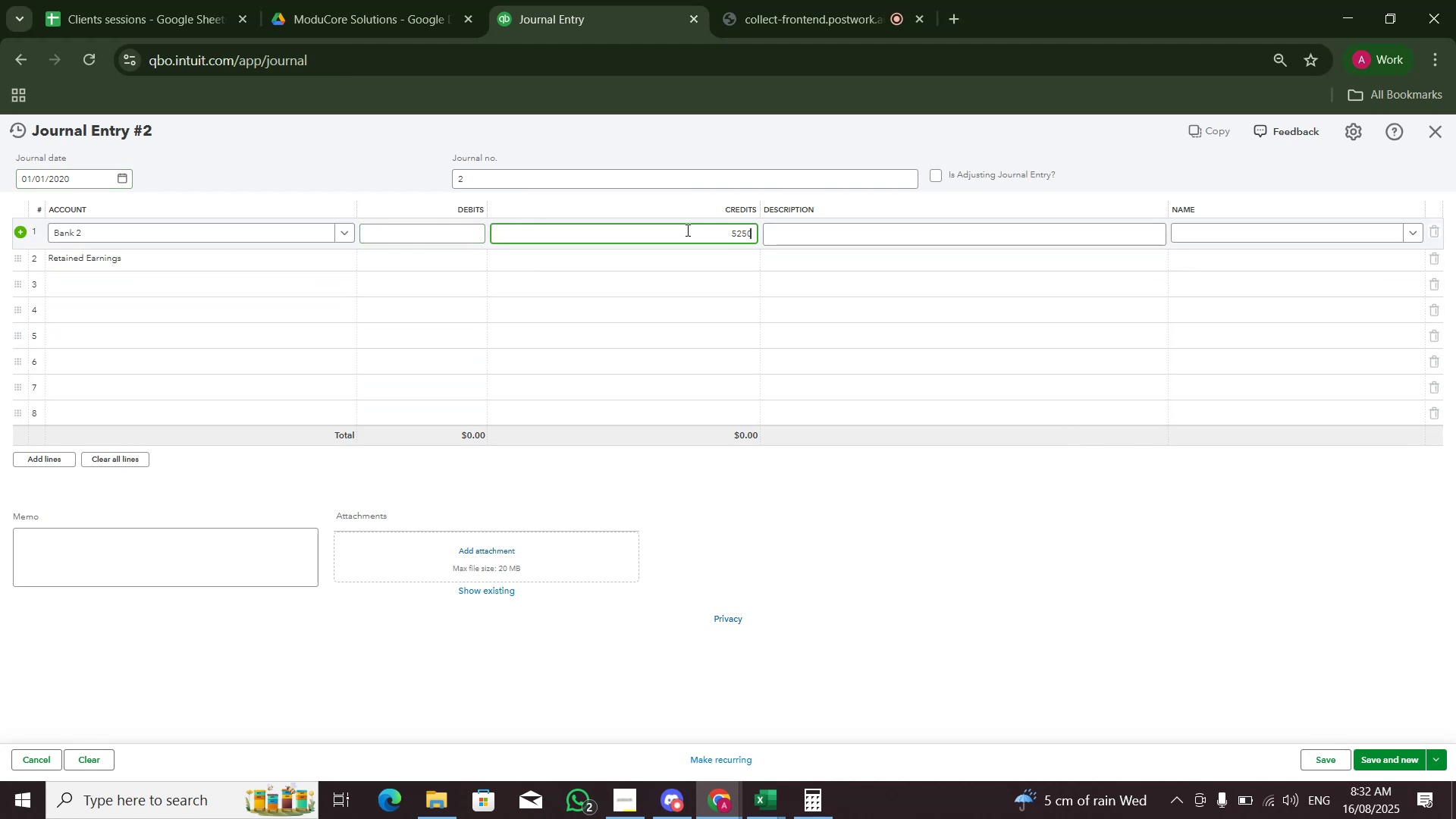 
key(Alt+AltLeft)
 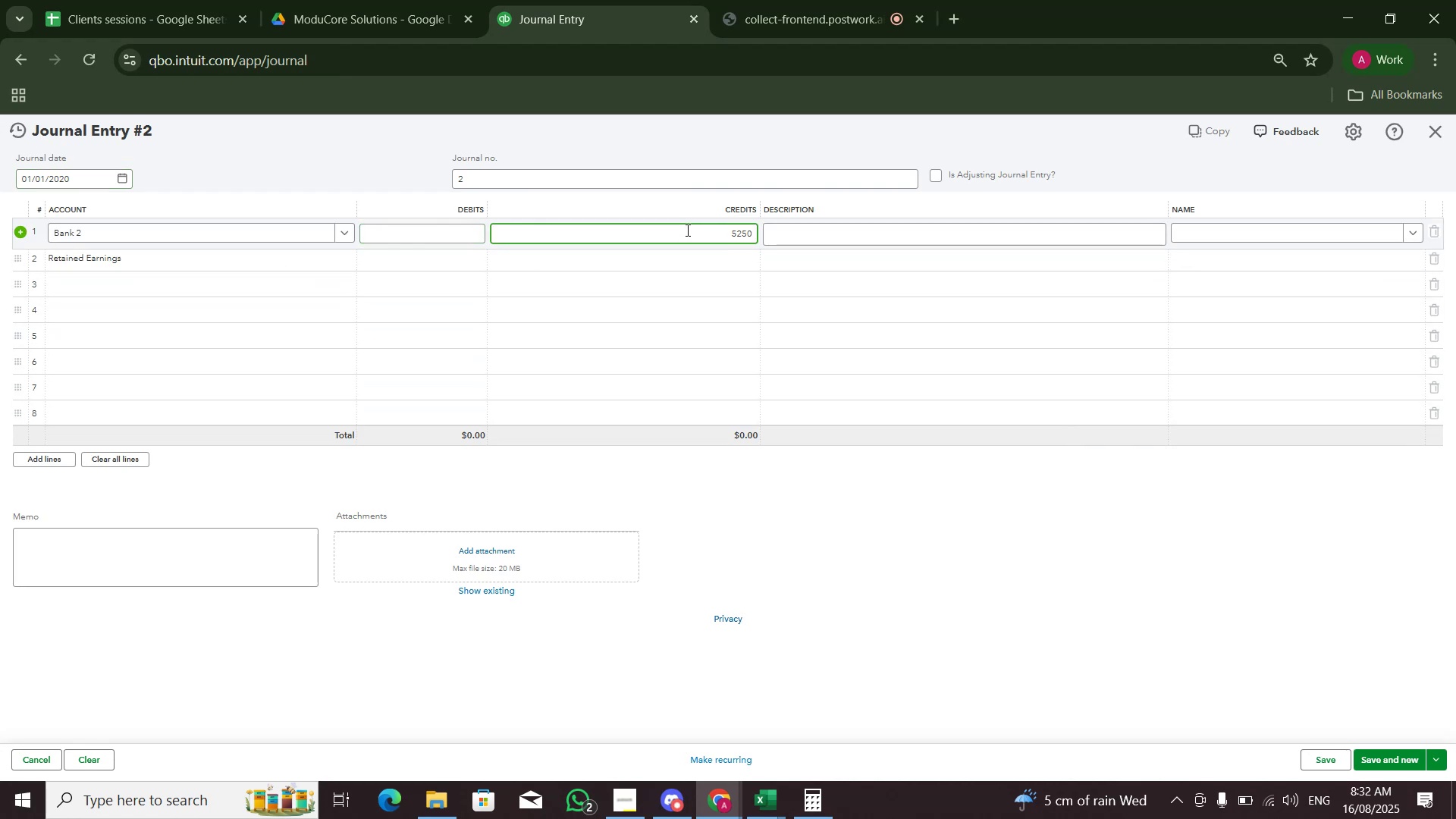 
key(Alt+Tab)
 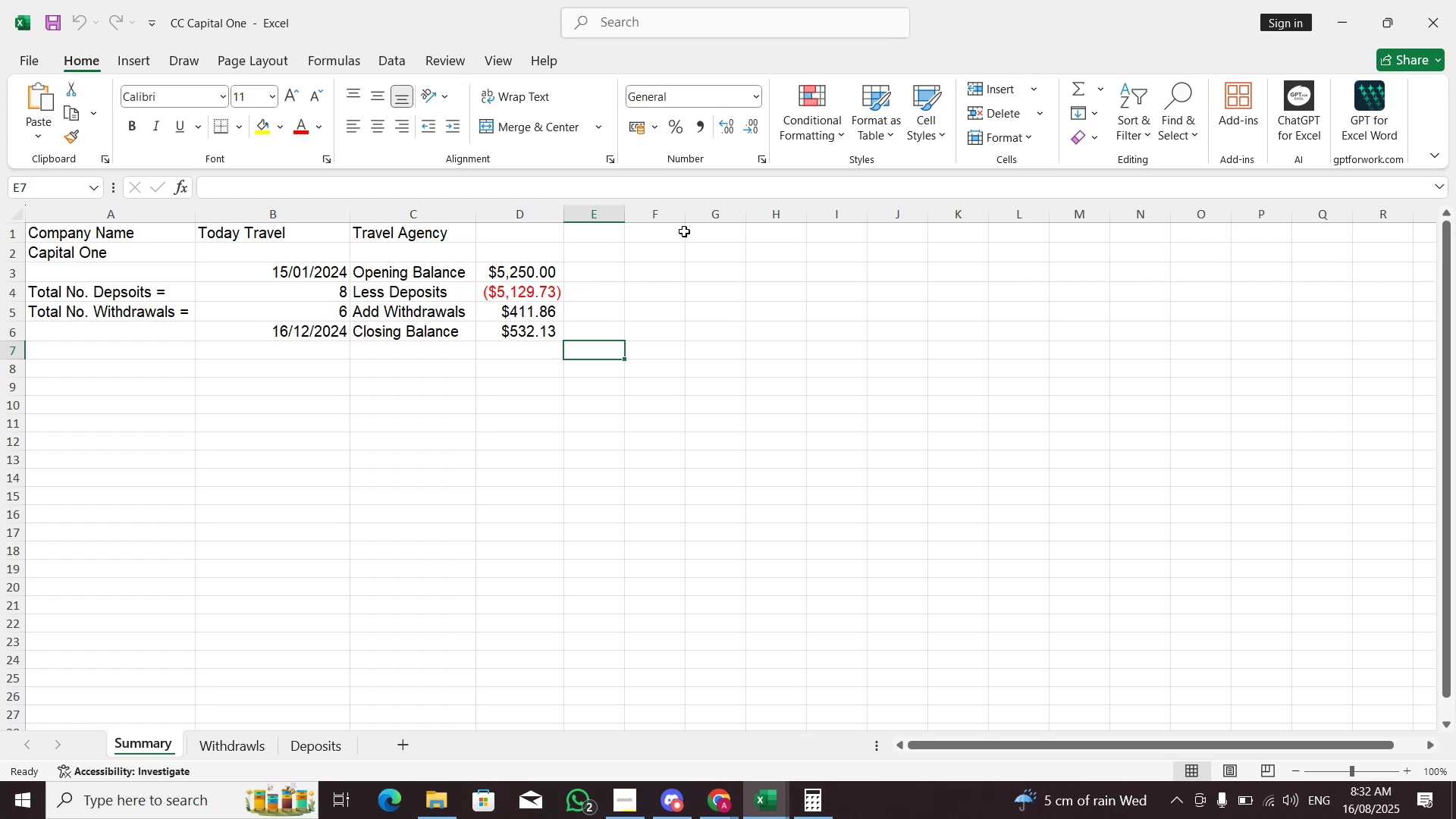 
key(Alt+AltLeft)
 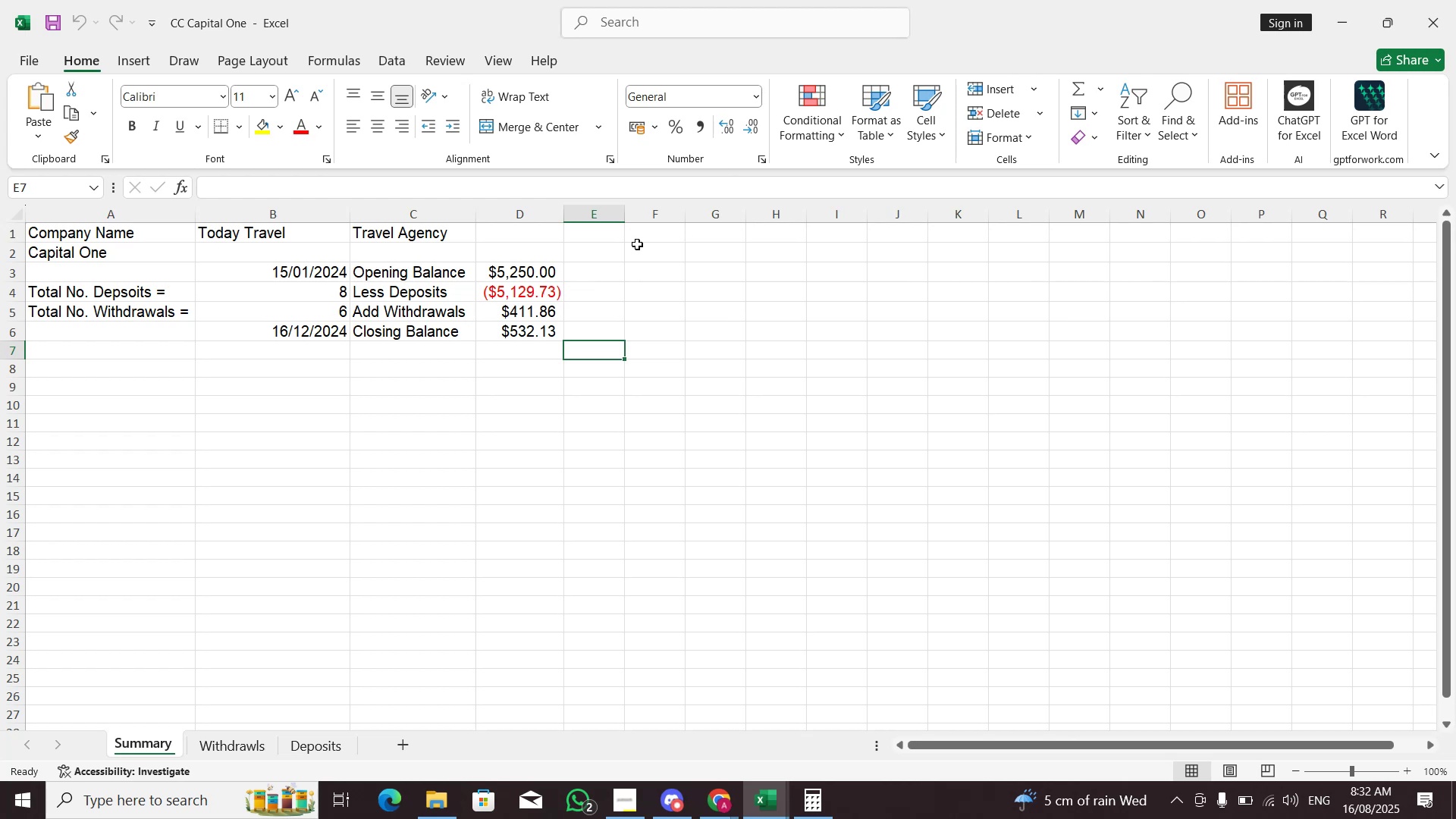 
key(Alt+Tab)
 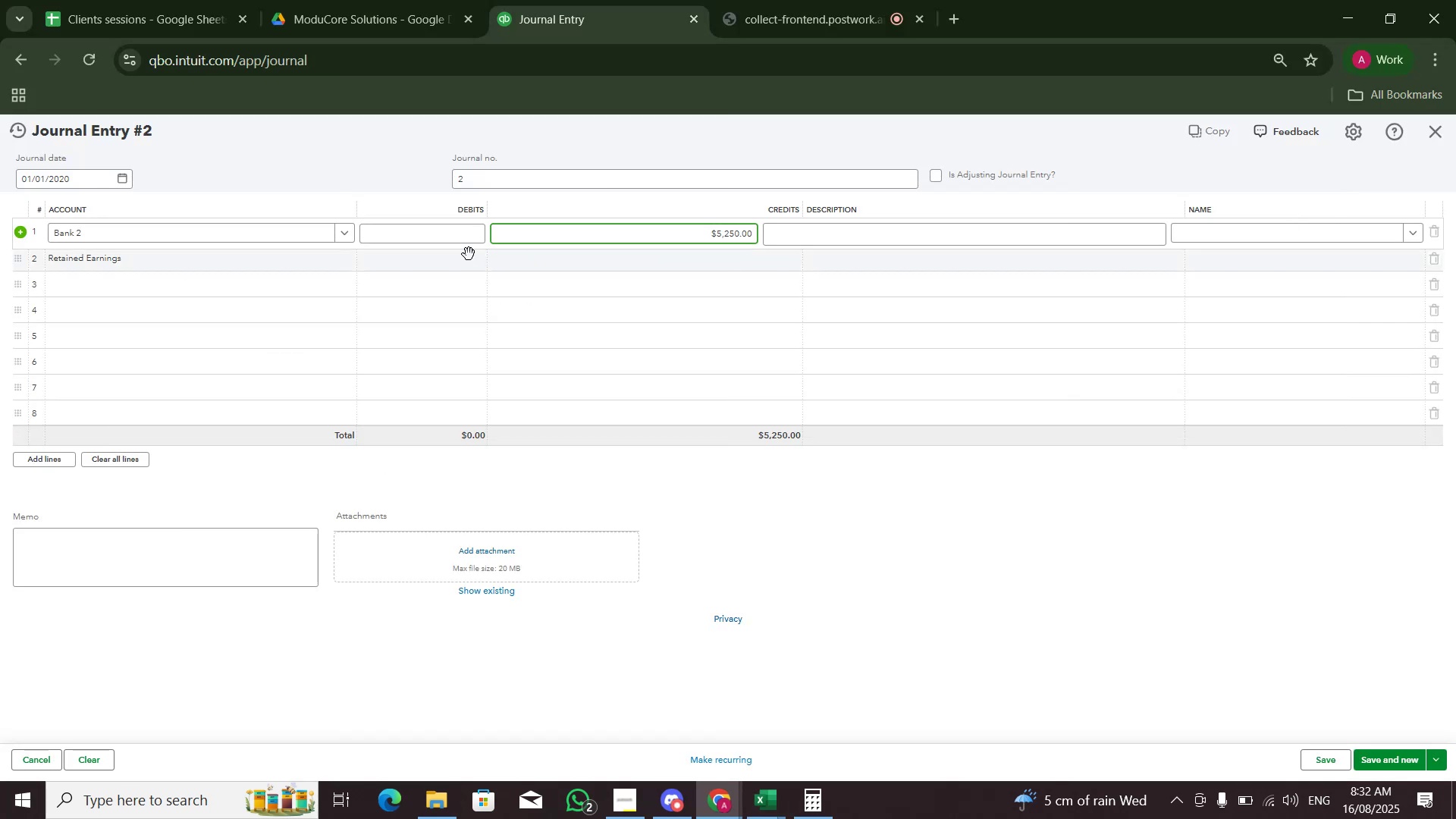 
left_click([460, 257])
 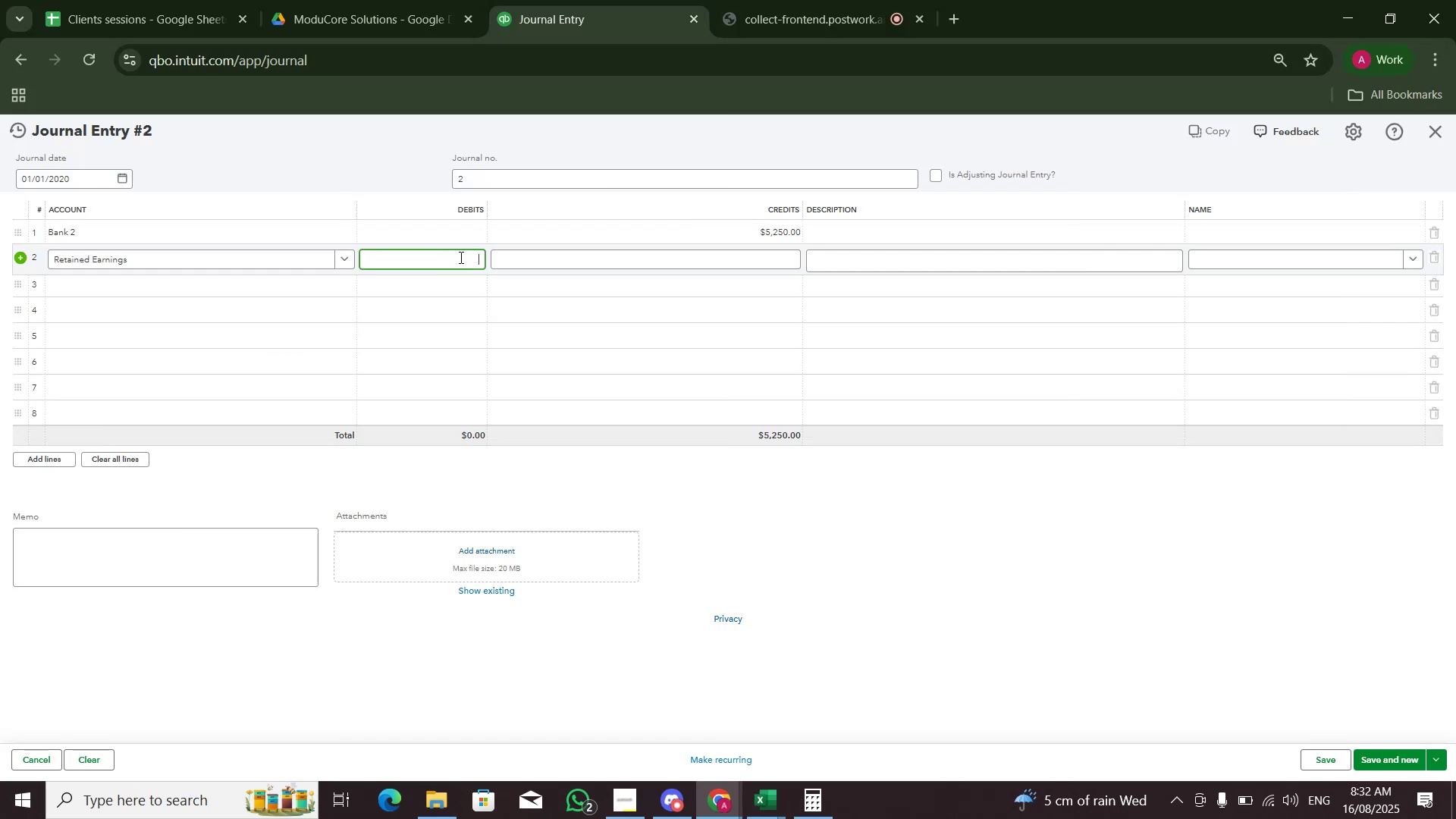 
key(Numpad5)
 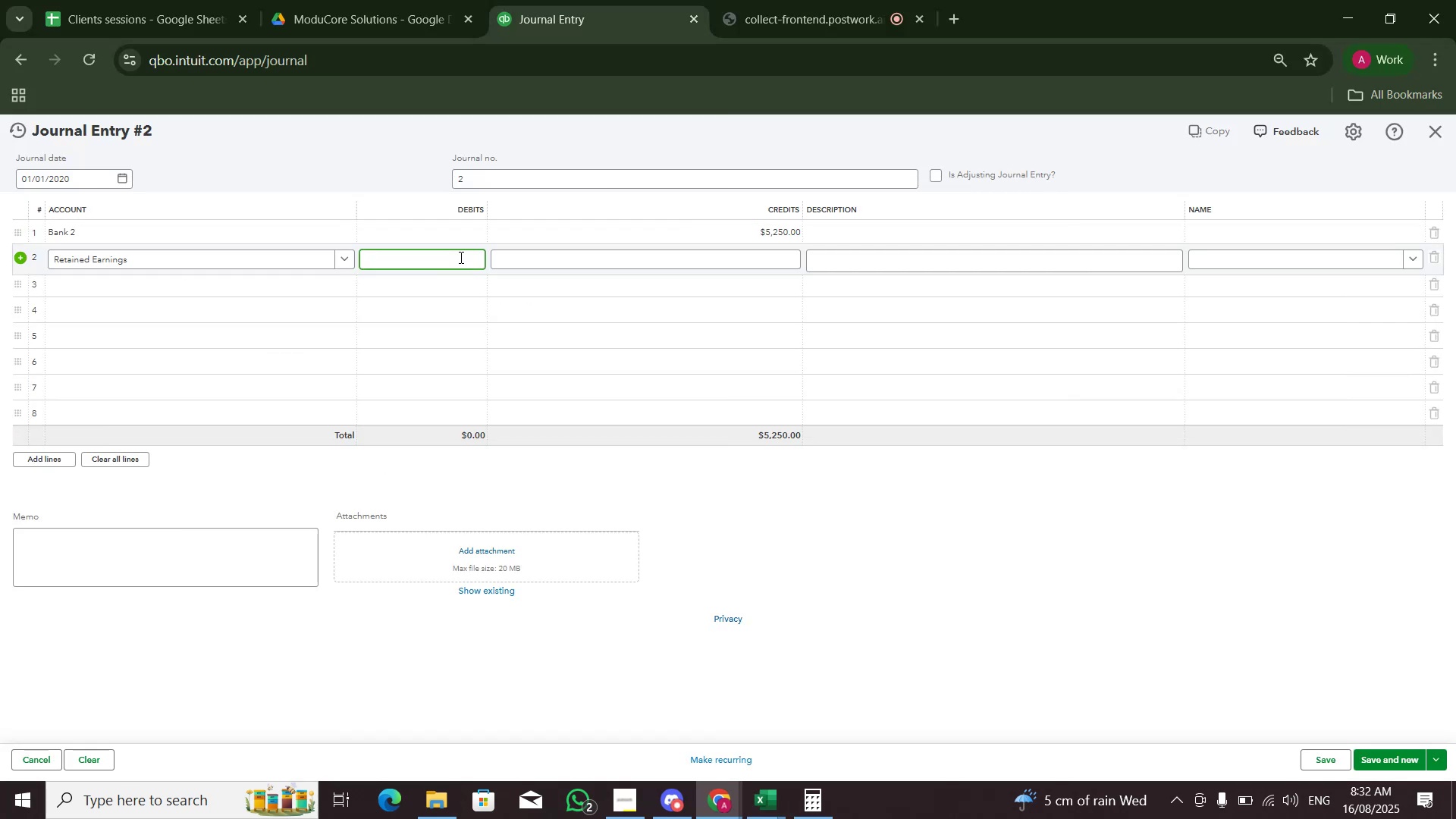 
key(Numpad2)
 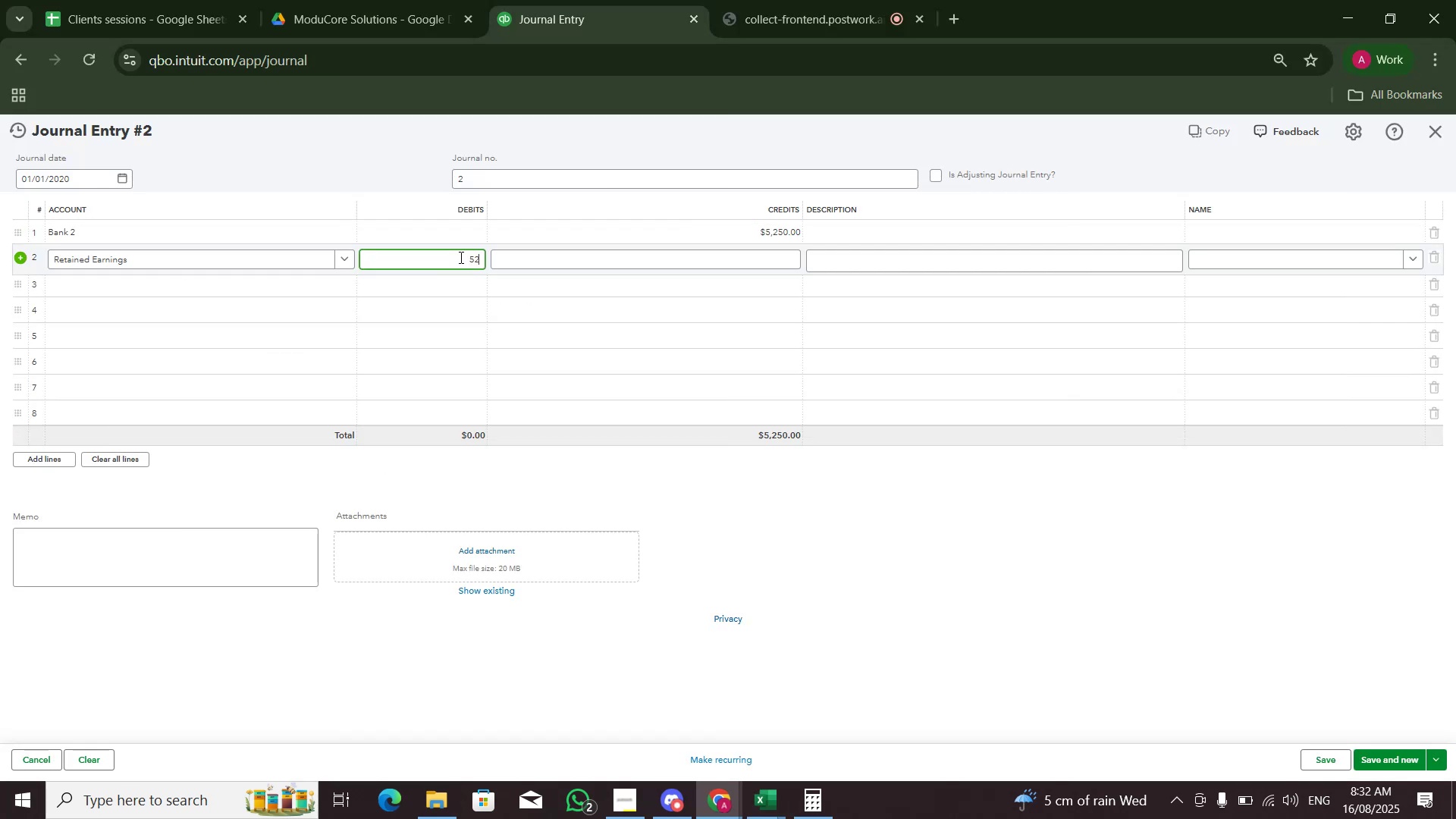 
key(Numpad5)
 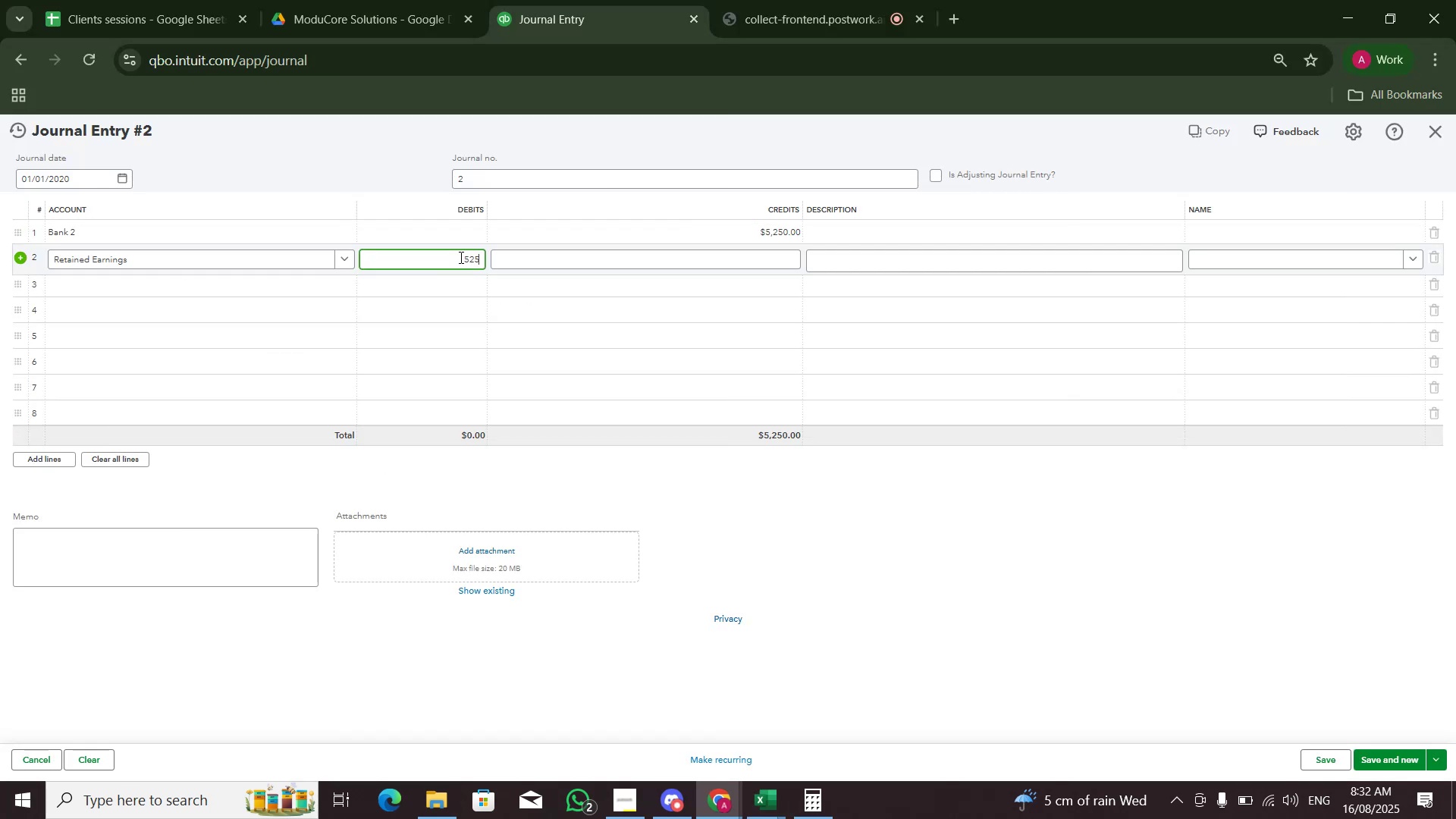 
key(Numpad0)
 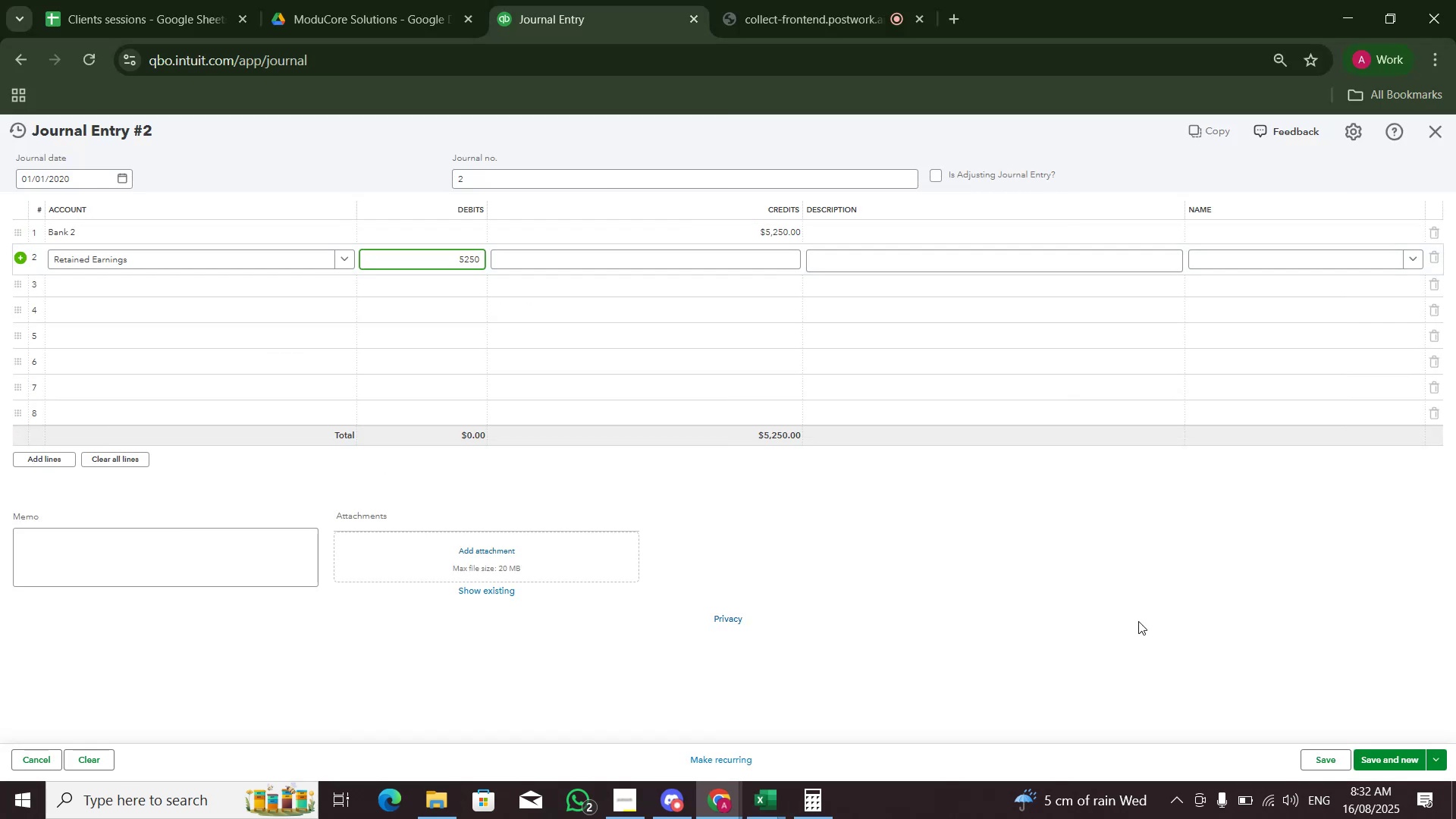 
left_click([1272, 648])
 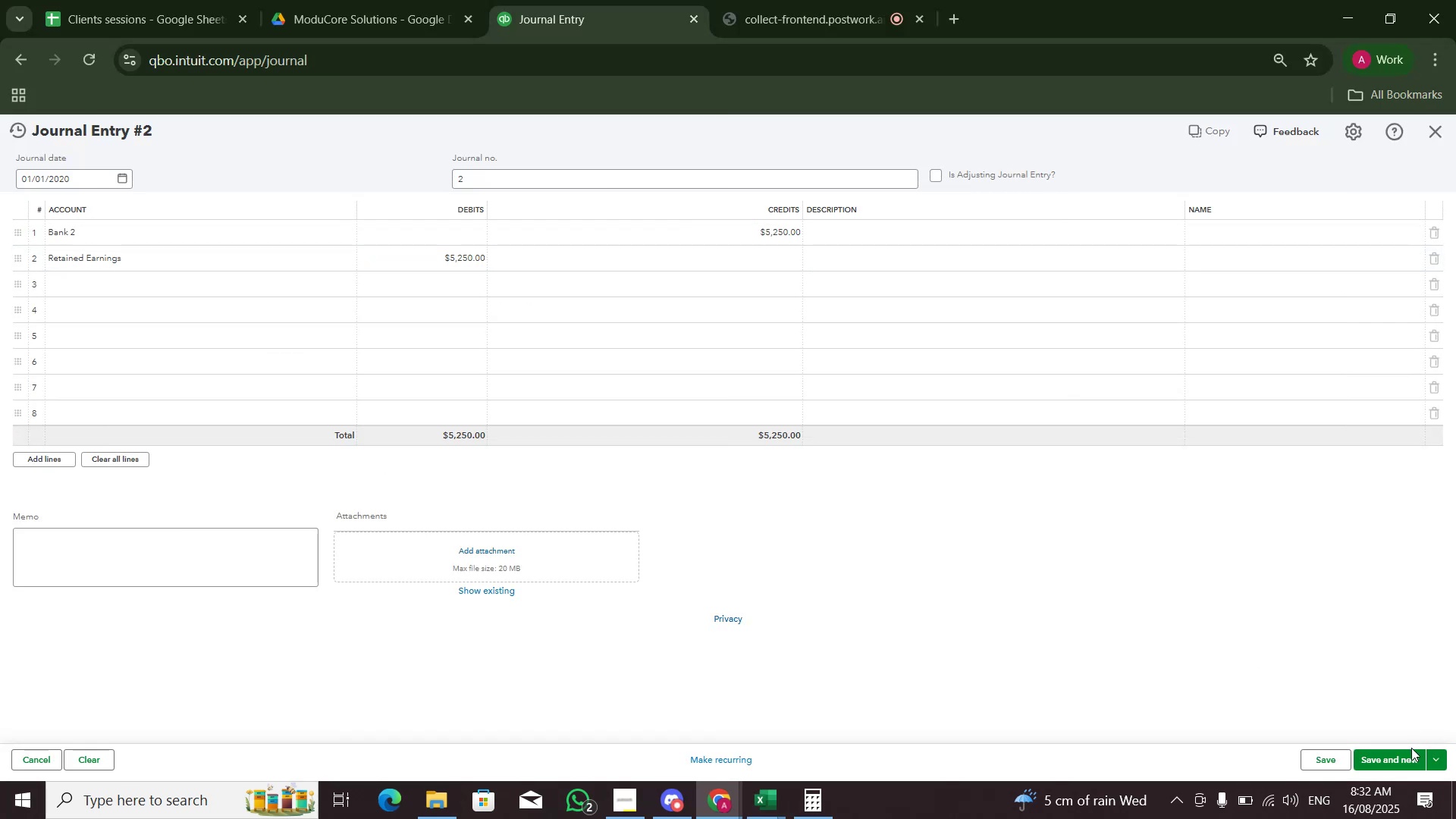 
left_click([1408, 754])
 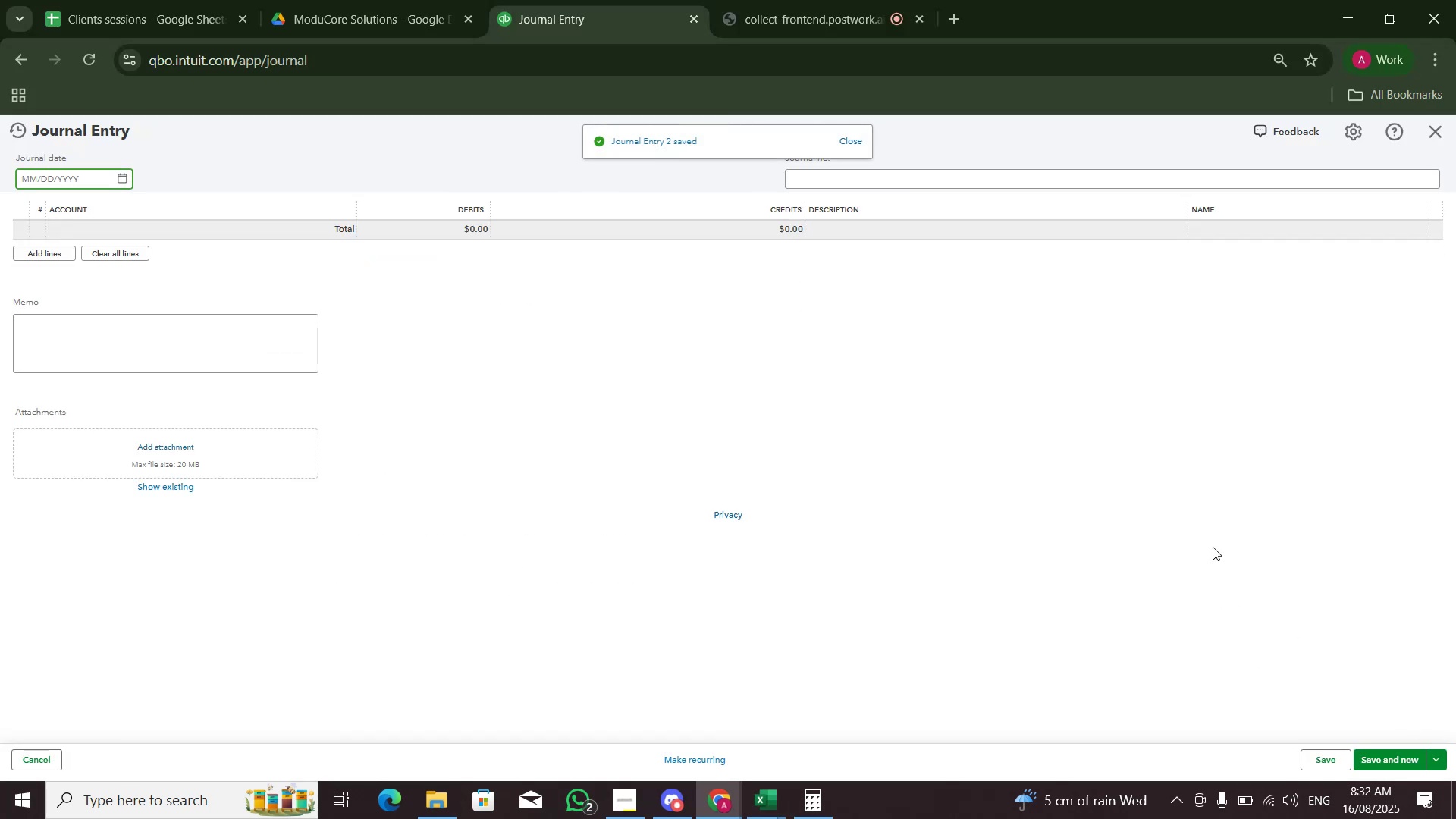 
left_click([1433, 125])
 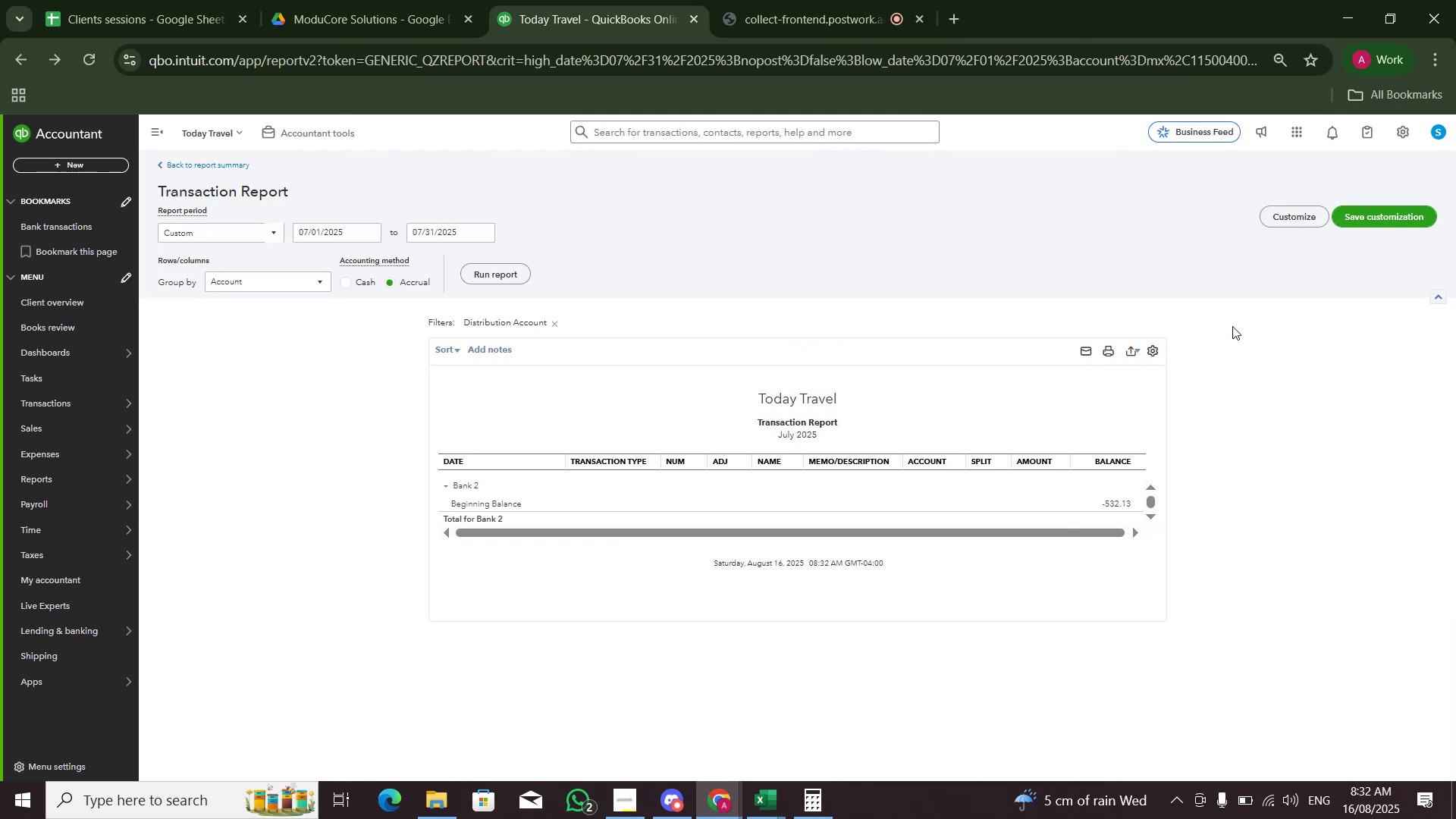 
wait(5.7)
 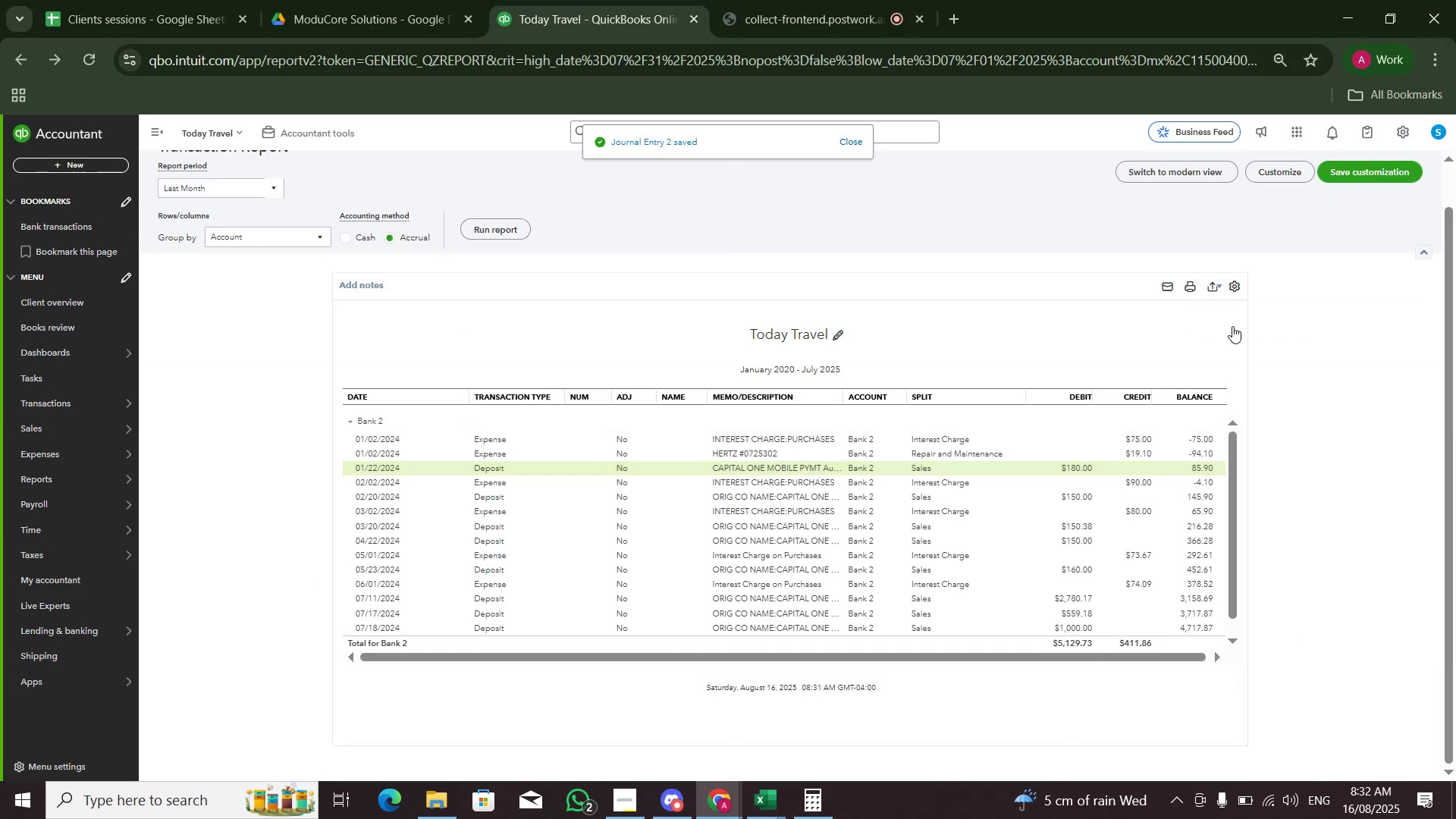 
key(Alt+Tab)
 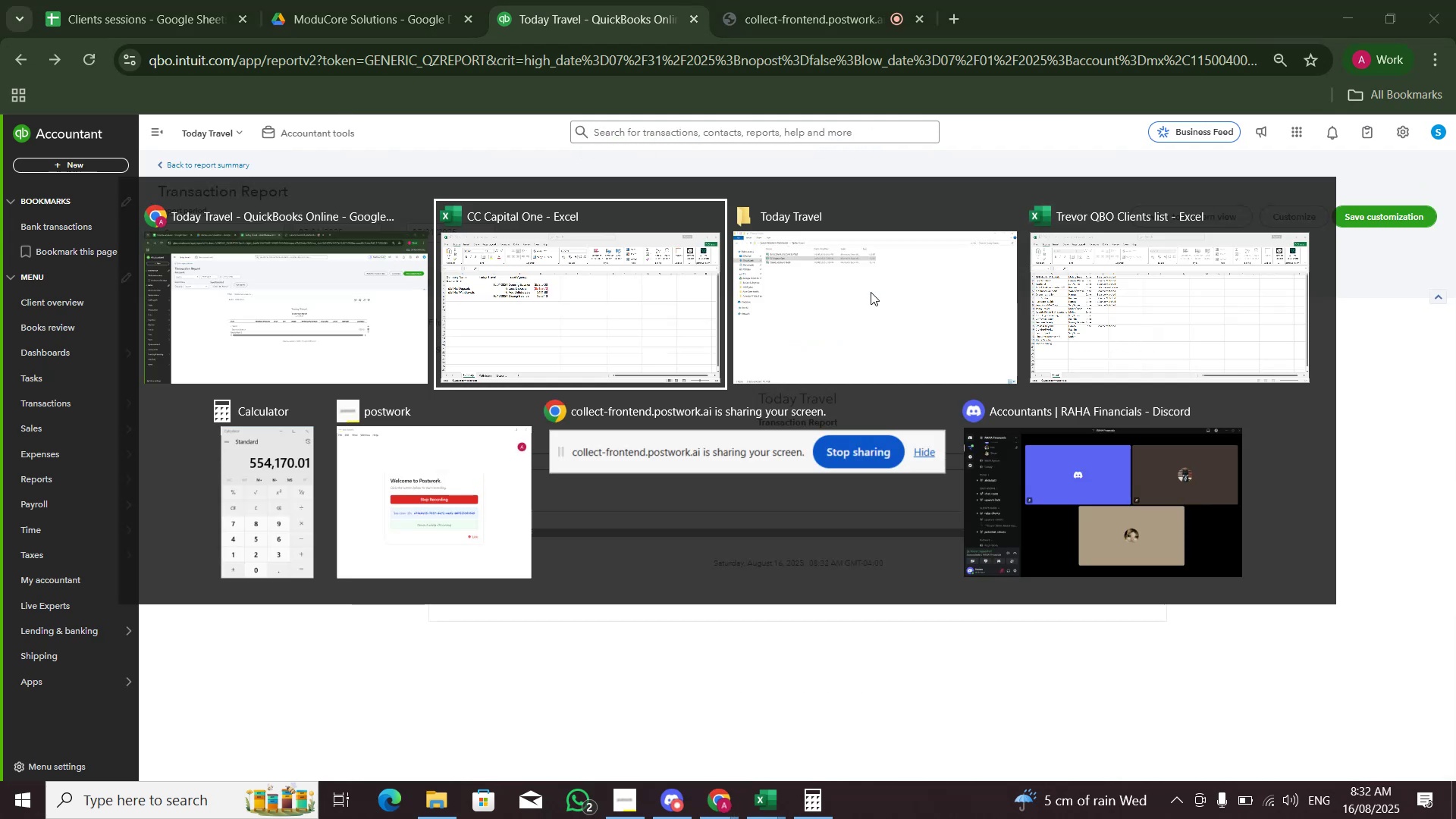 
key(Alt+Tab)
 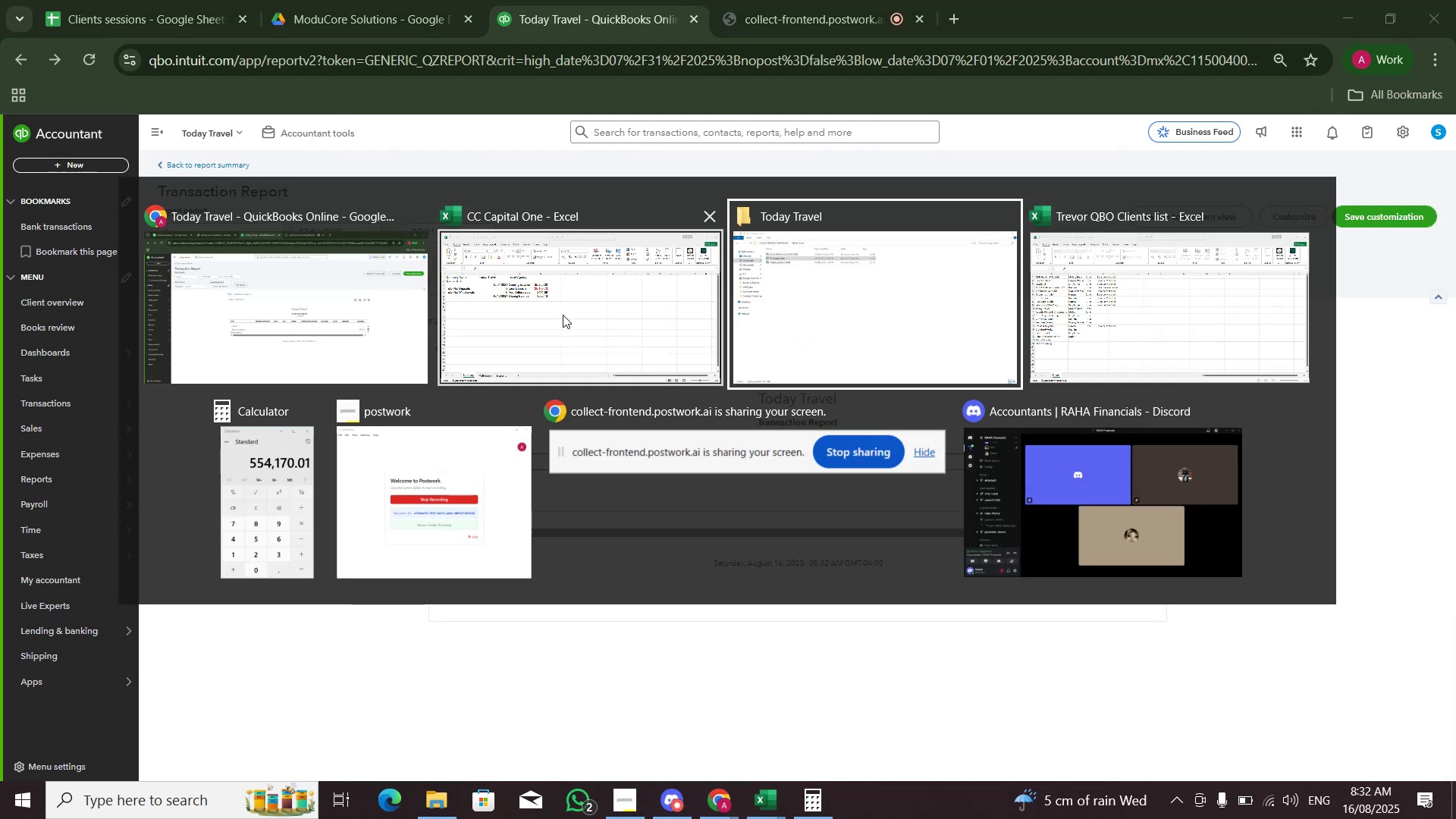 
left_click([563, 315])
 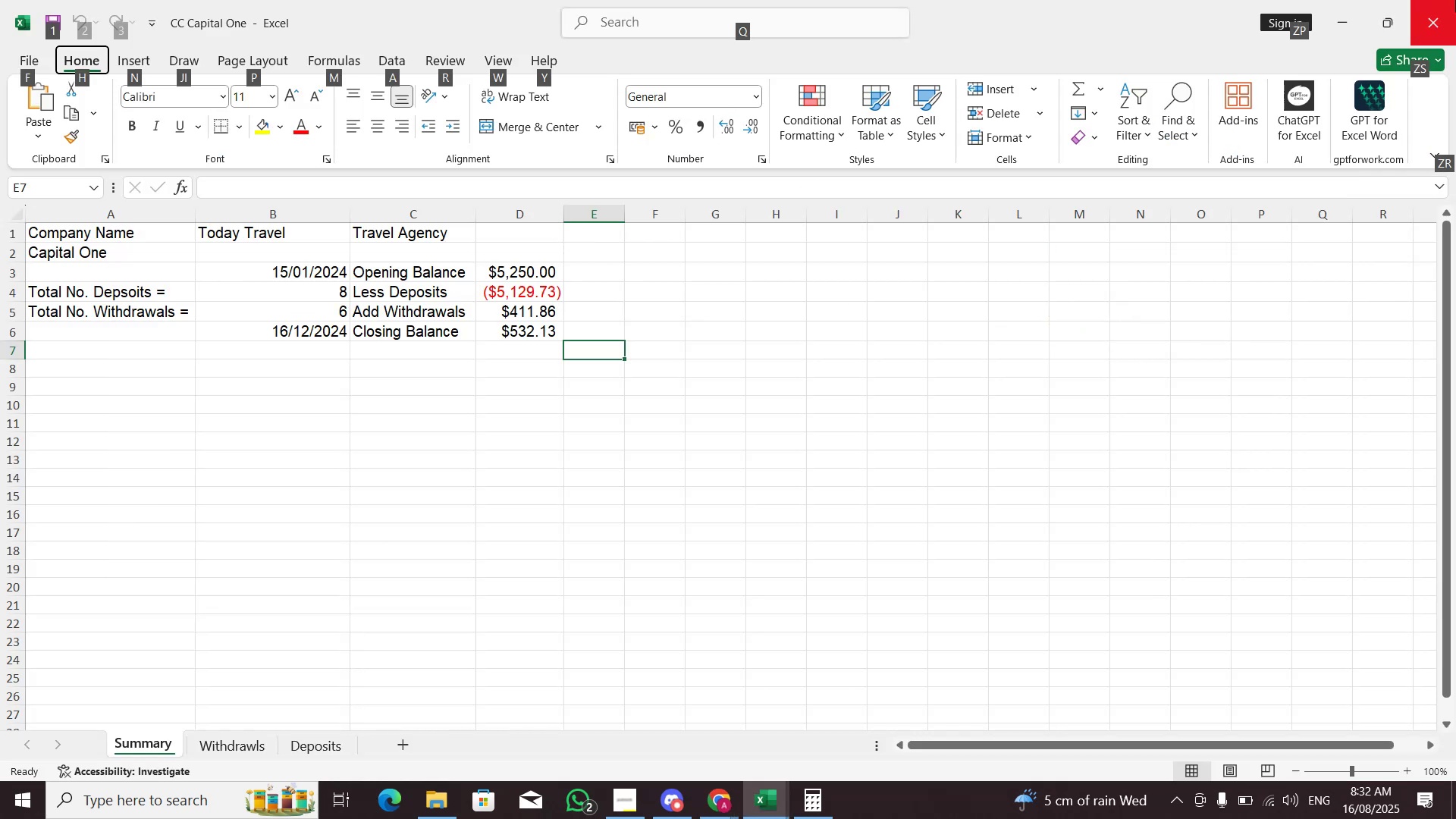 
left_click([1449, 18])
 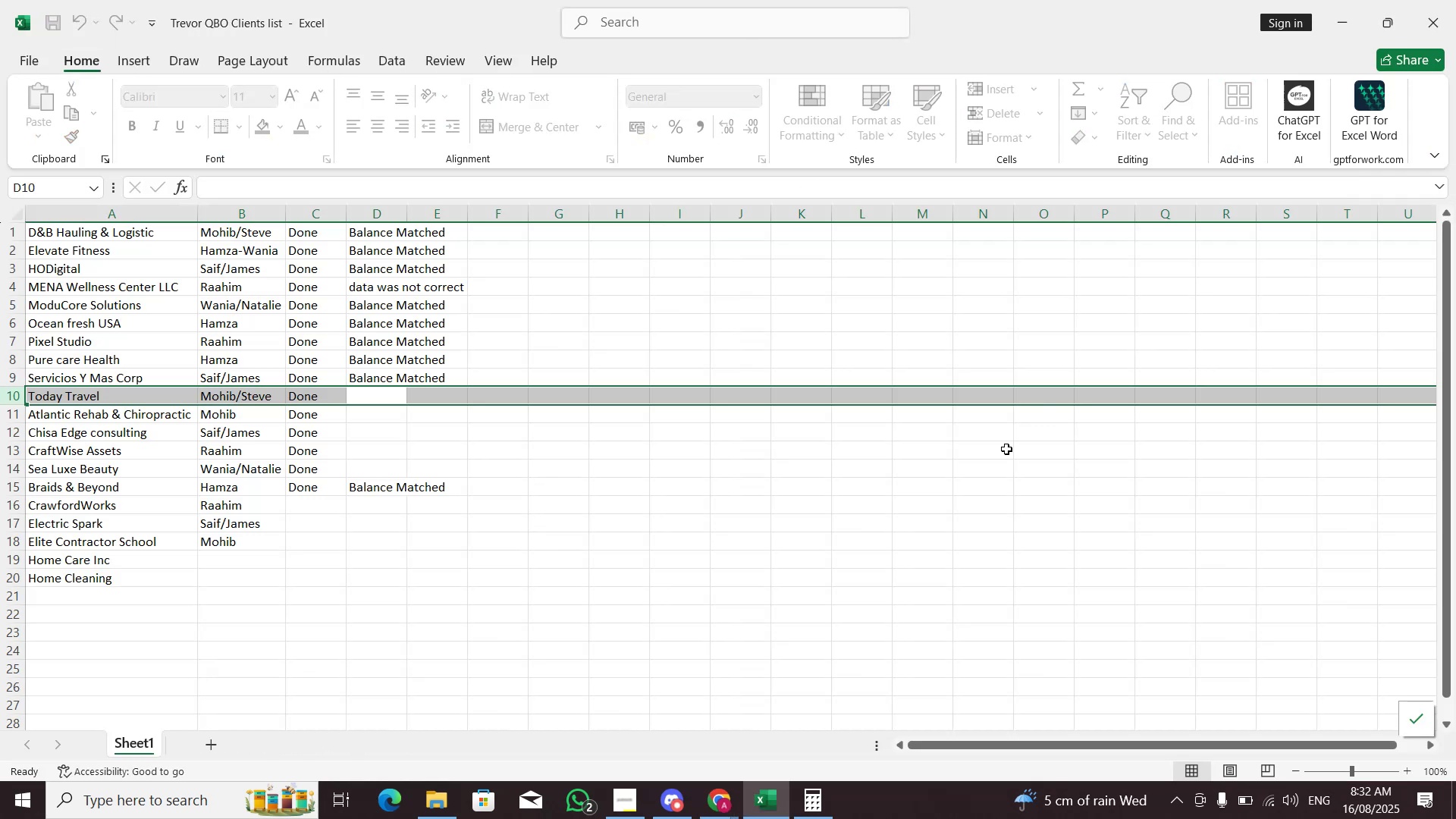 
key(Alt+AltLeft)
 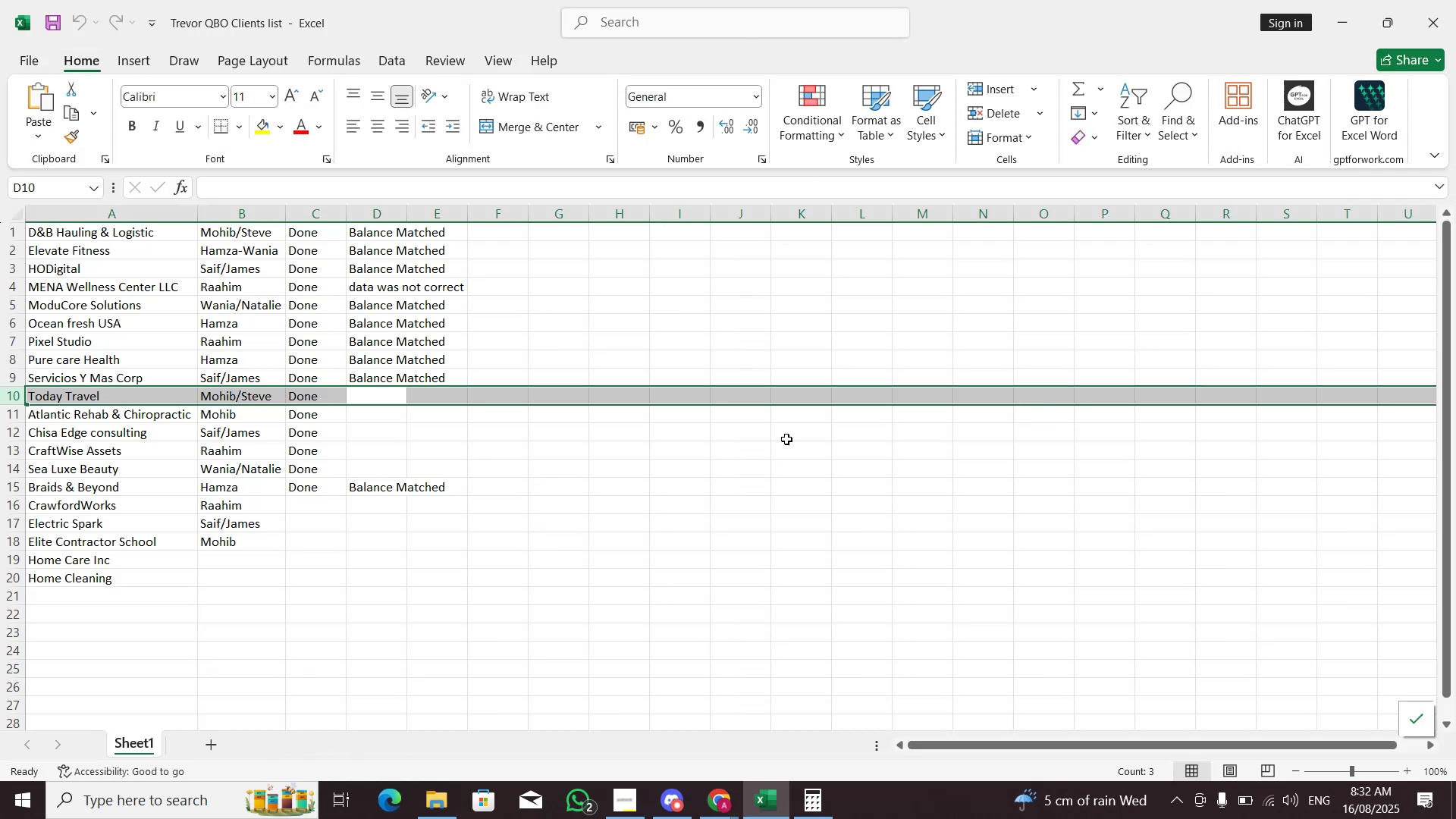 
key(Alt+Tab)
 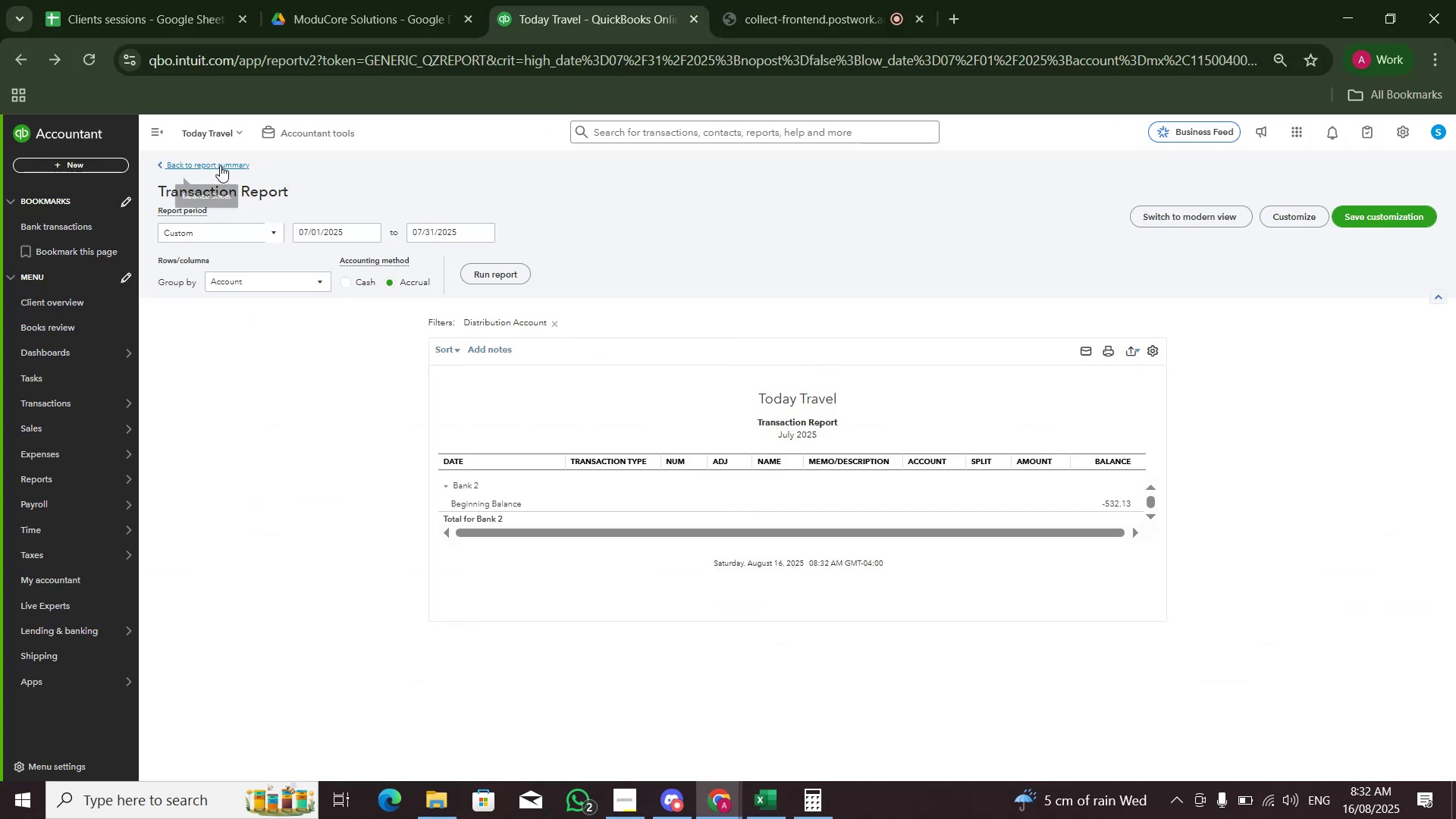 
left_click([220, 165])
 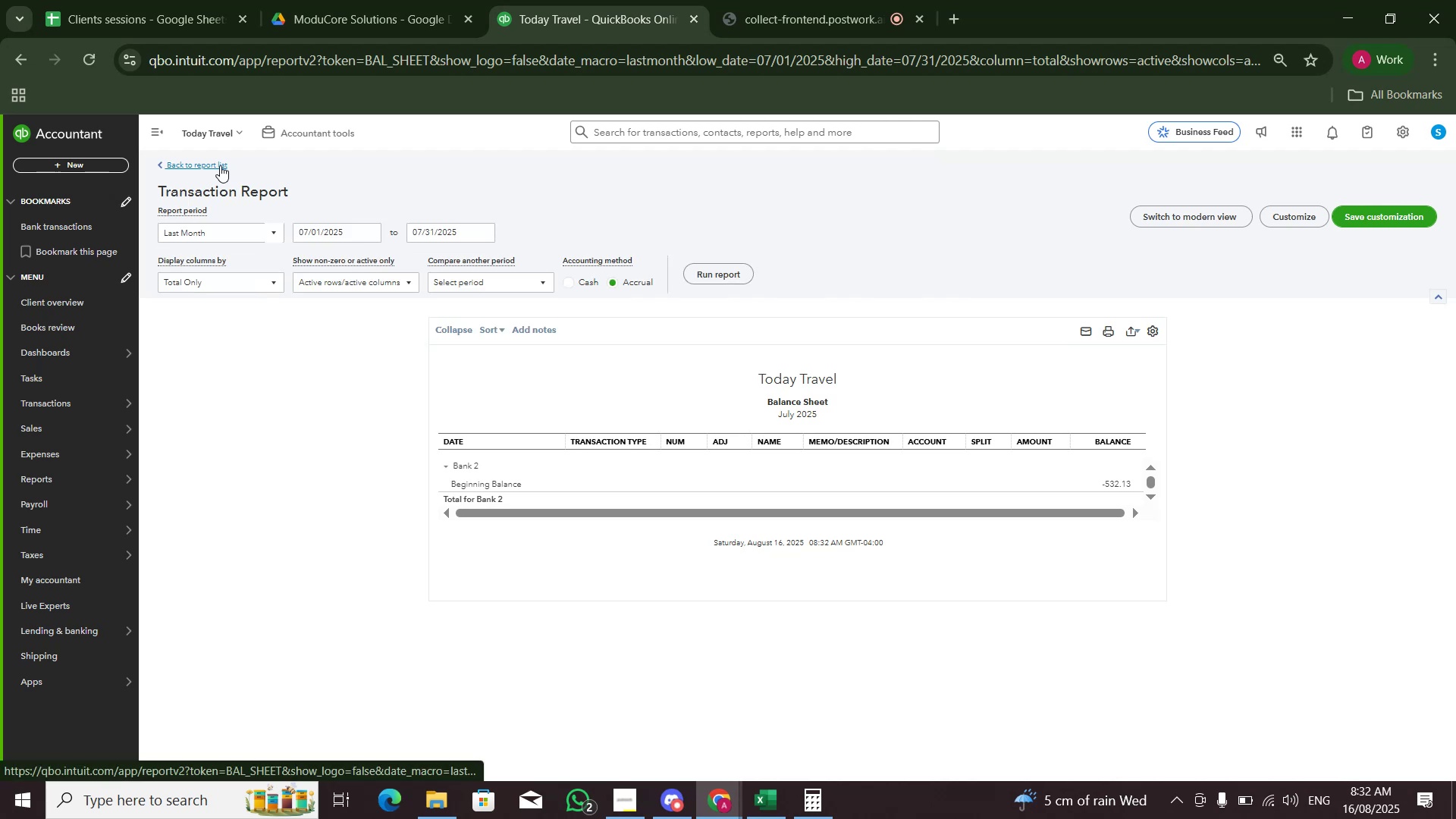 
mouse_move([519, 155])
 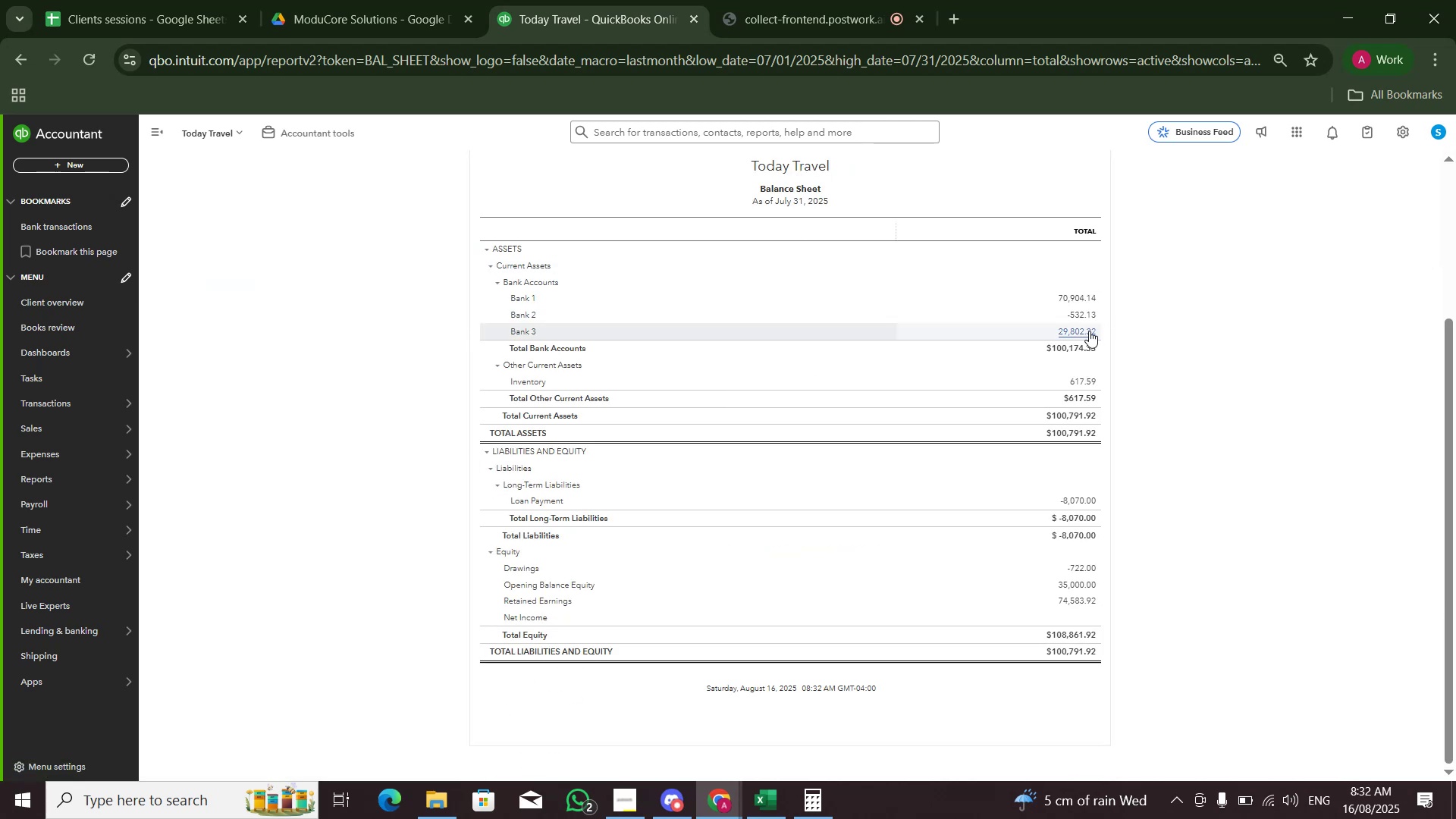 
left_click([1088, 331])
 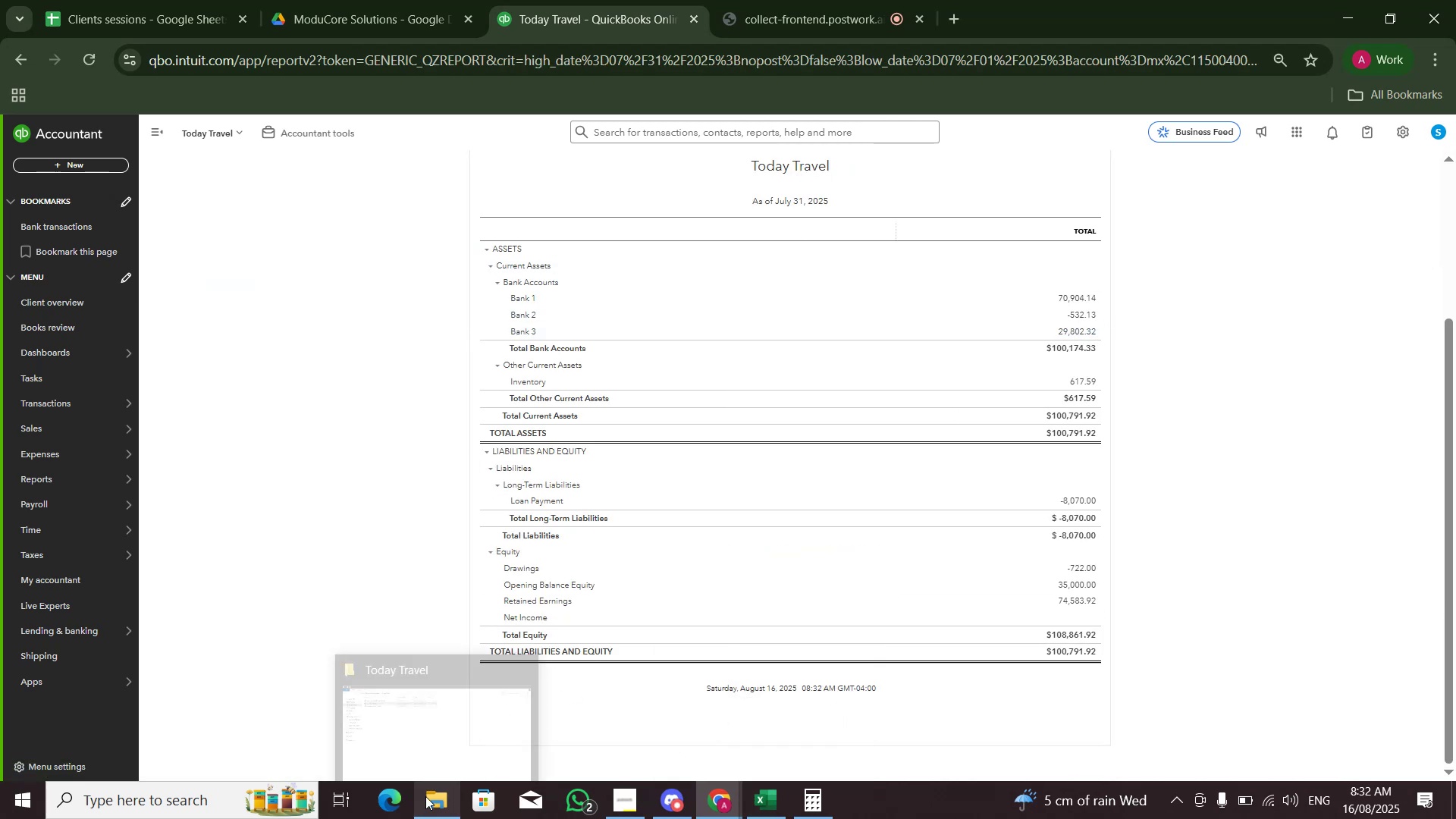 
wait(5.01)
 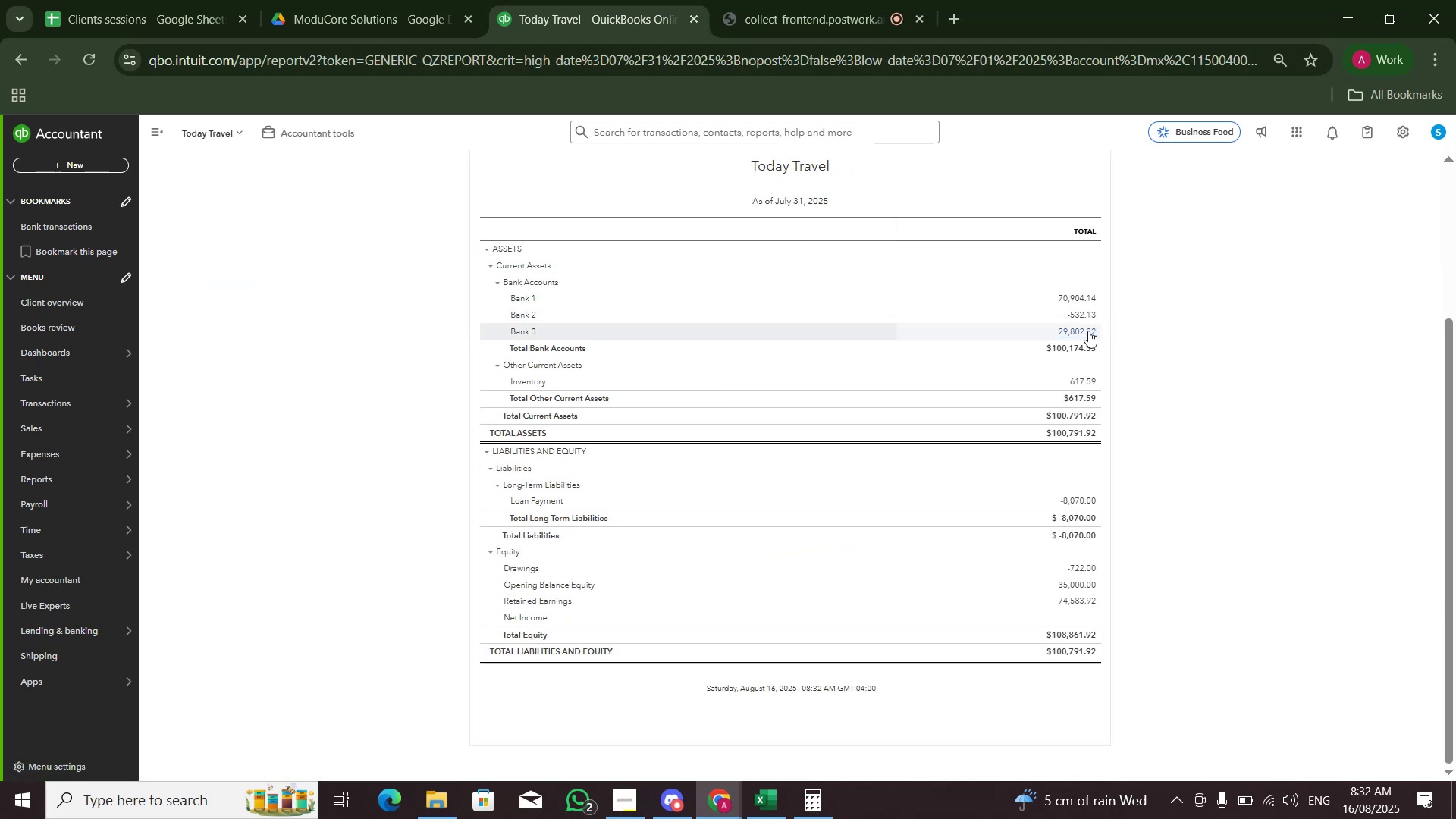 
double_click([315, 153])
 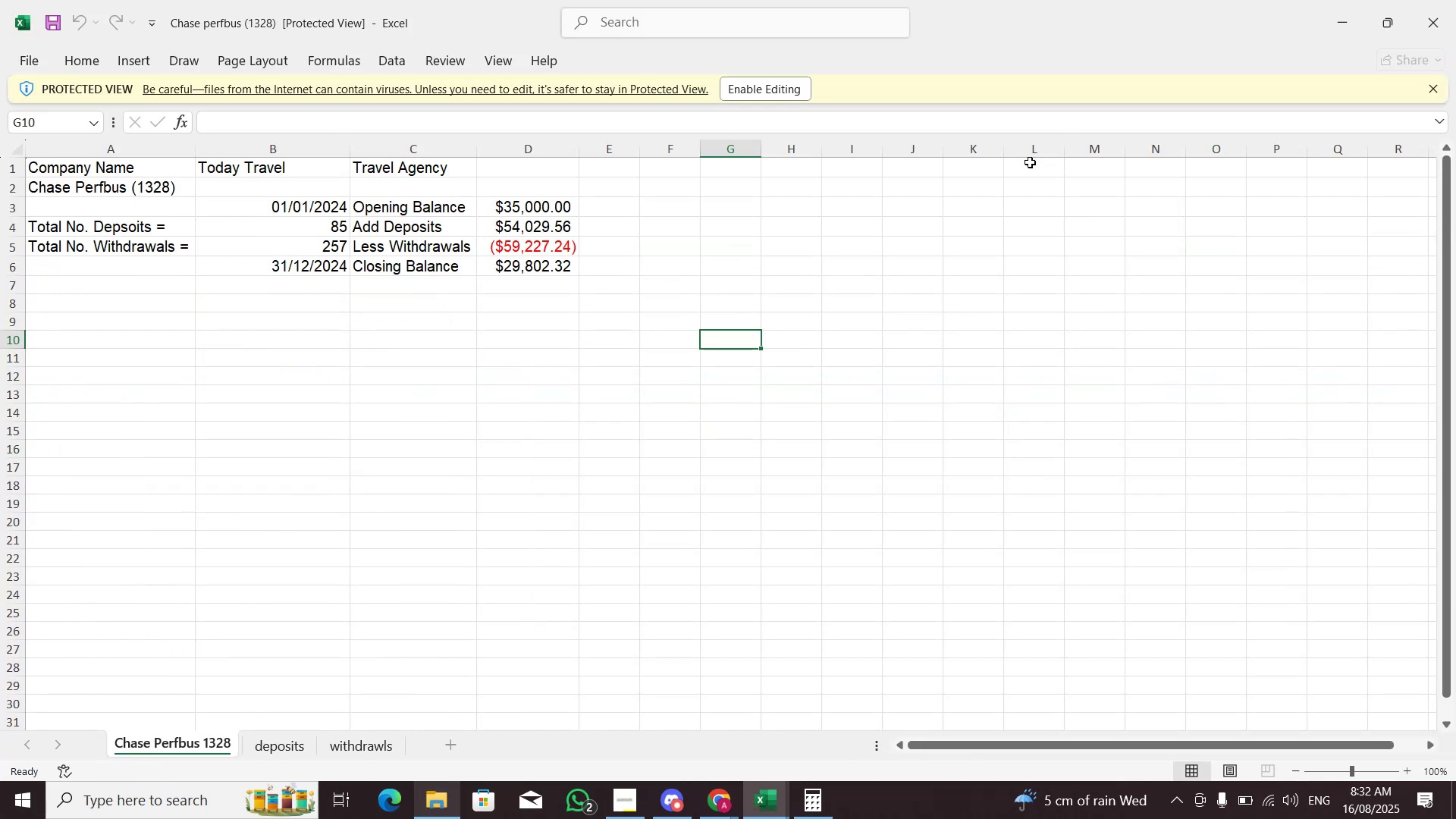 
left_click([761, 94])
 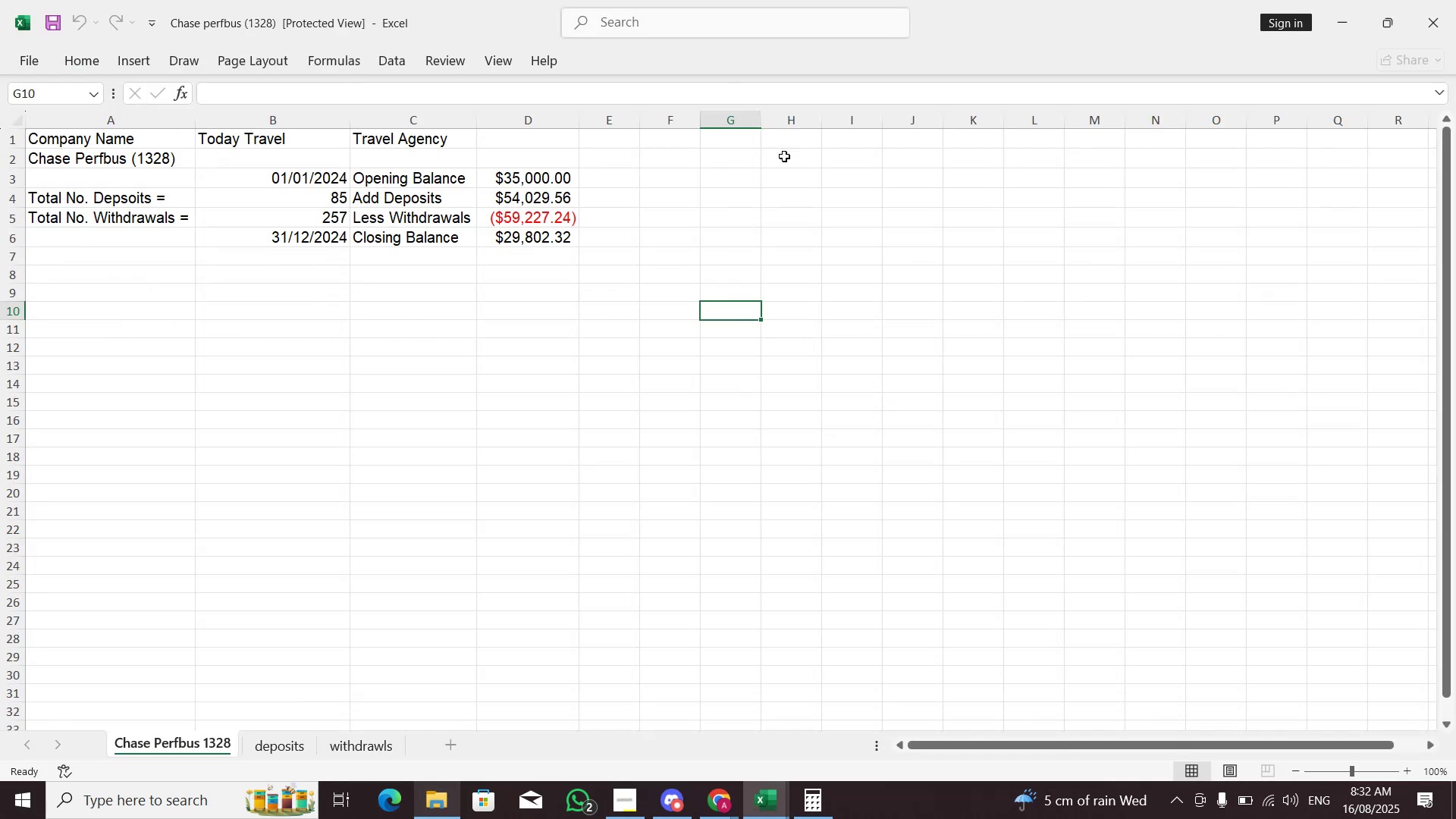 
key(Alt+Tab)
 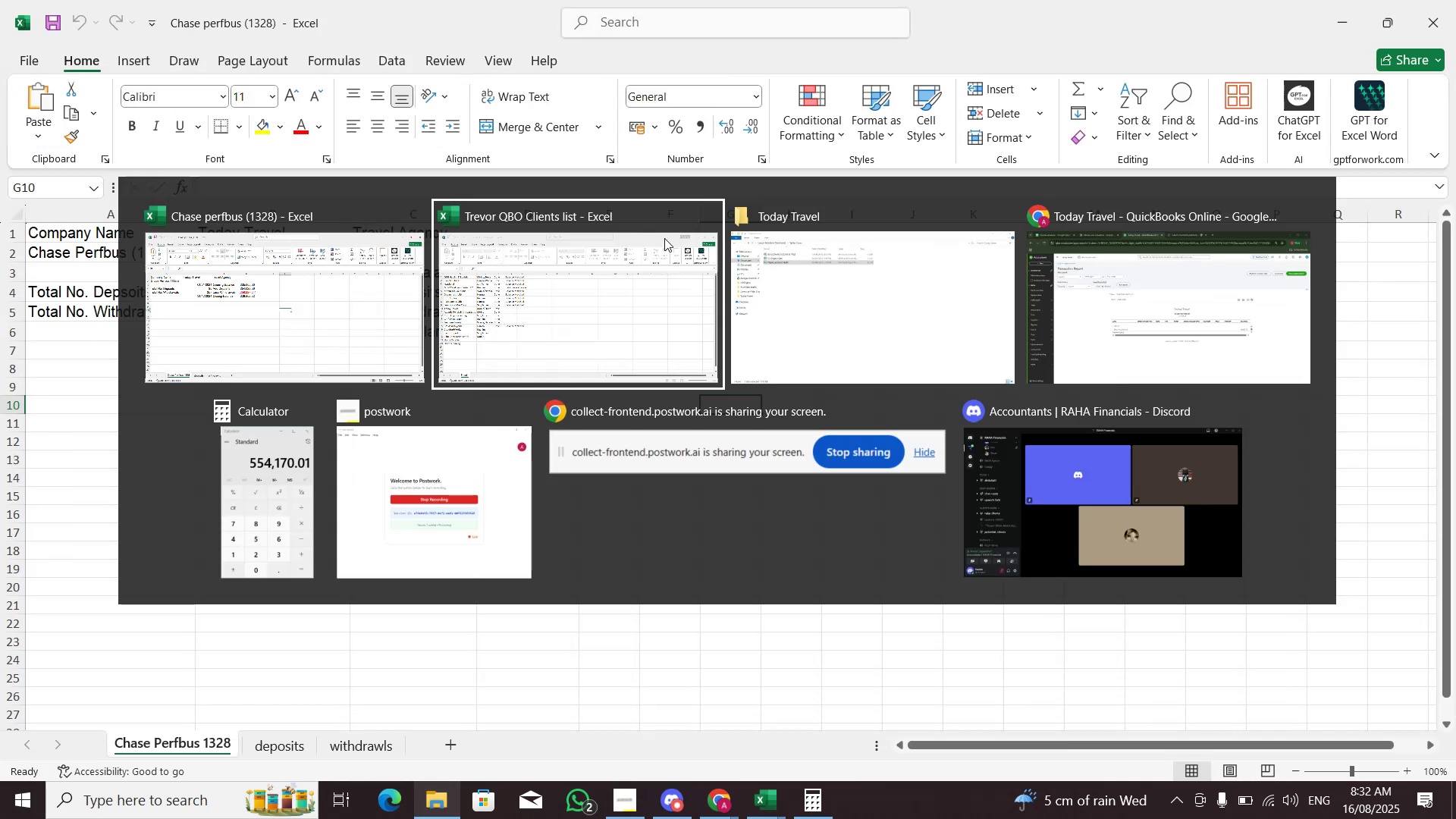 
key(Alt+Tab)
 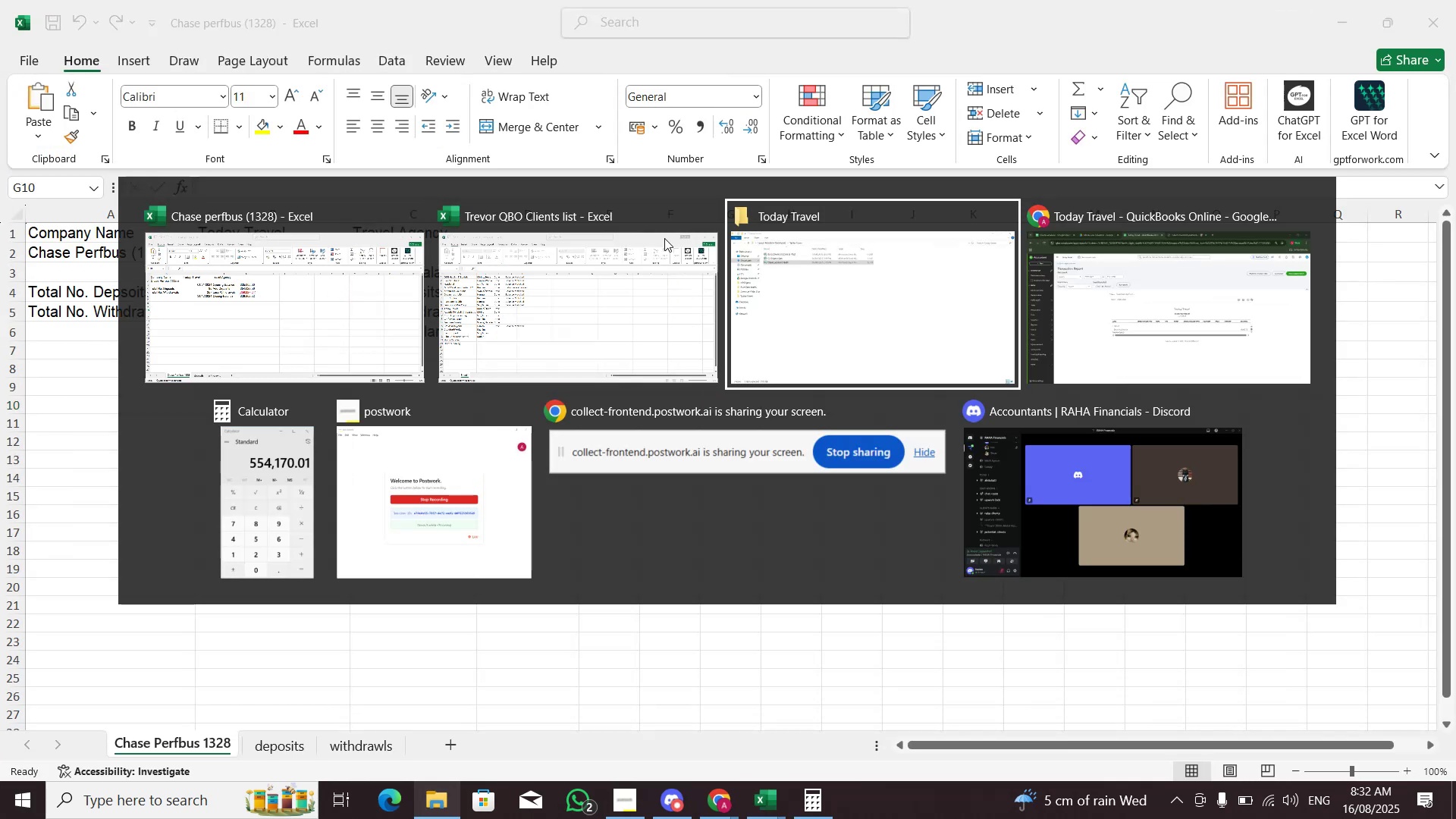 
key(Alt+Tab)
 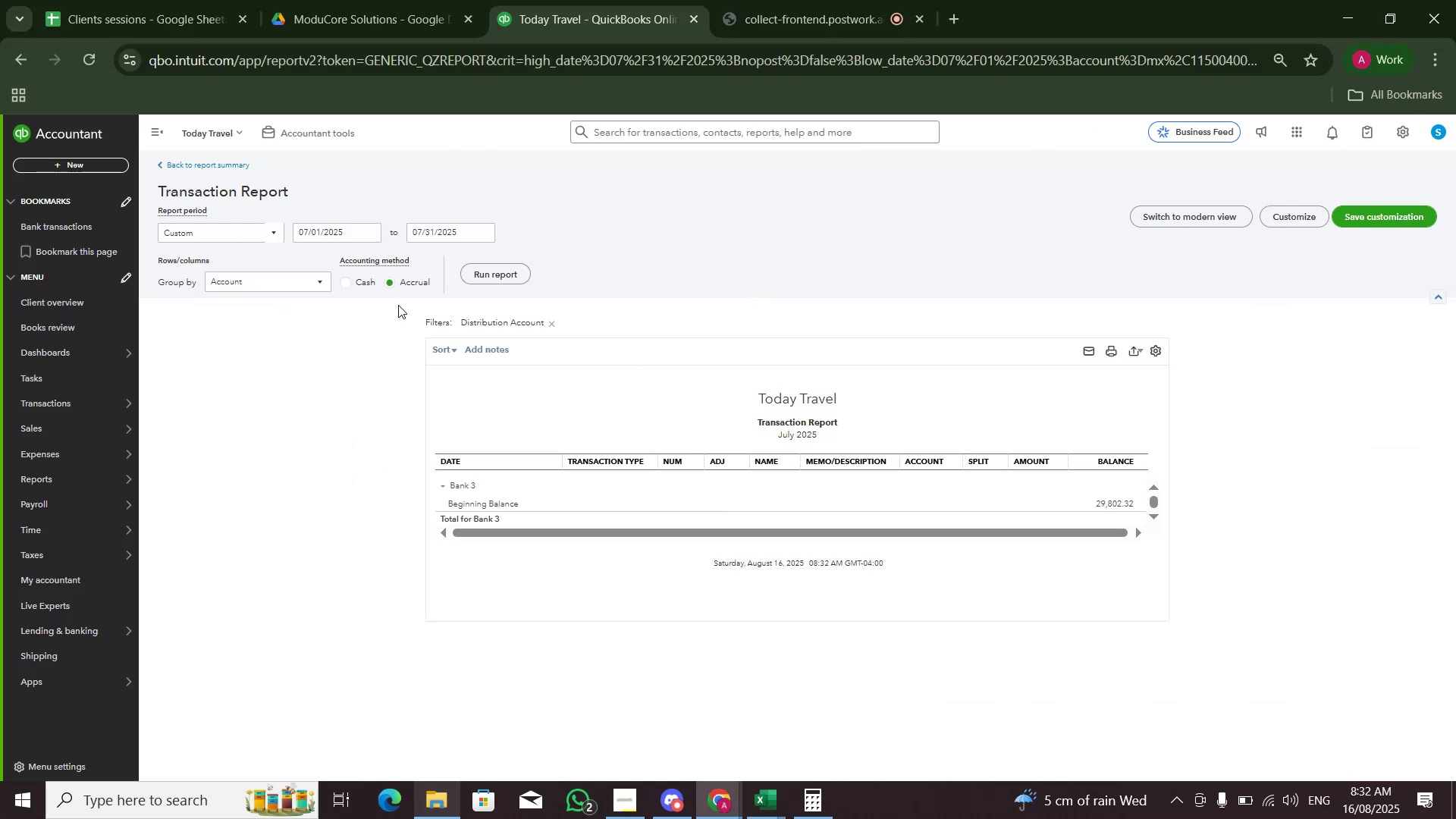 
left_click([361, 234])
 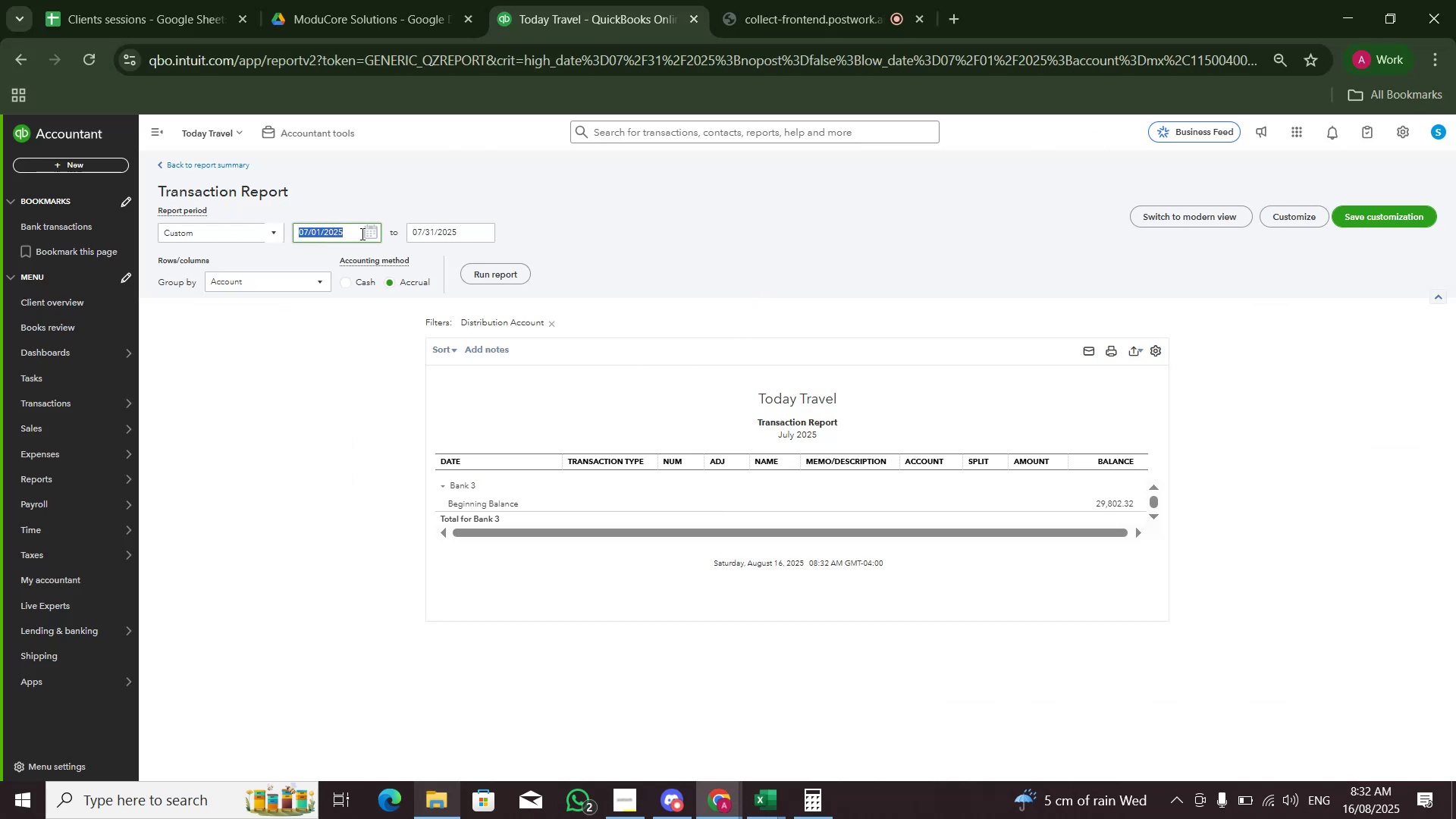 
key(Numpad0)
 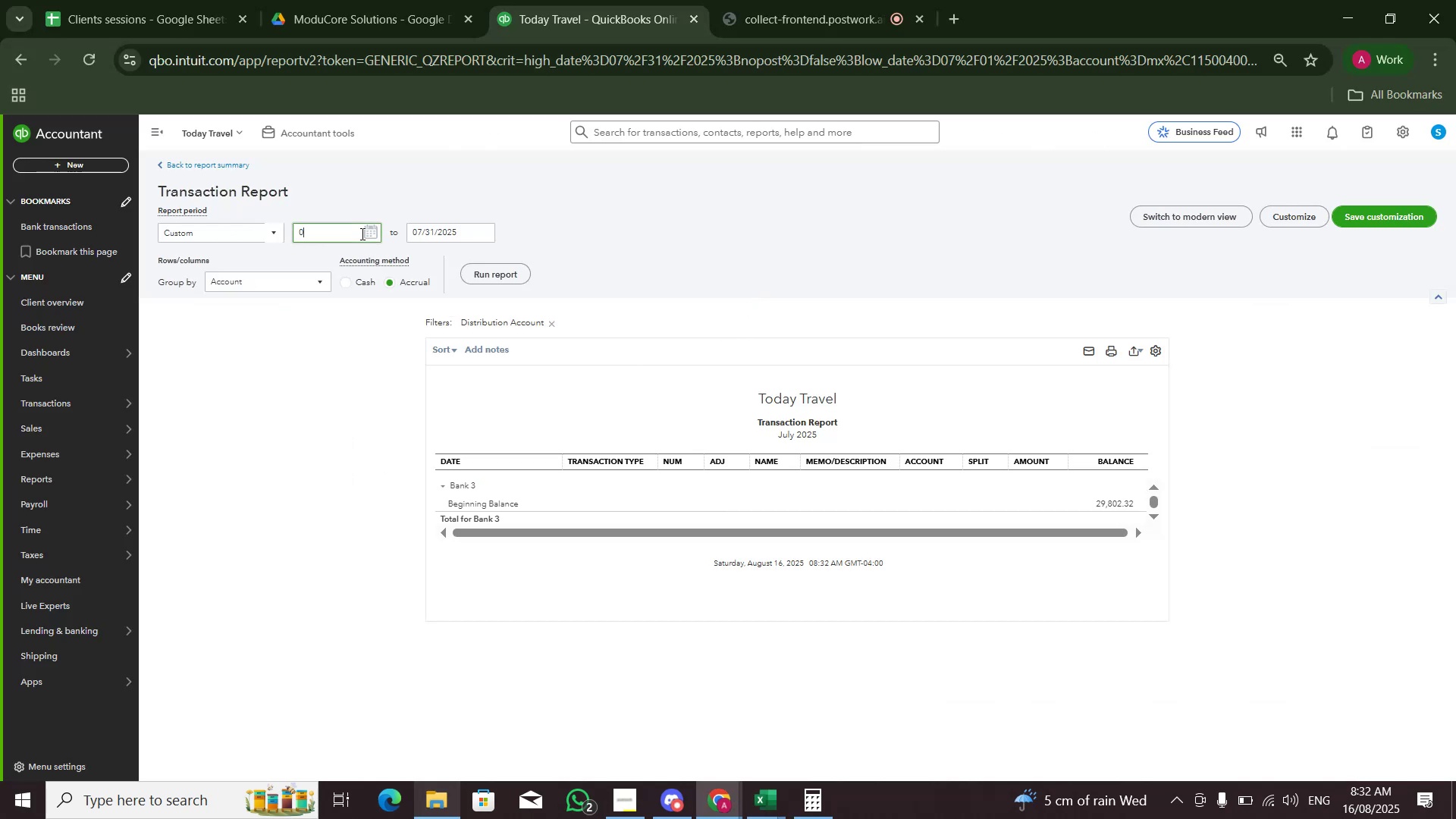 
key(Numpad1)
 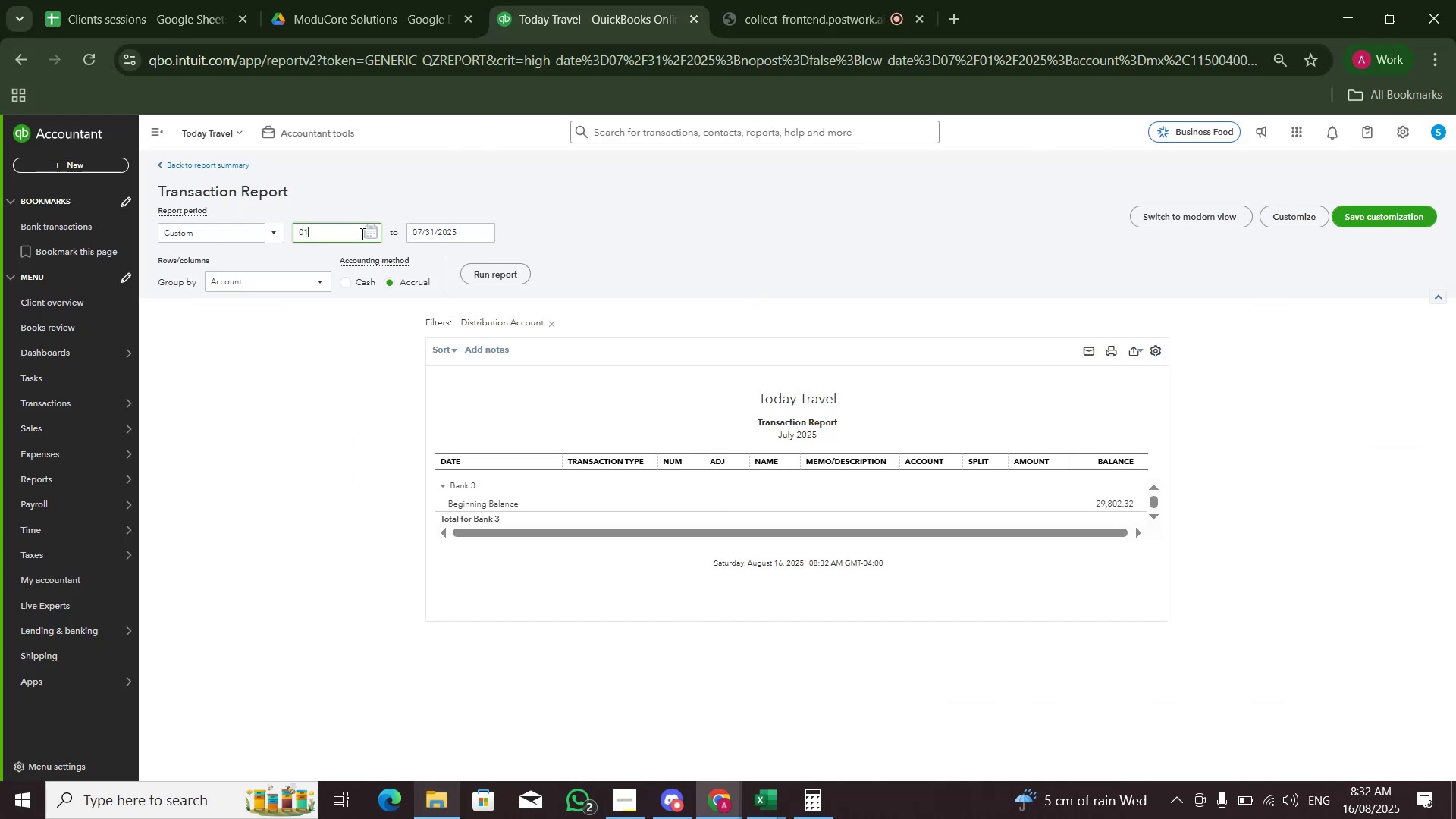 
key(Numpad0)
 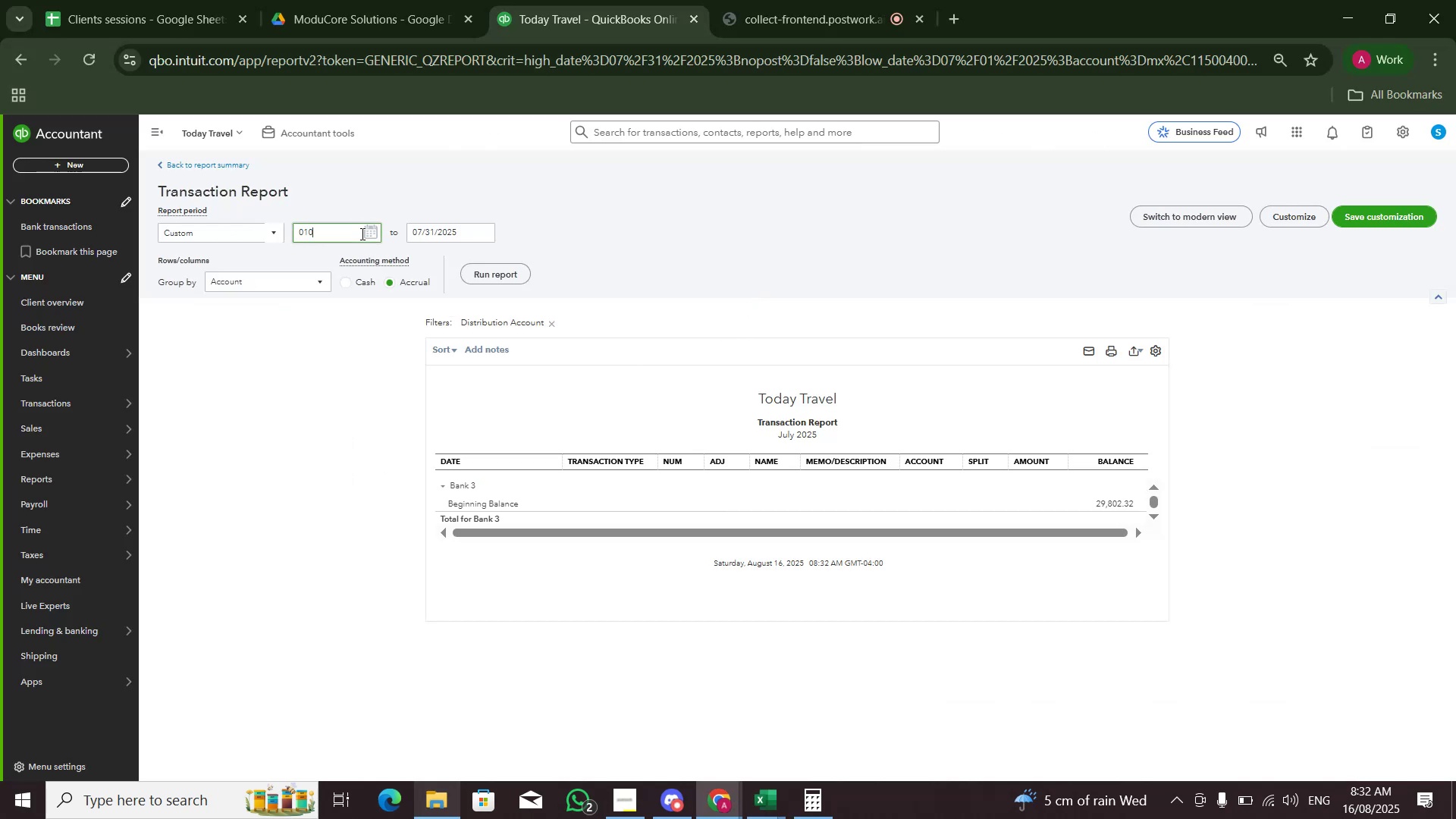 
key(Numpad1)
 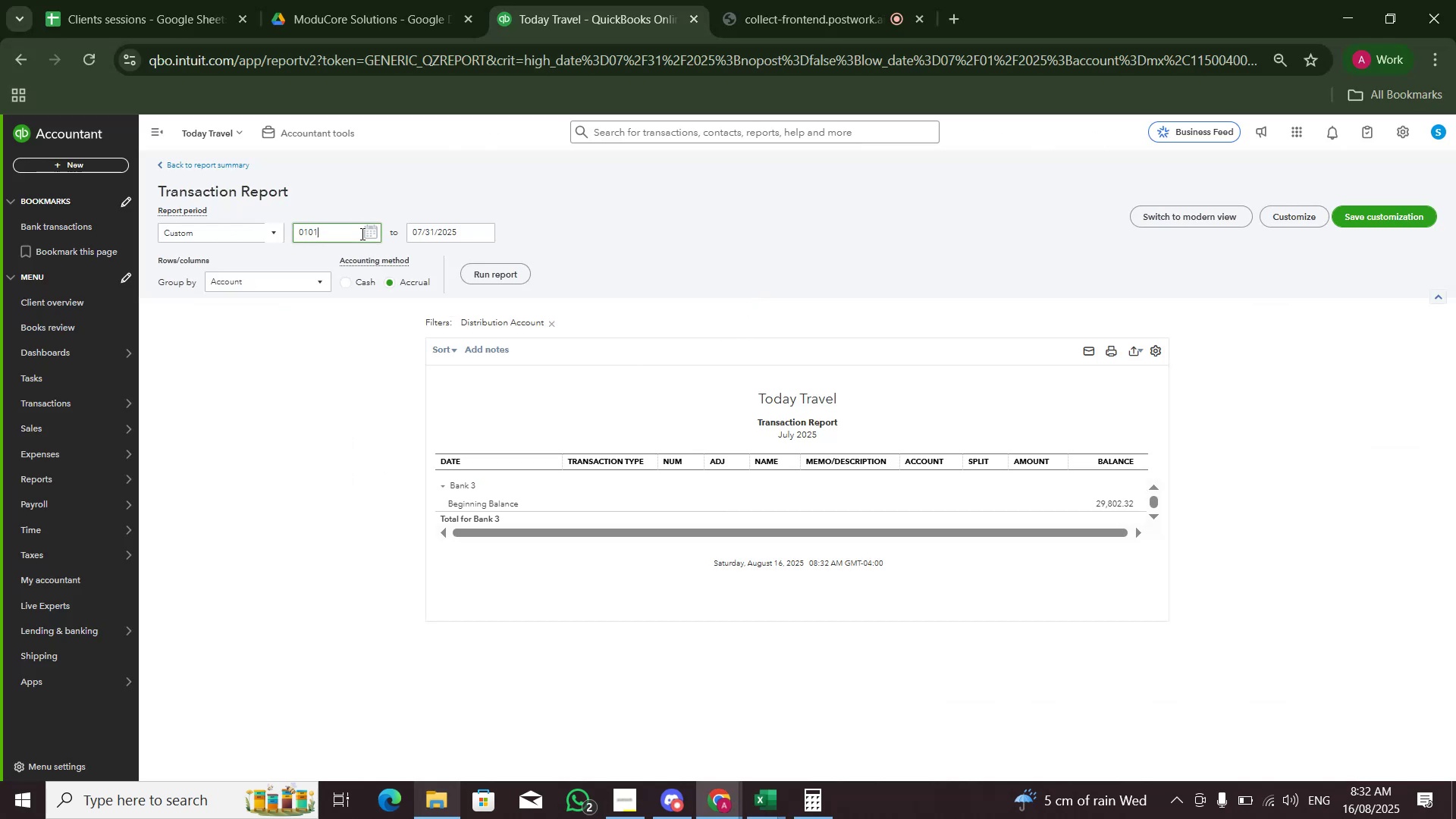 
key(Numpad2)
 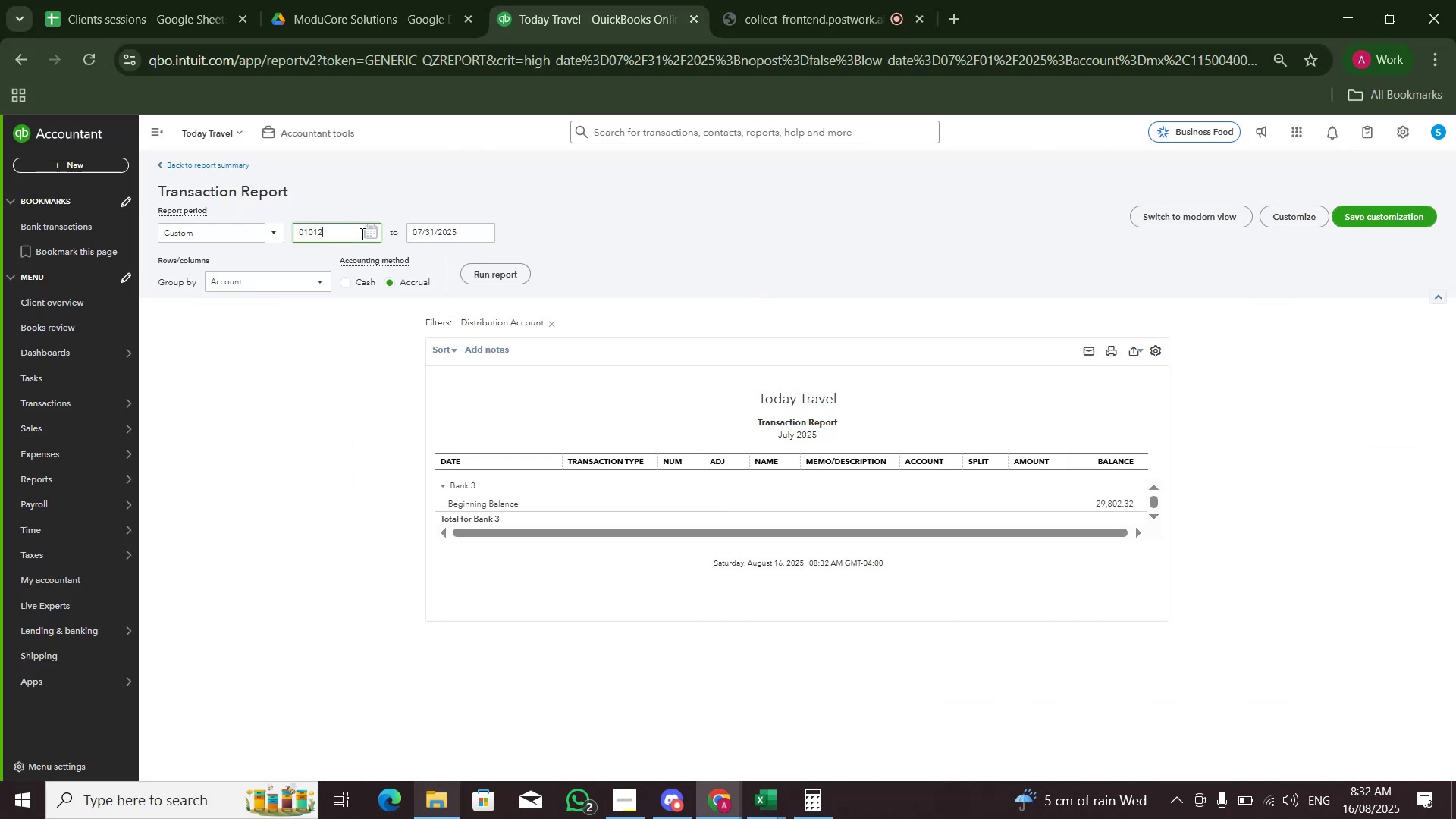 
key(Numpad0)
 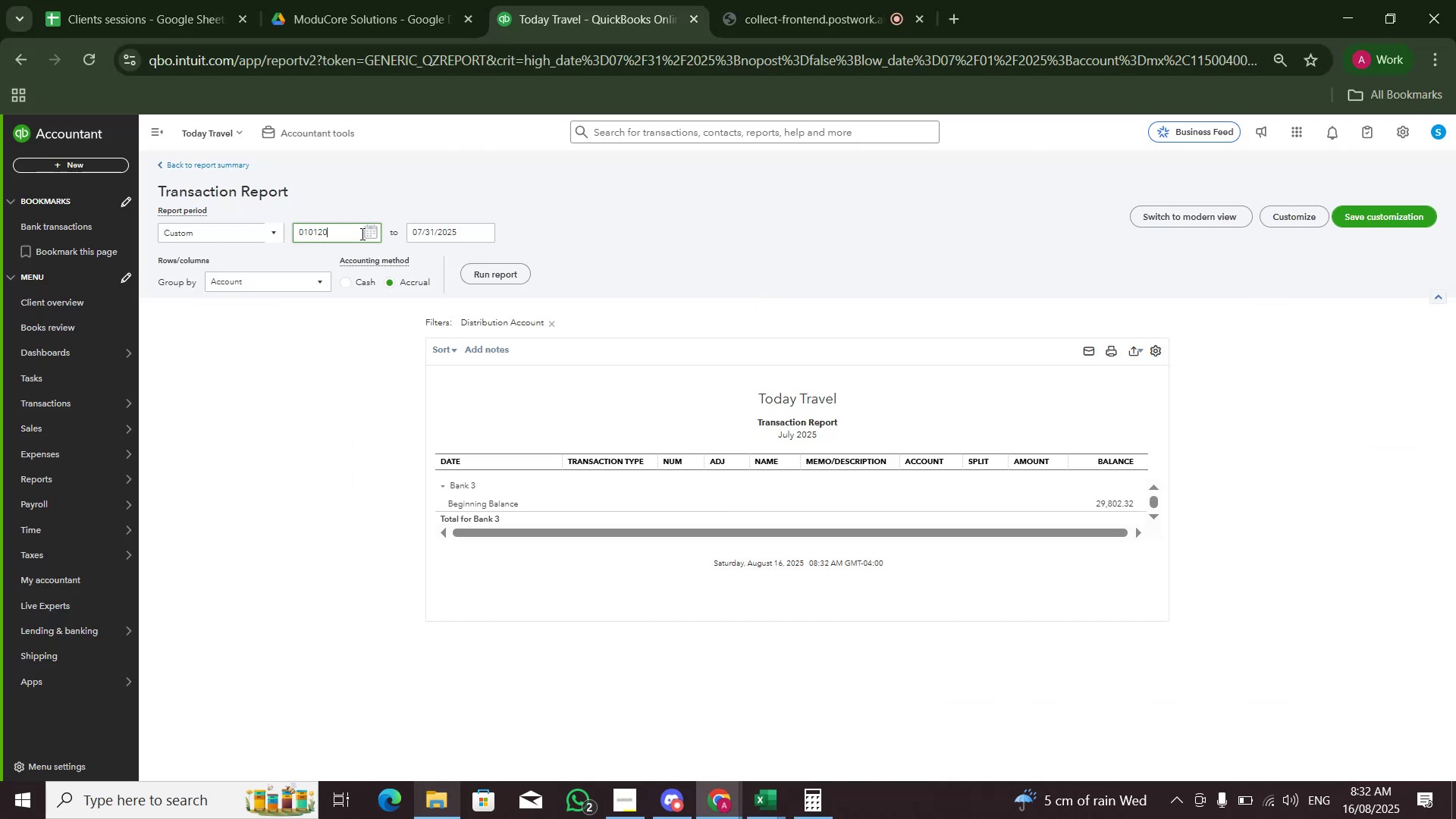 
key(Numpad2)
 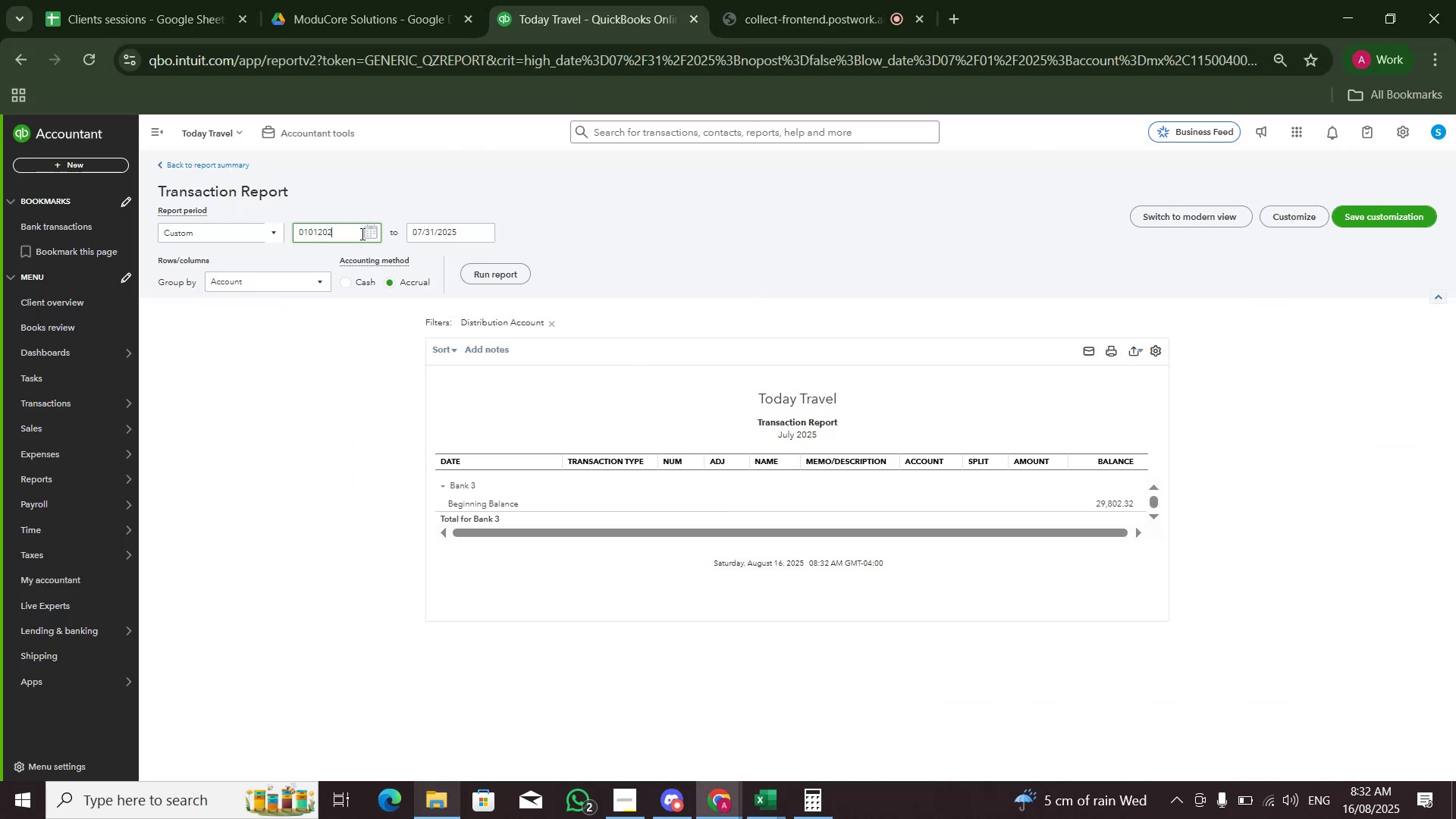 
key(Numpad0)
 